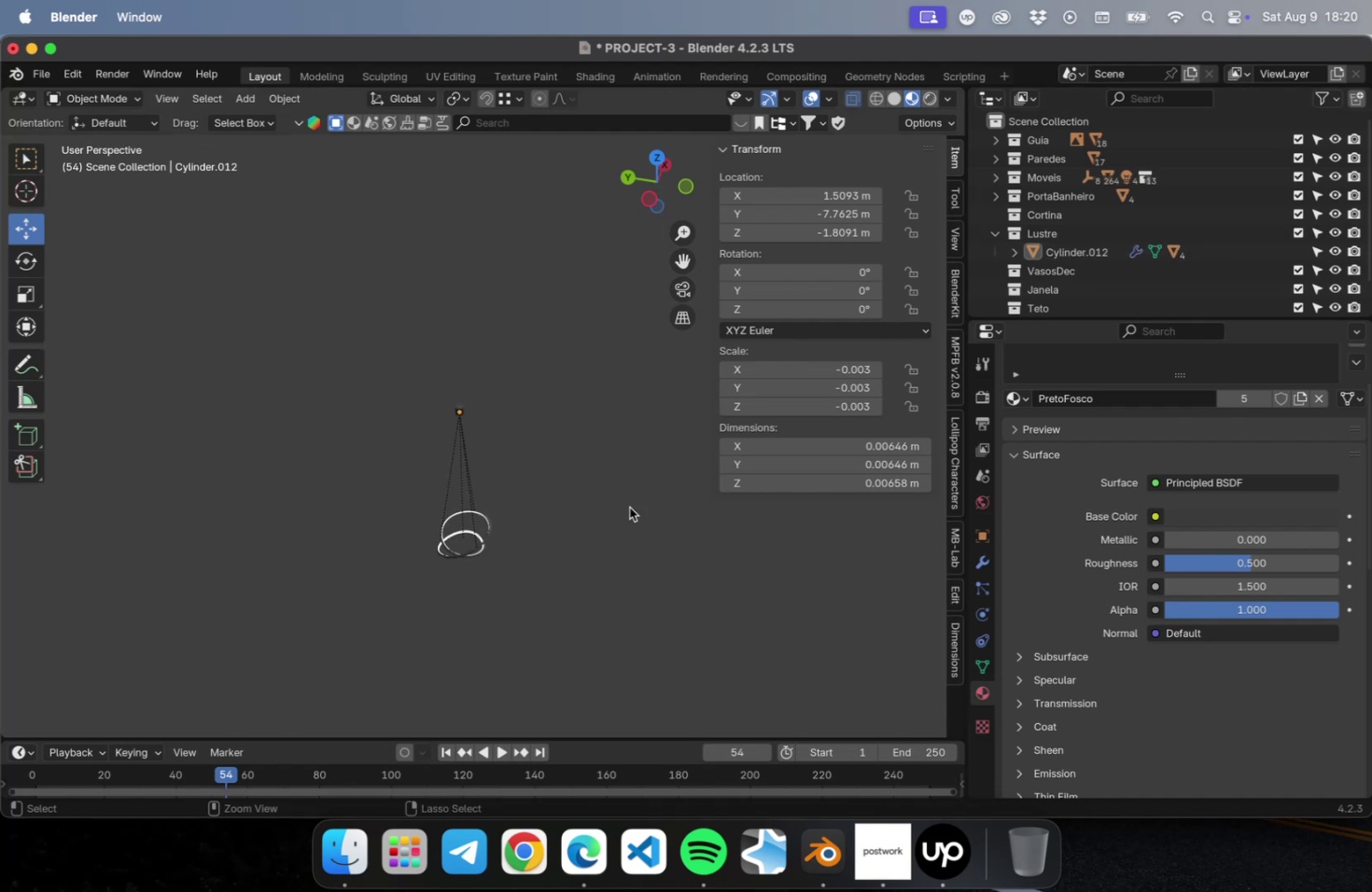 
hold_key(key=CommandLeft, duration=0.4)
 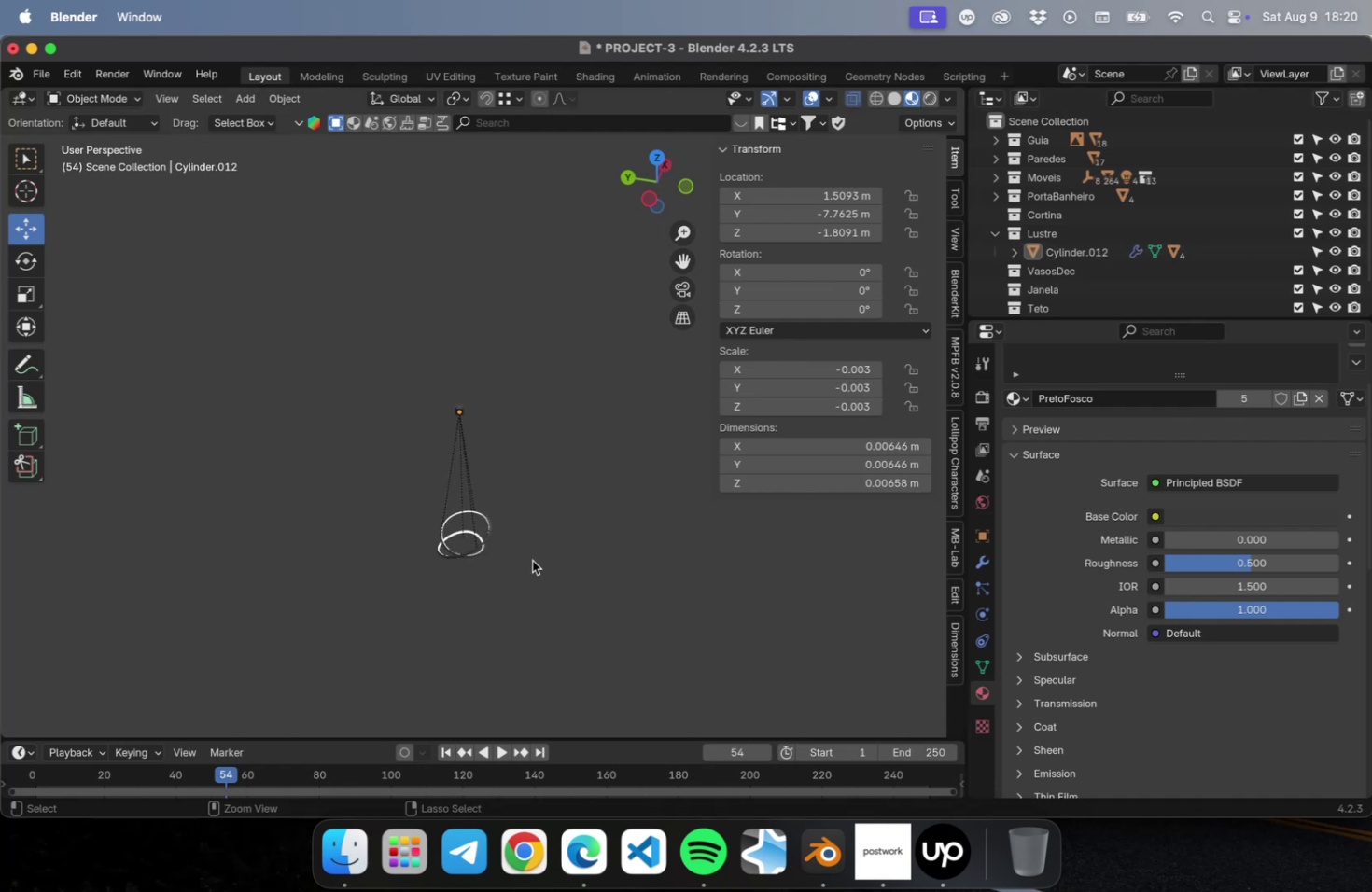 
key(Meta+S)
 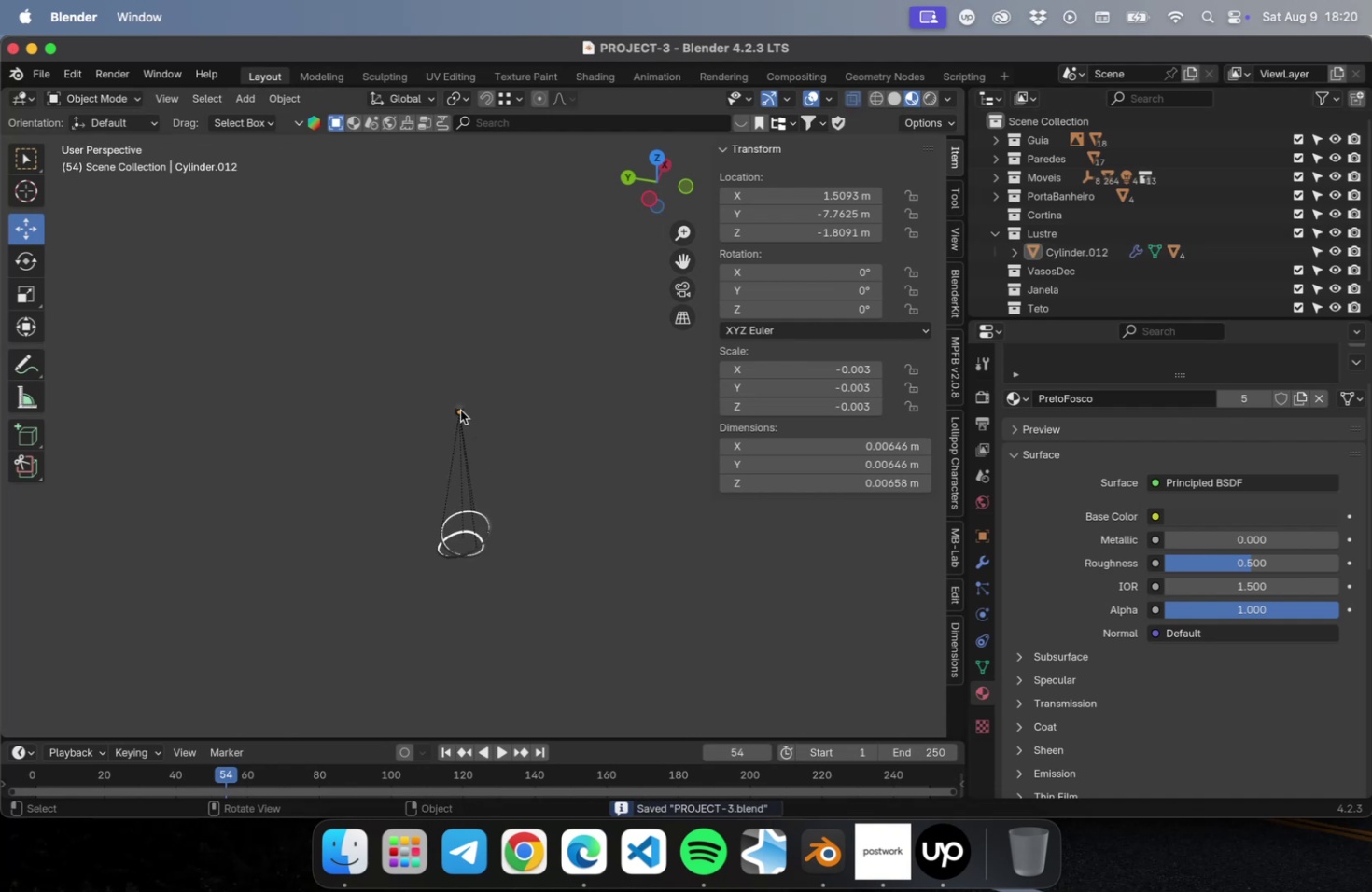 
left_click([460, 410])
 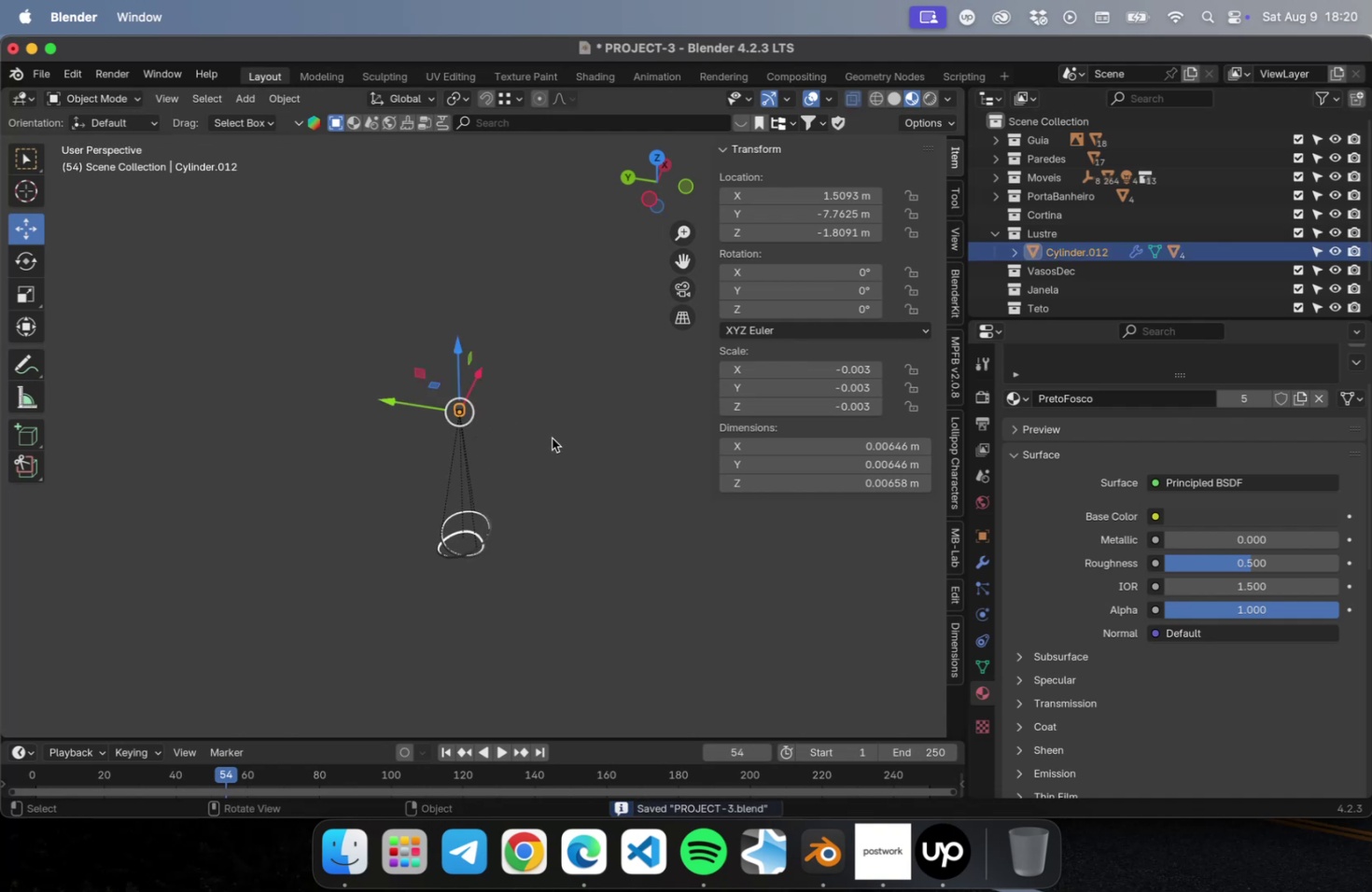 
key(NumLock)
 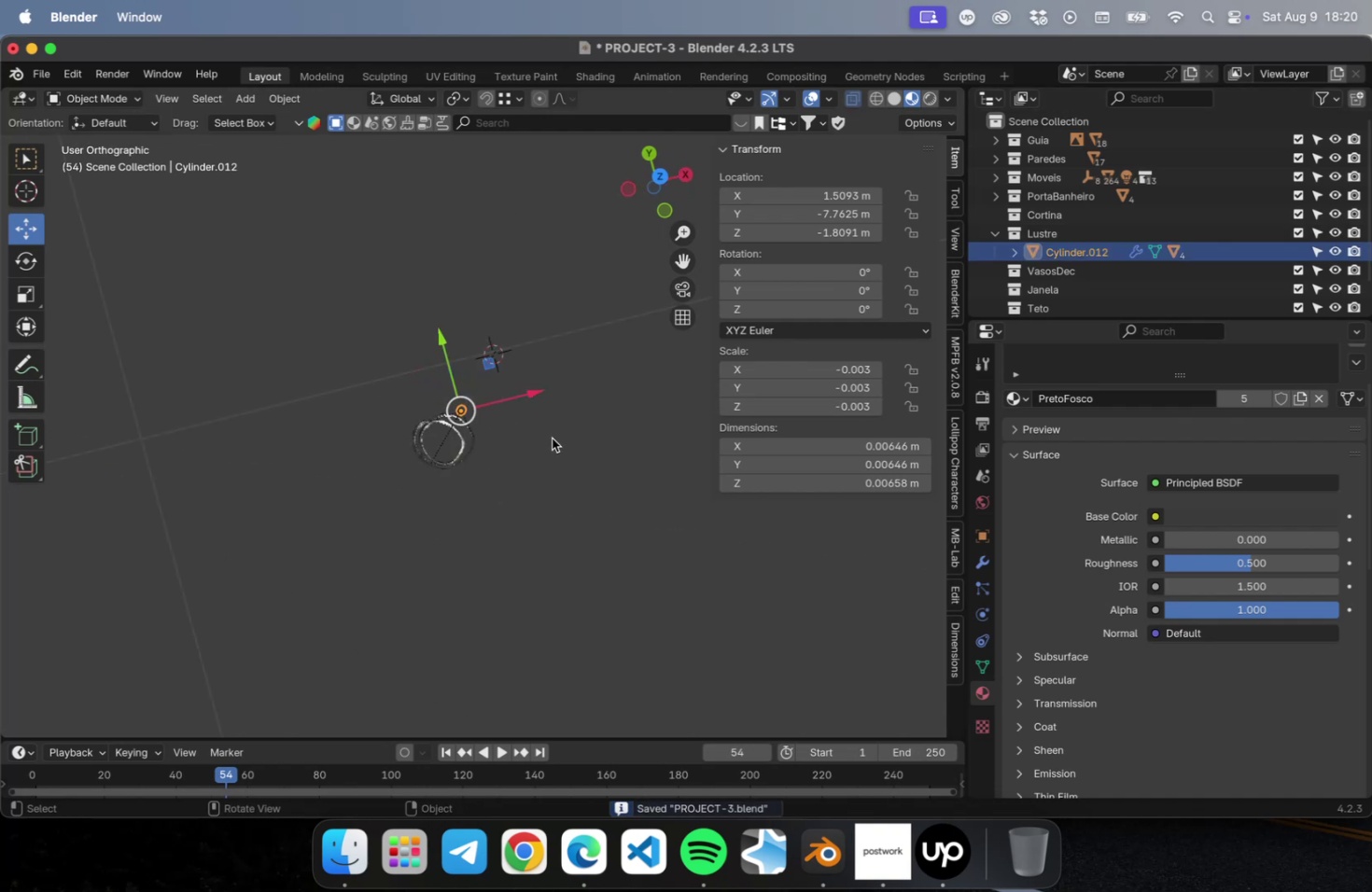 
key(Numpad7)
 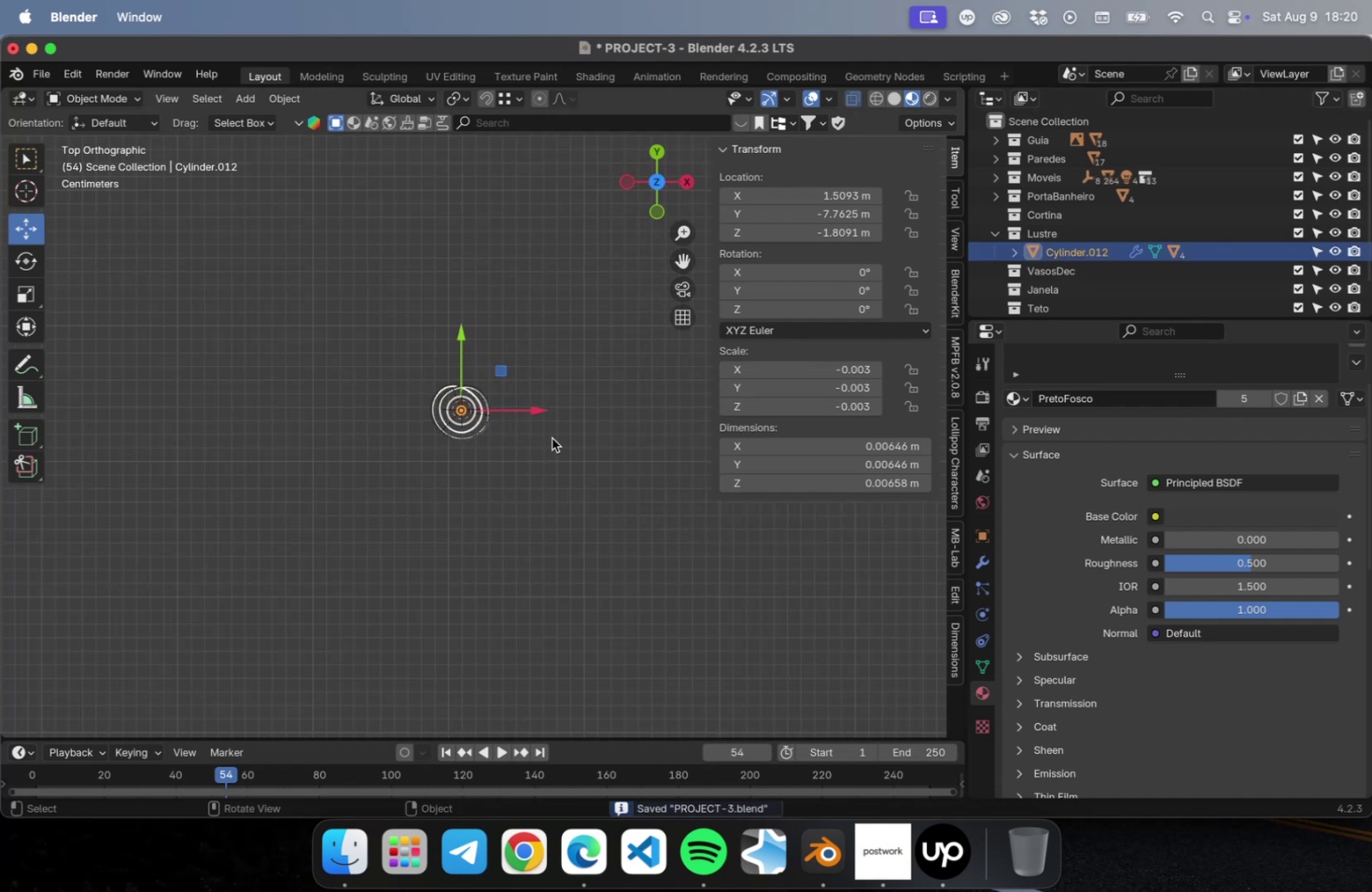 
scroll: coordinate [536, 448], scroll_direction: down, amount: 61.0
 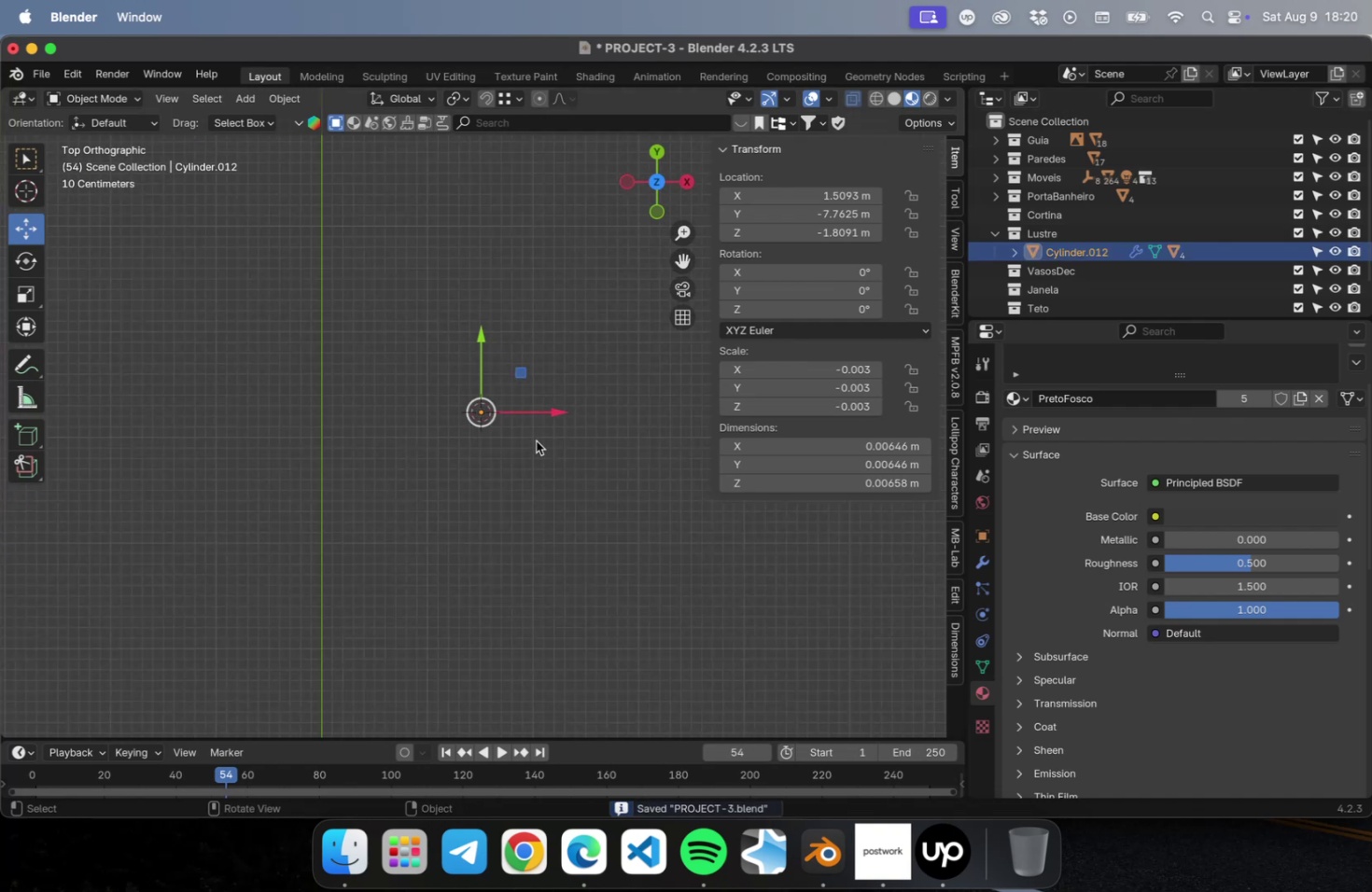 
key(NumLock)
 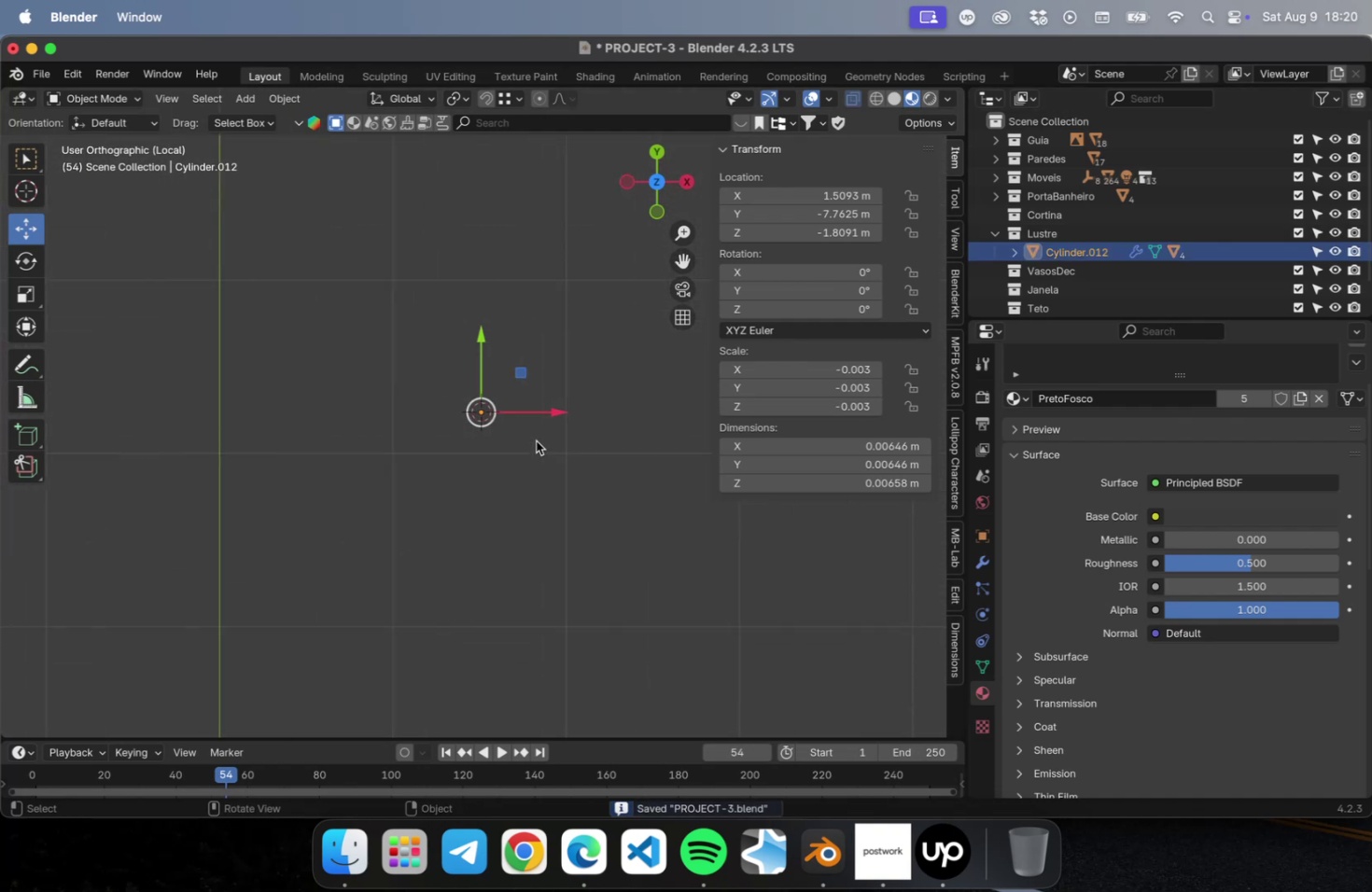 
key(NumpadDivide)
 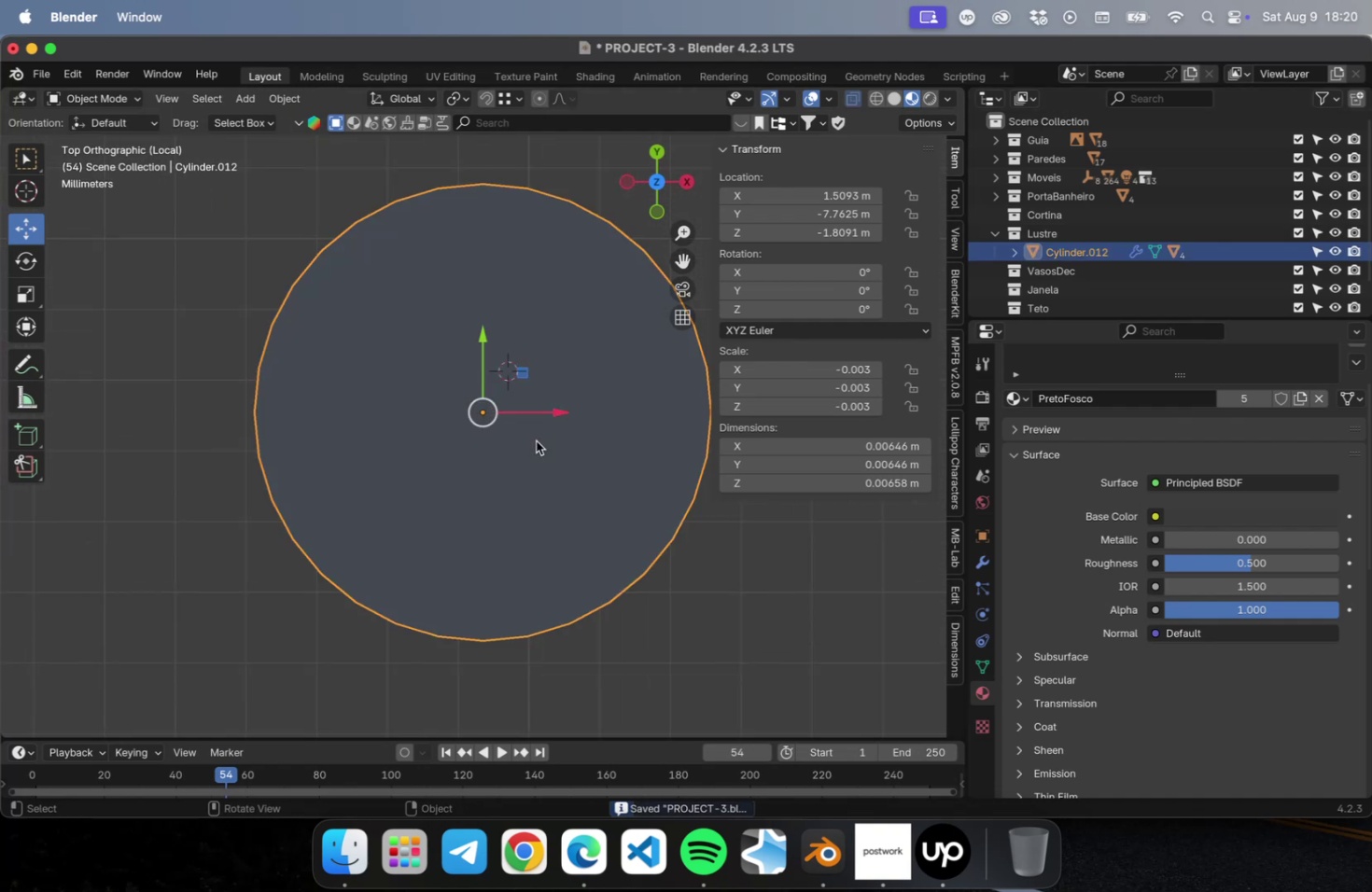 
key(NumLock)
 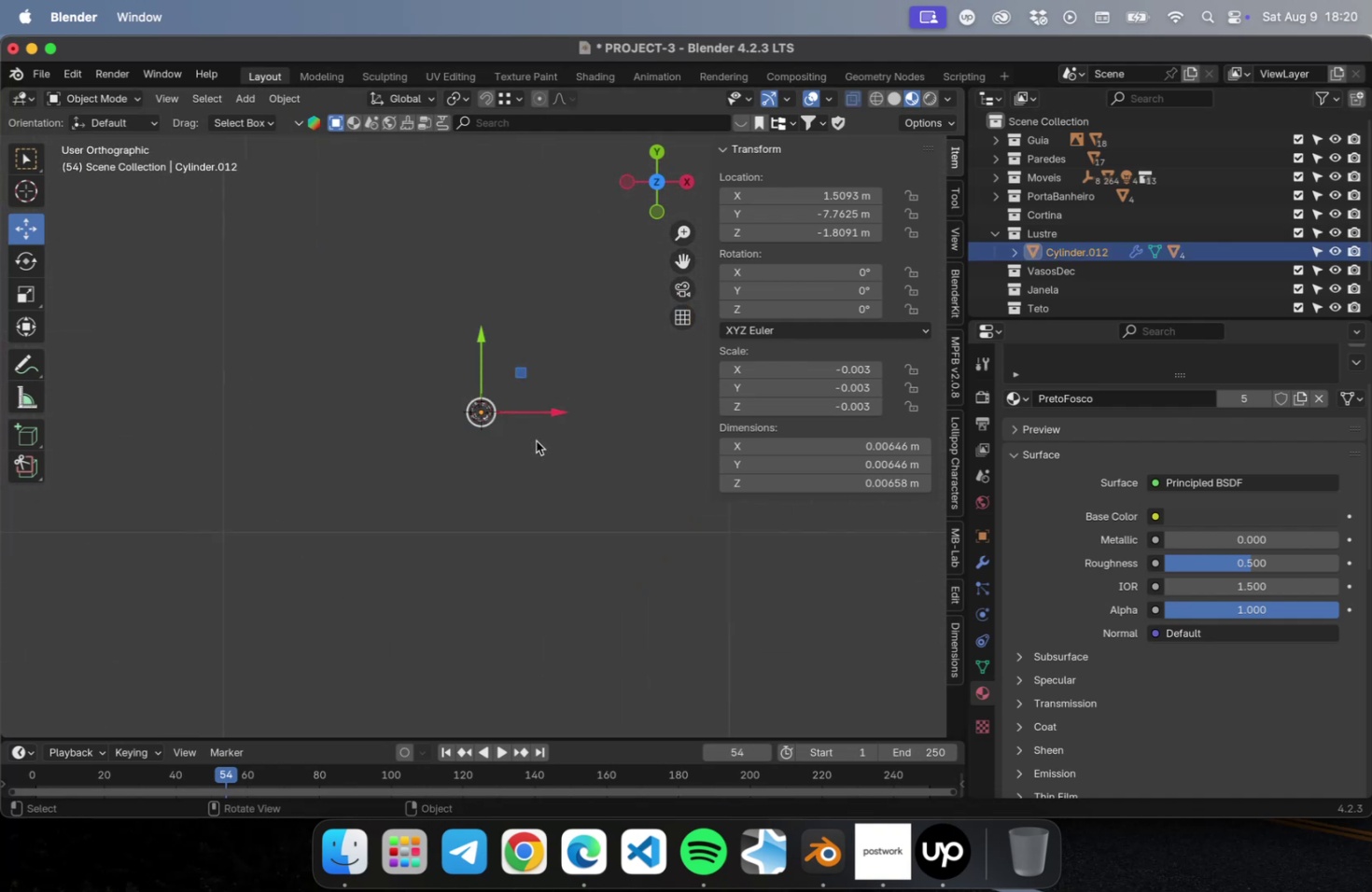 
key(NumpadDivide)
 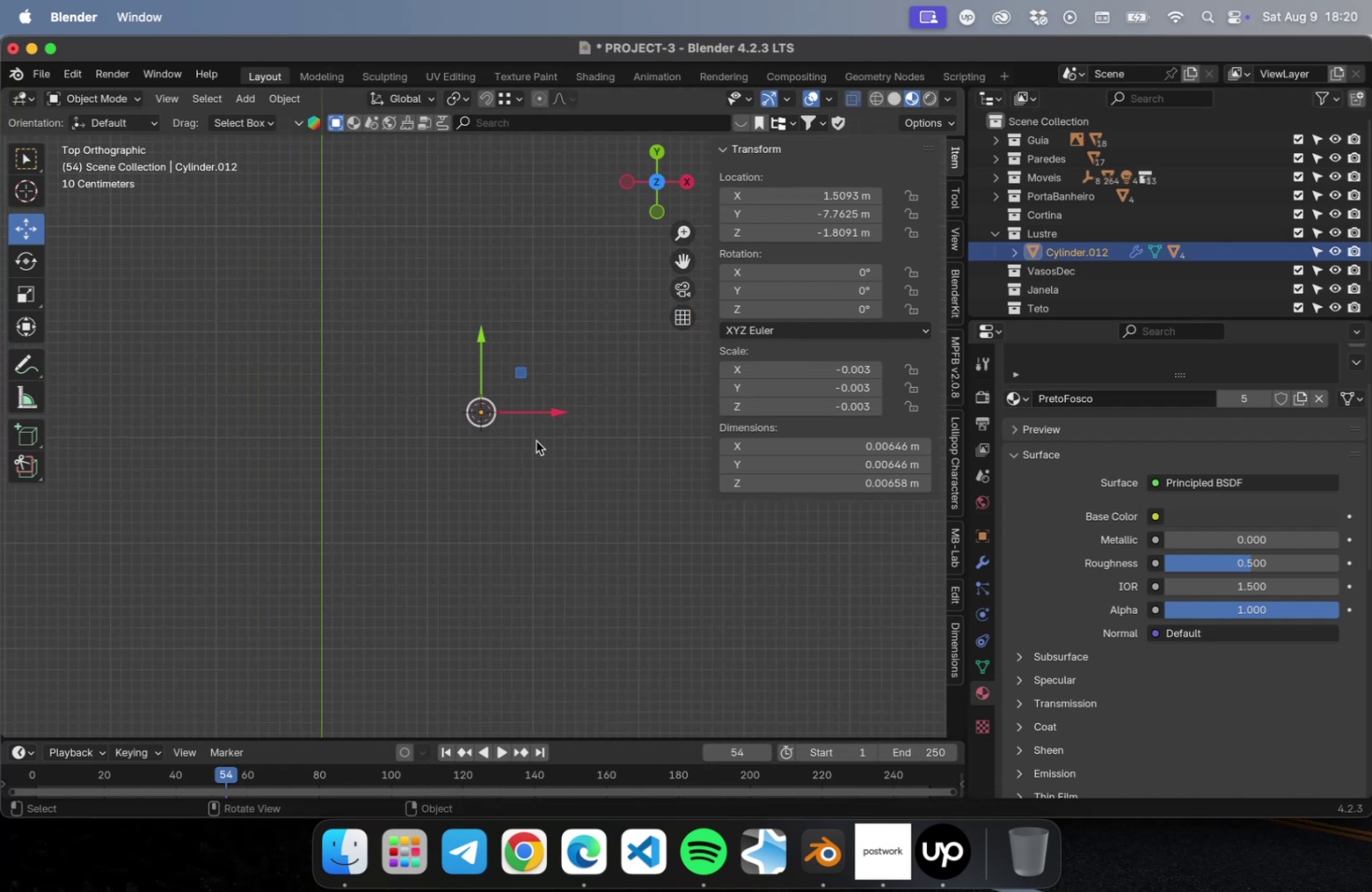 
scroll: coordinate [534, 461], scroll_direction: down, amount: 31.0
 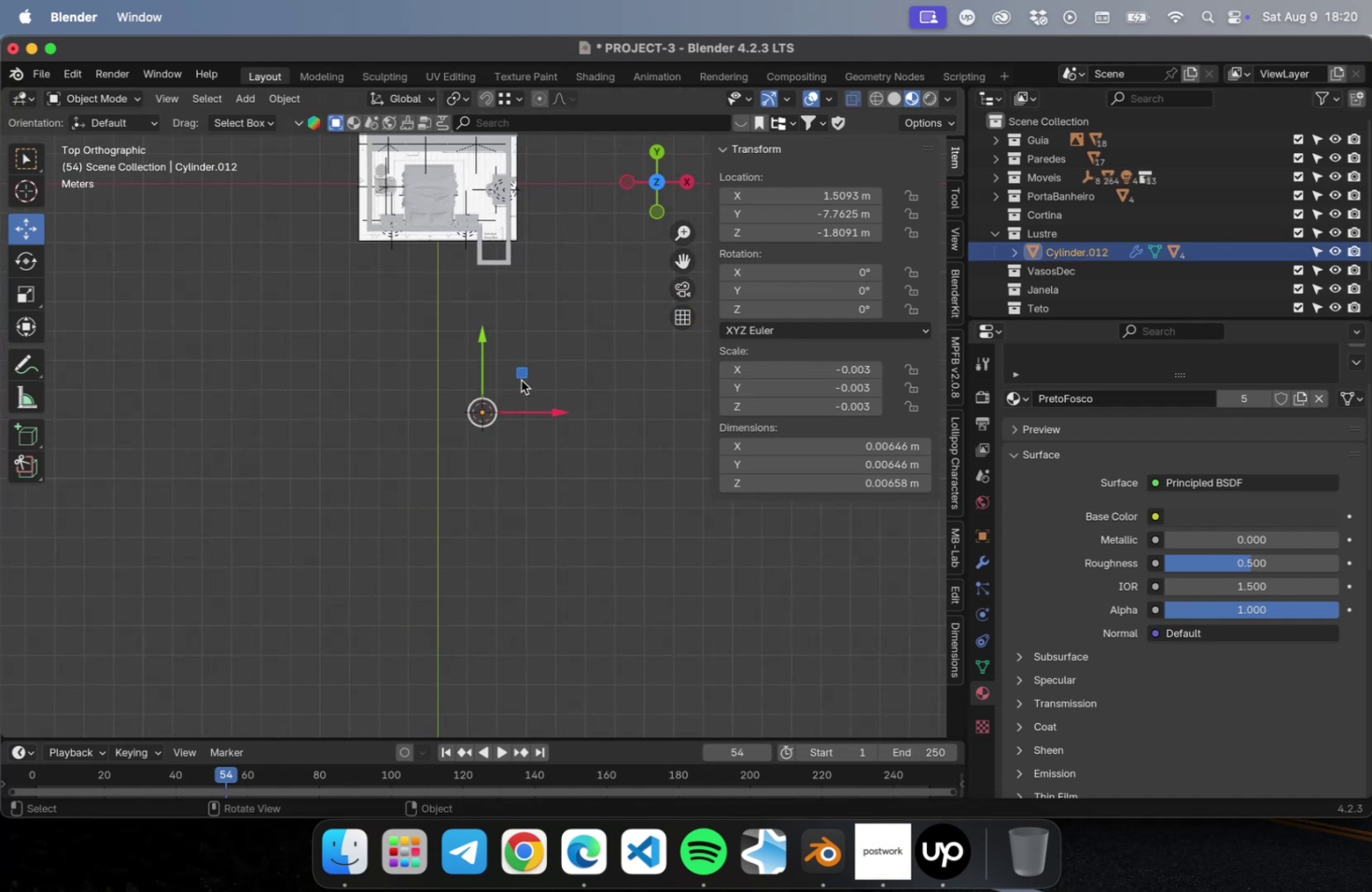 
left_click_drag(start_coordinate=[521, 378], to_coordinate=[466, 152])
 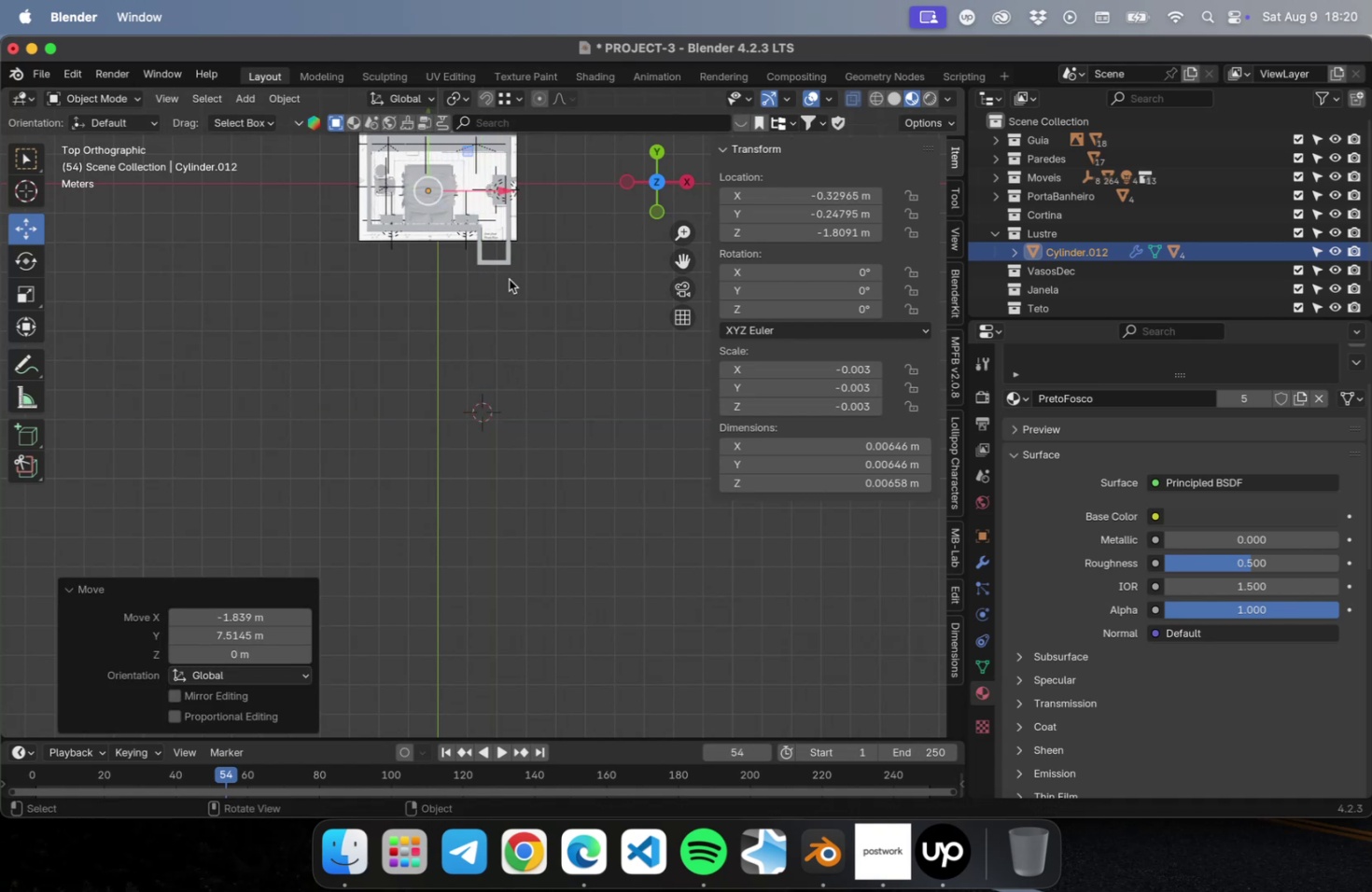 
key(NumLock)
 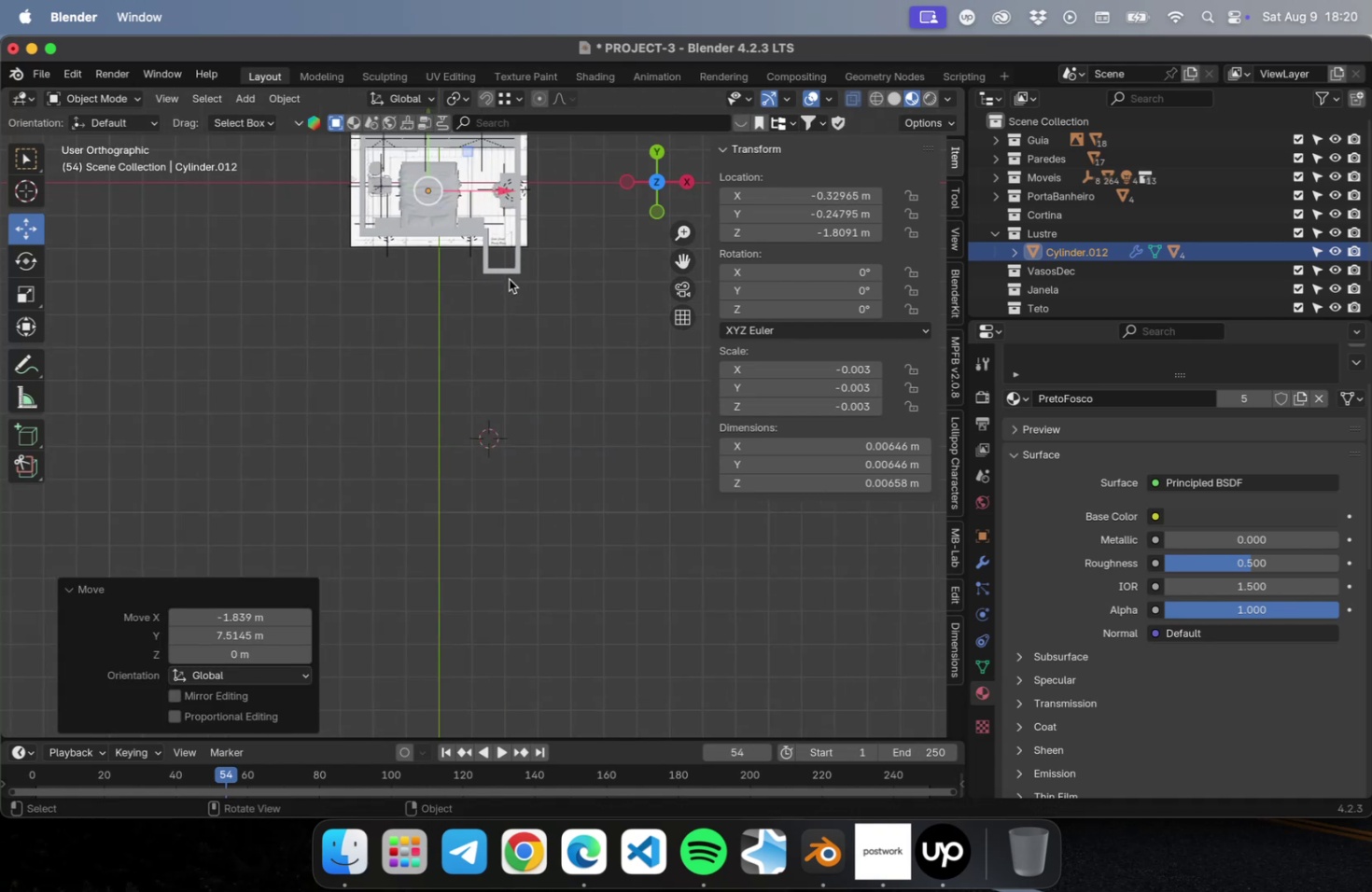 
key(NumpadDecimal)
 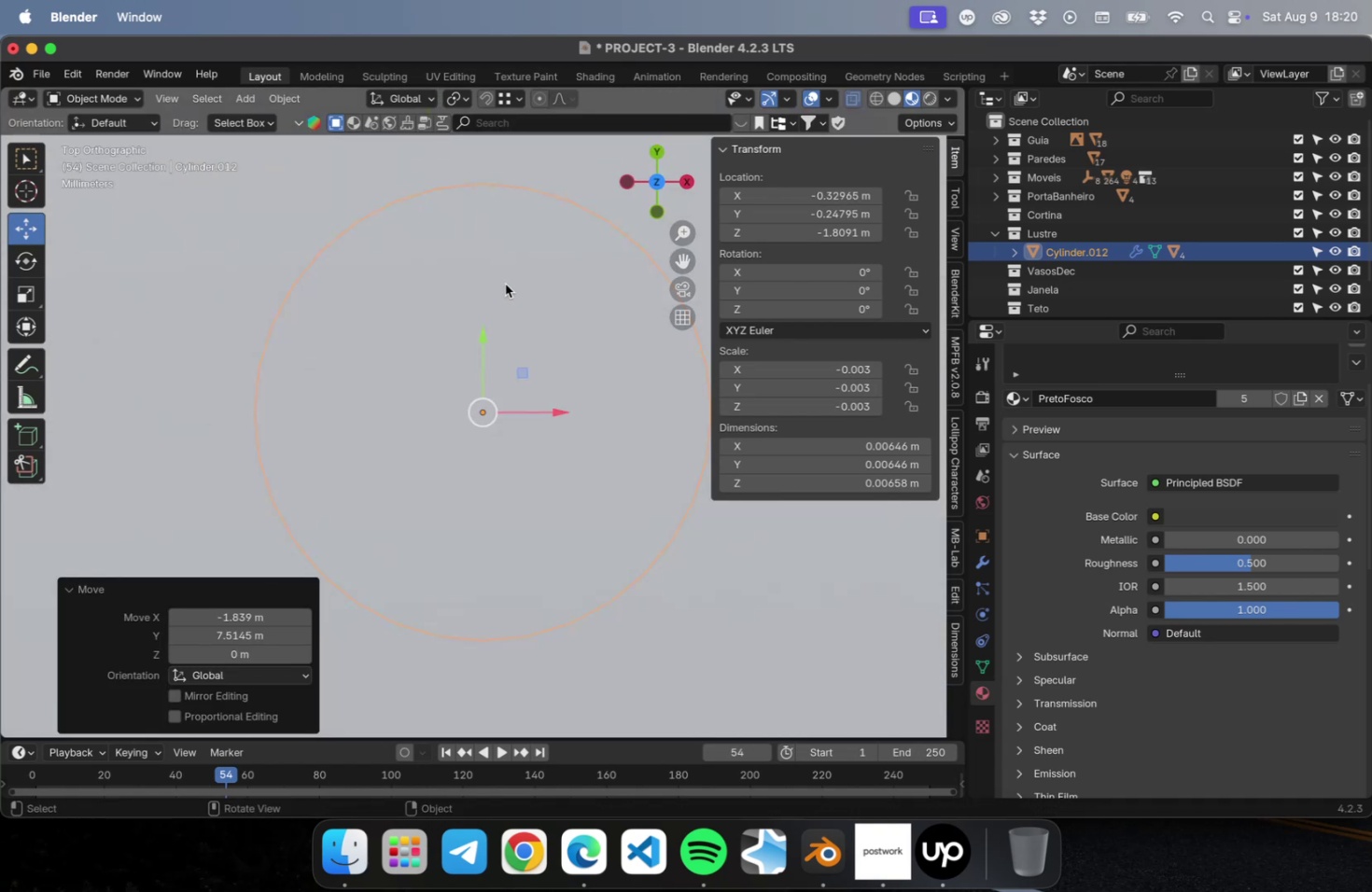 
scroll: coordinate [495, 342], scroll_direction: down, amount: 29.0
 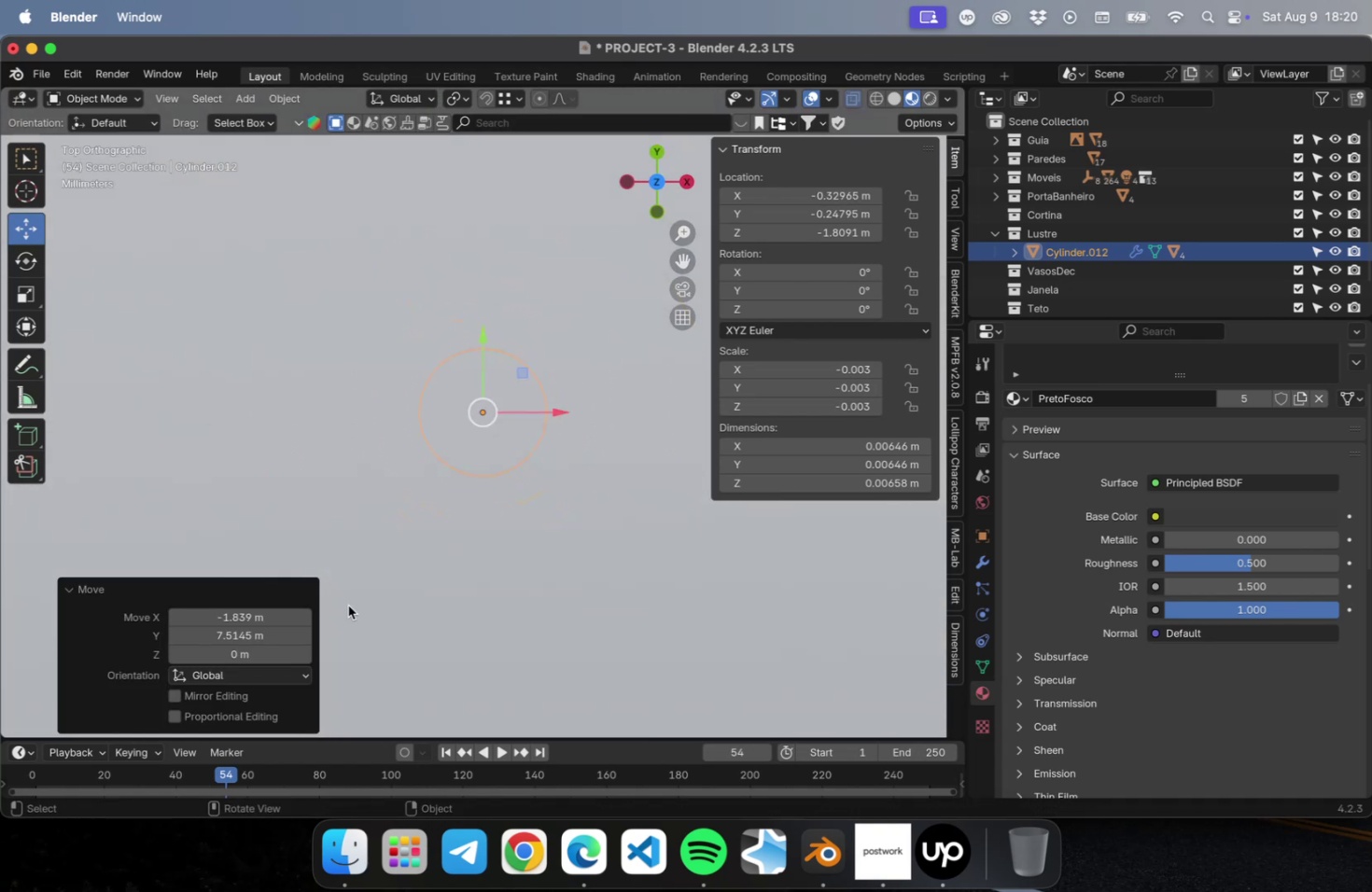 
key(NumLock)
 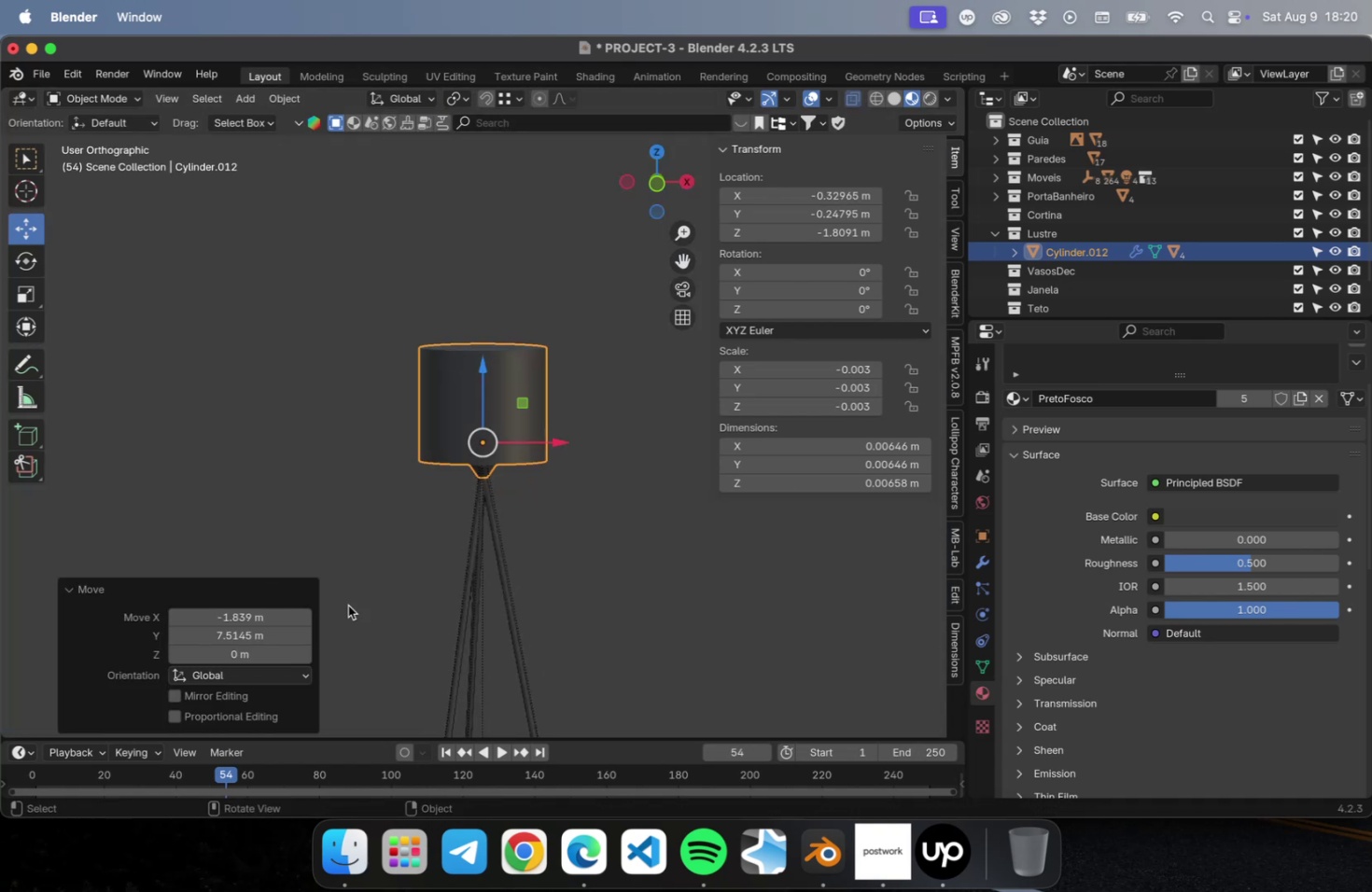 
key(Numpad1)
 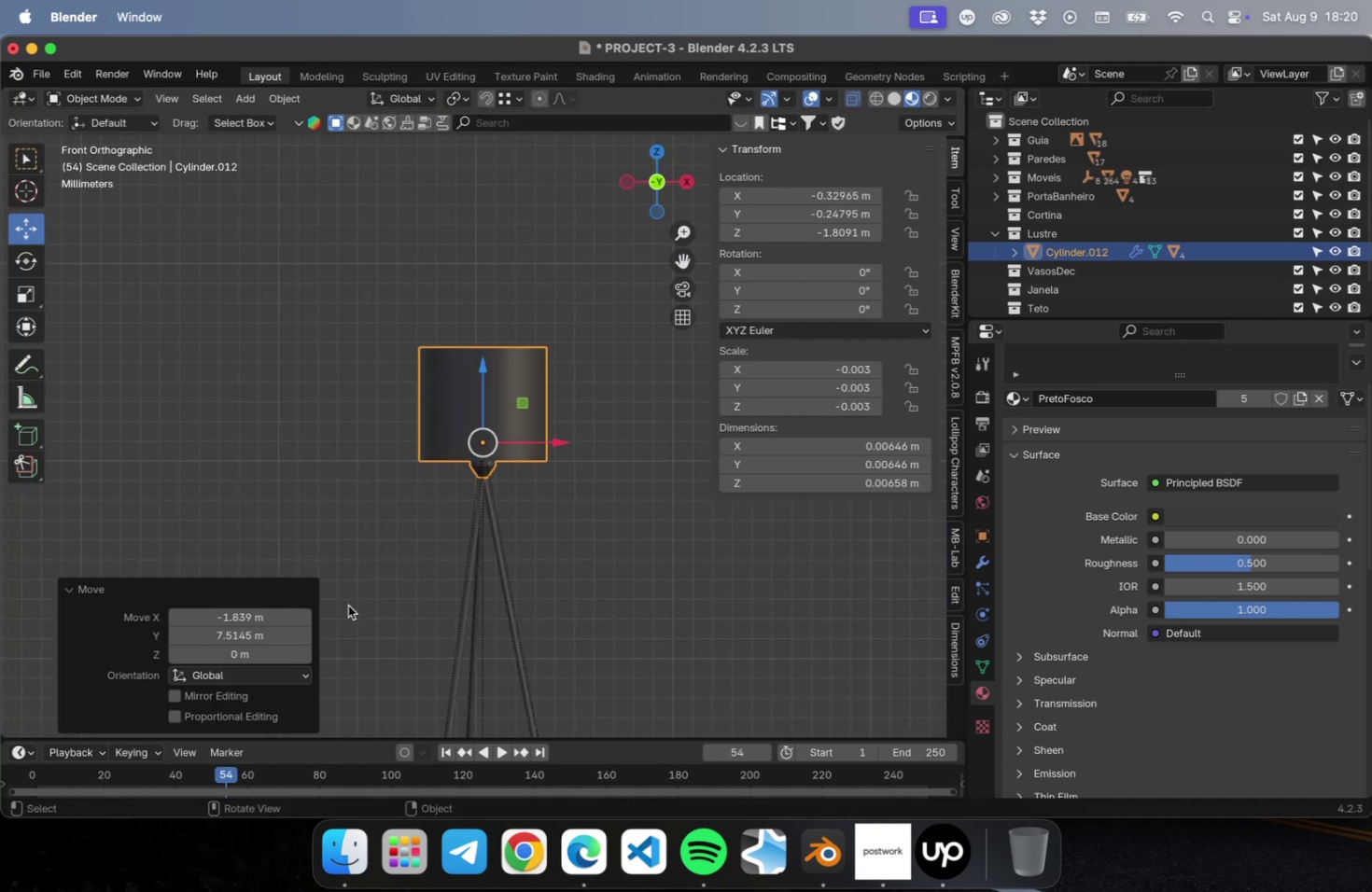 
scroll: coordinate [382, 620], scroll_direction: down, amount: 139.0
 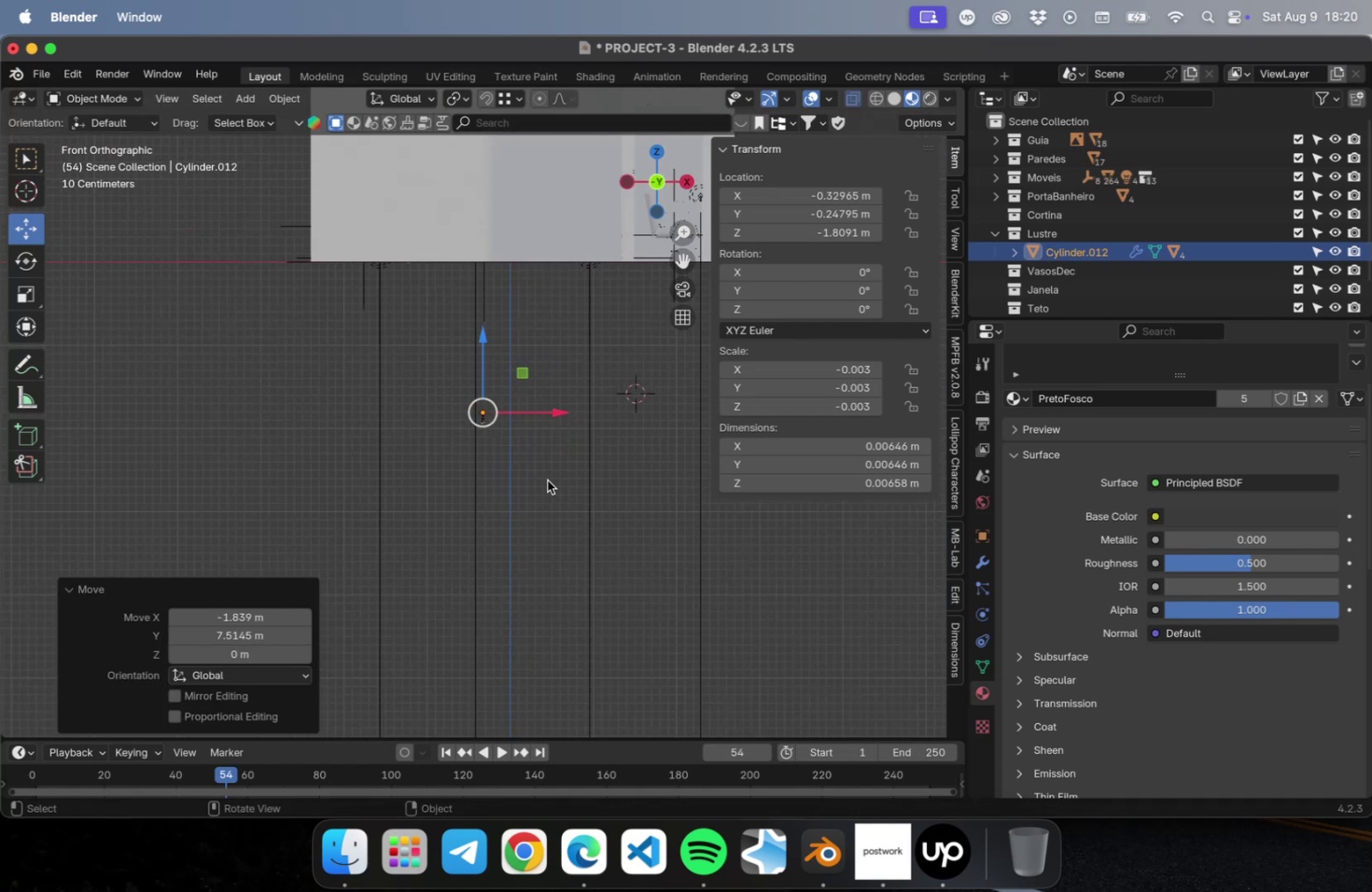 
hold_key(key=ShiftLeft, duration=0.66)
 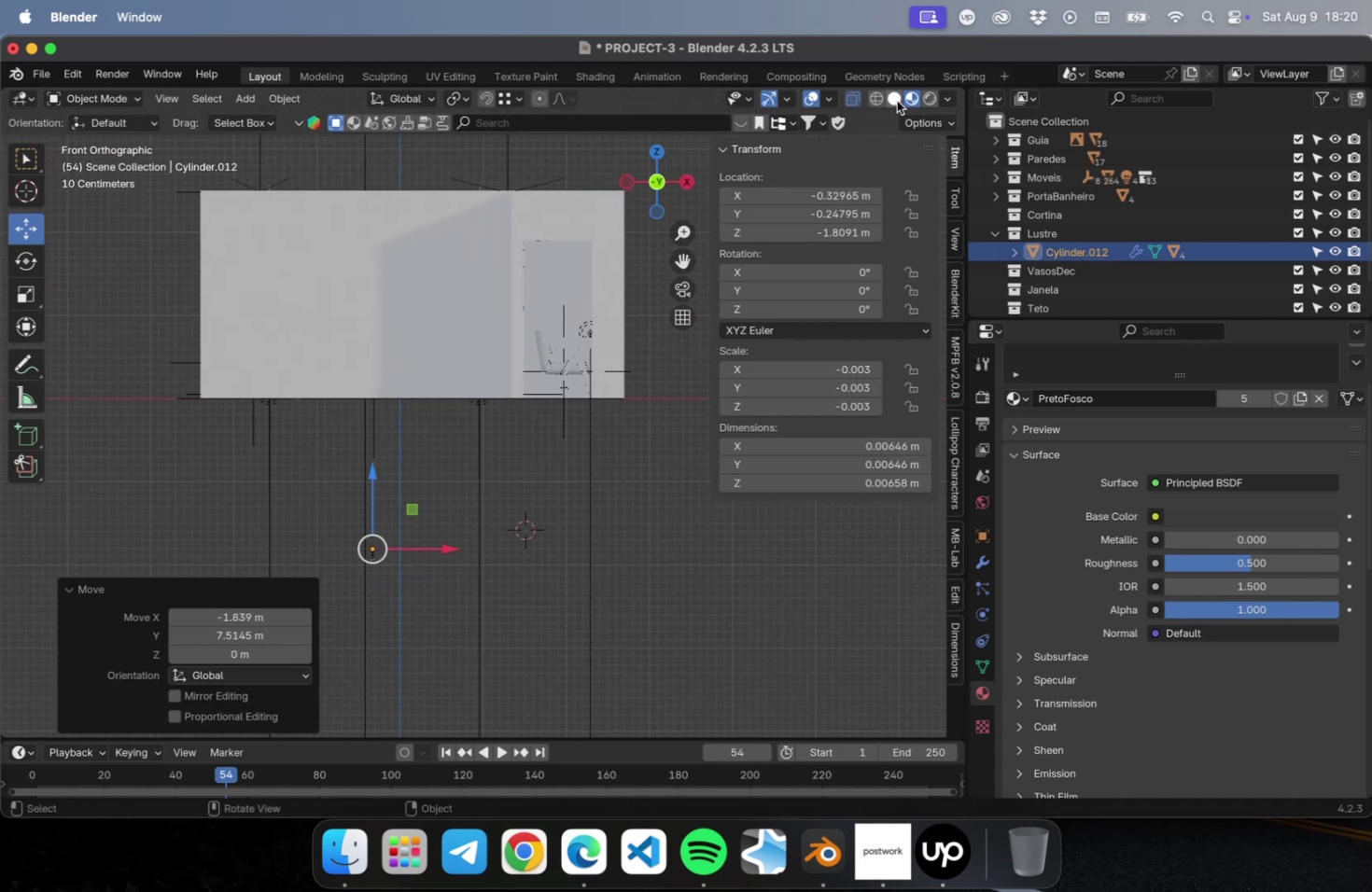 
left_click([896, 99])
 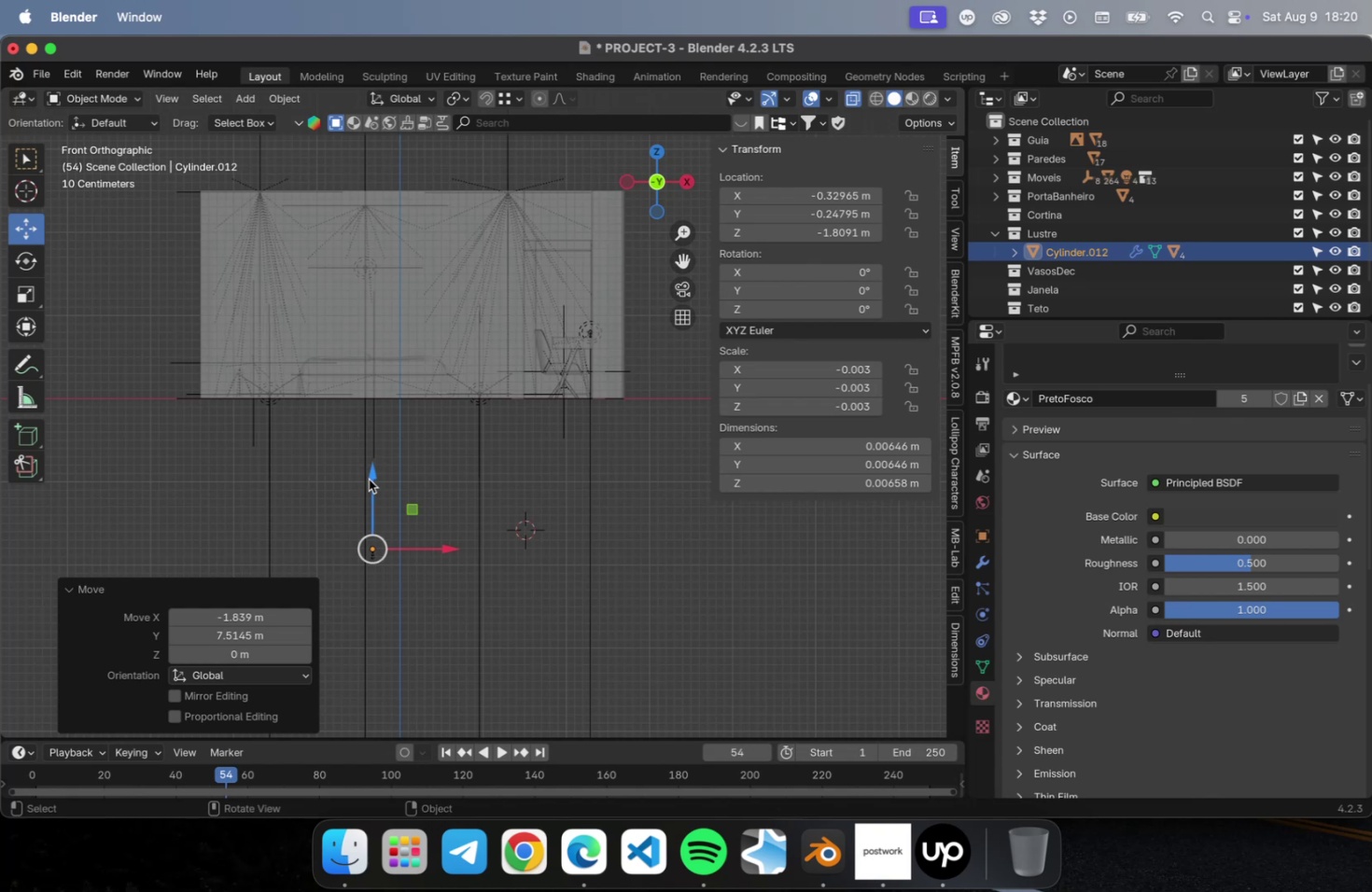 
left_click_drag(start_coordinate=[373, 480], to_coordinate=[401, 137])
 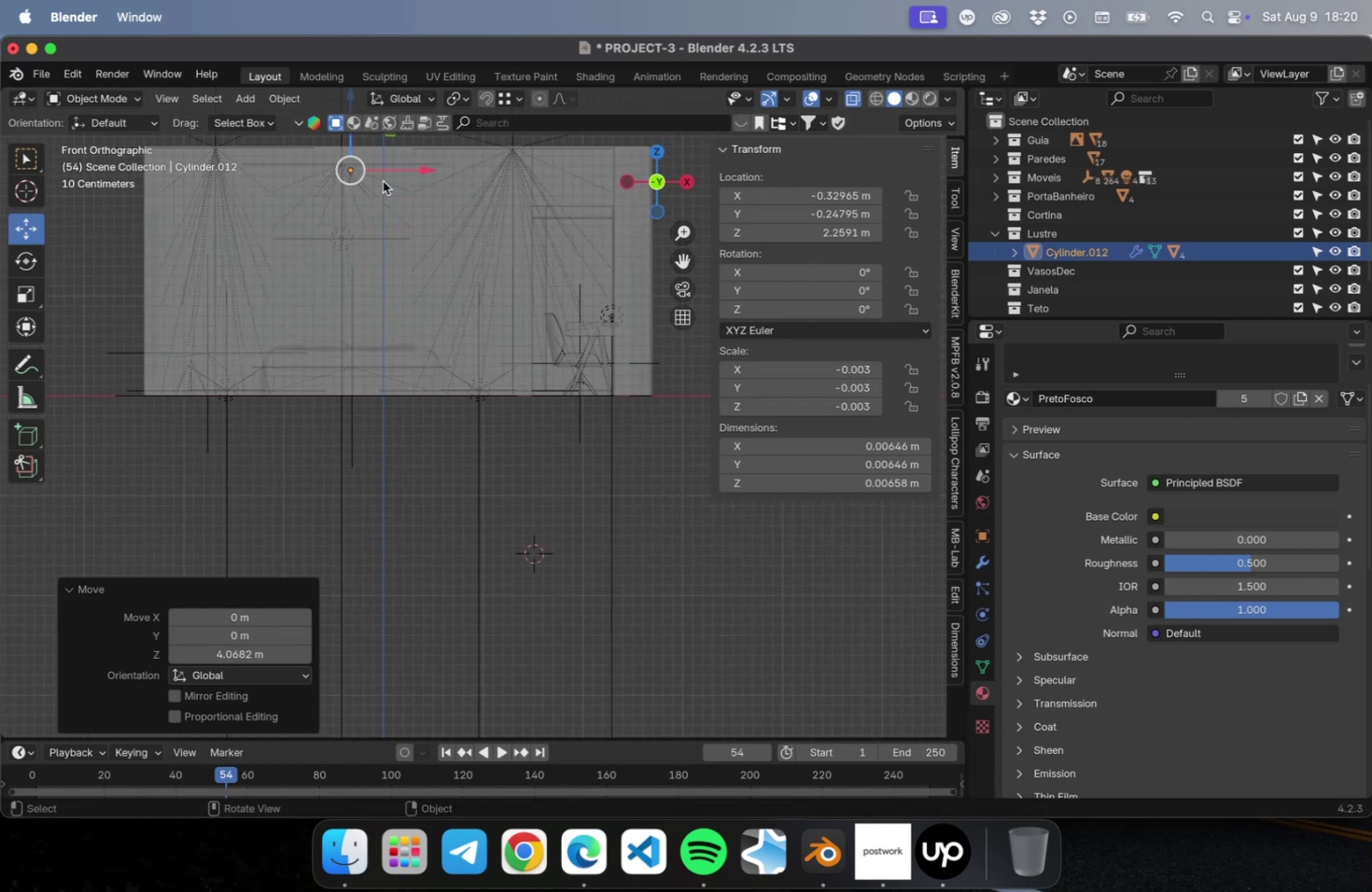 
scroll: coordinate [383, 181], scroll_direction: up, amount: 21.0
 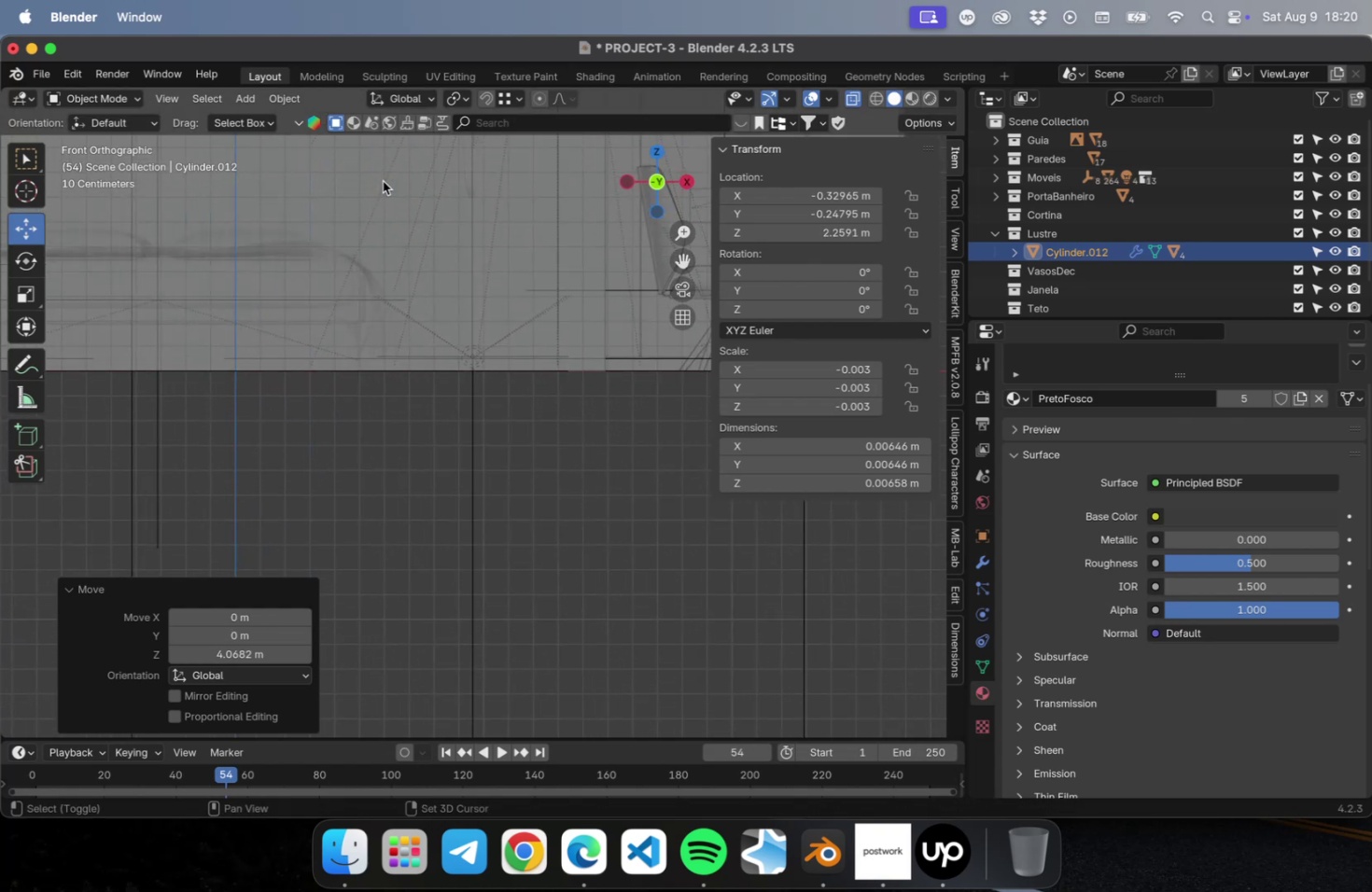 
hold_key(key=ShiftLeft, duration=0.72)
 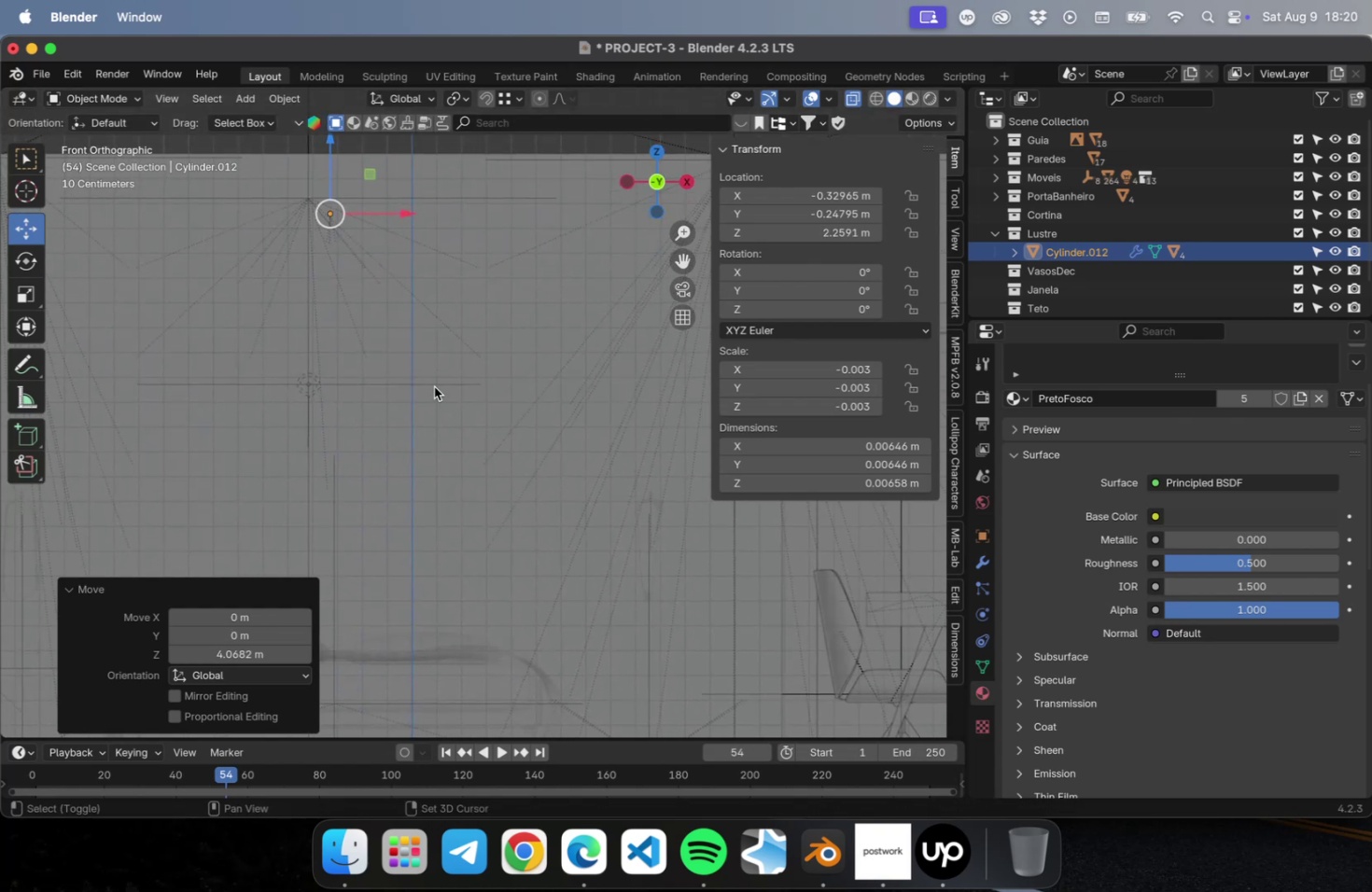 
hold_key(key=ShiftLeft, duration=0.63)
 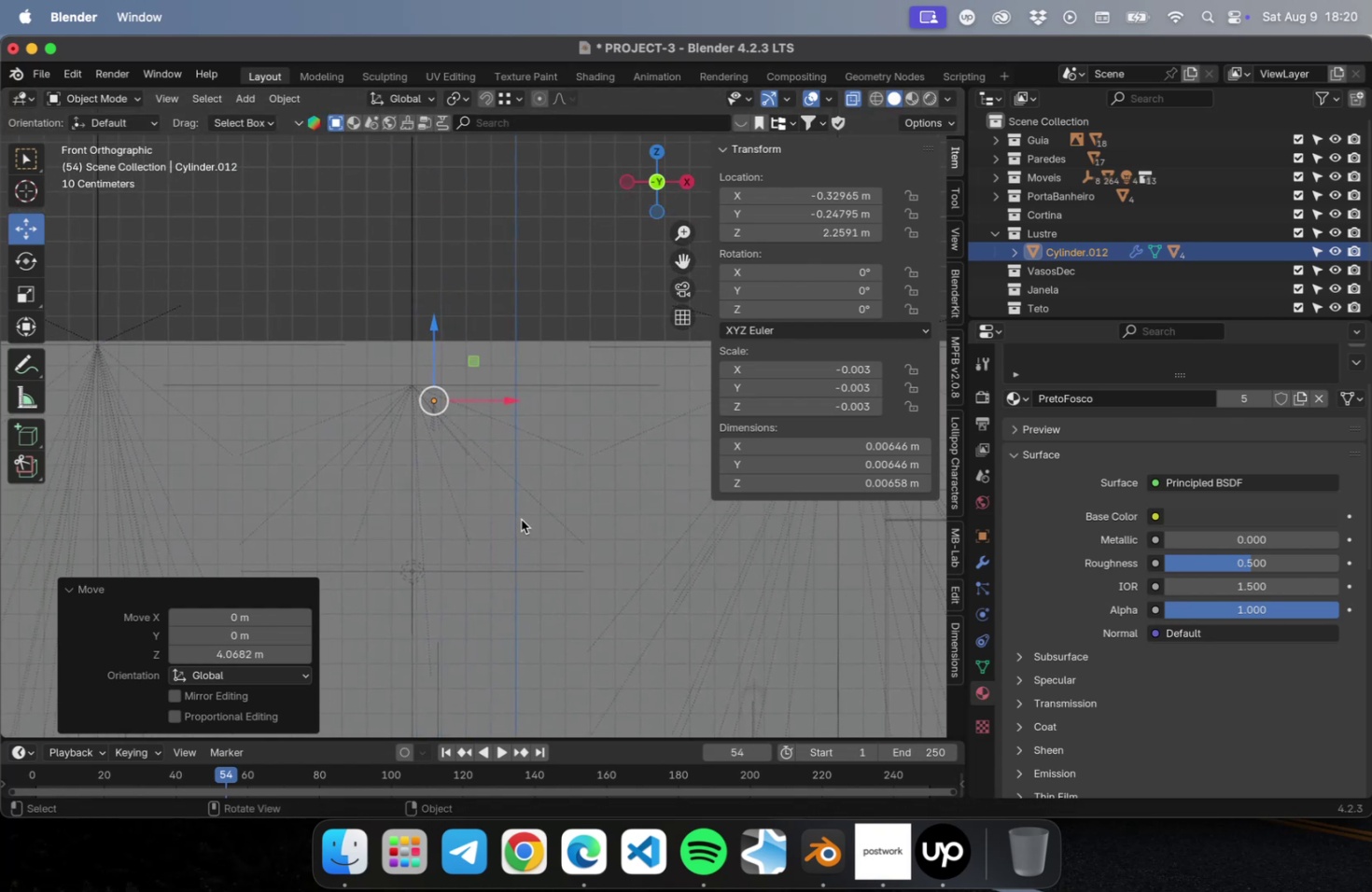 
scroll: coordinate [444, 466], scroll_direction: up, amount: 11.0
 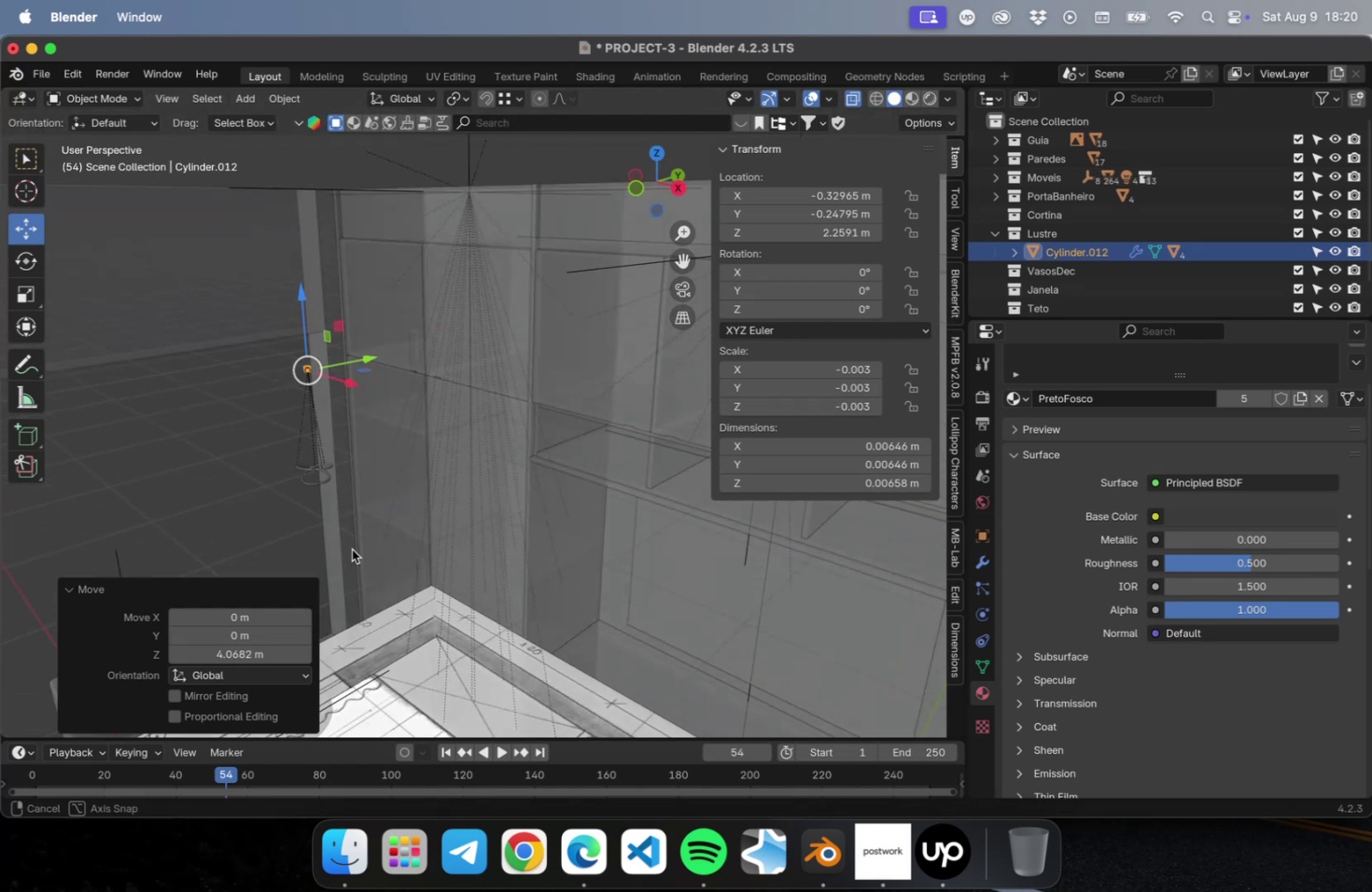 
key(S)
 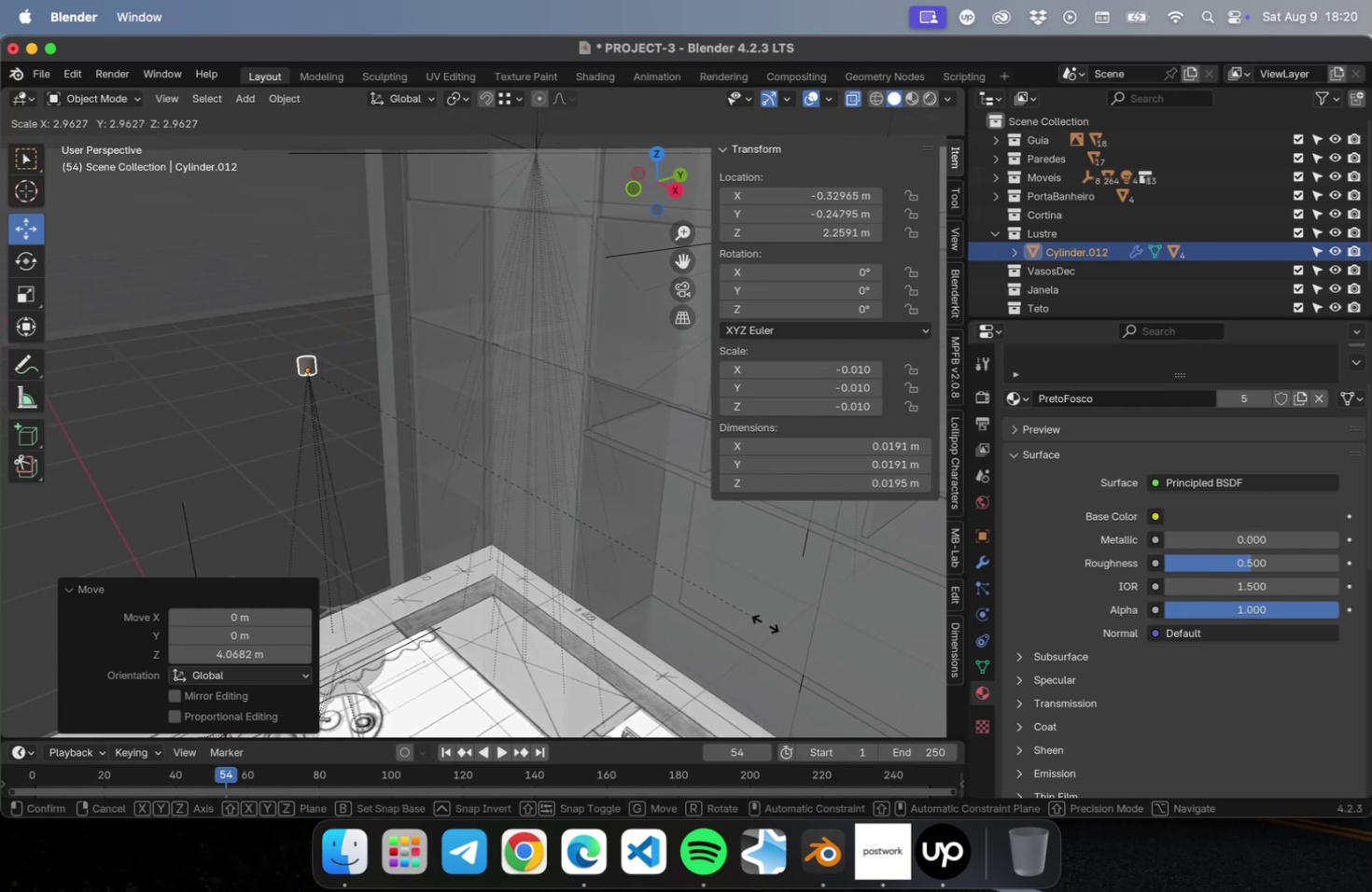 
left_click([765, 620])
 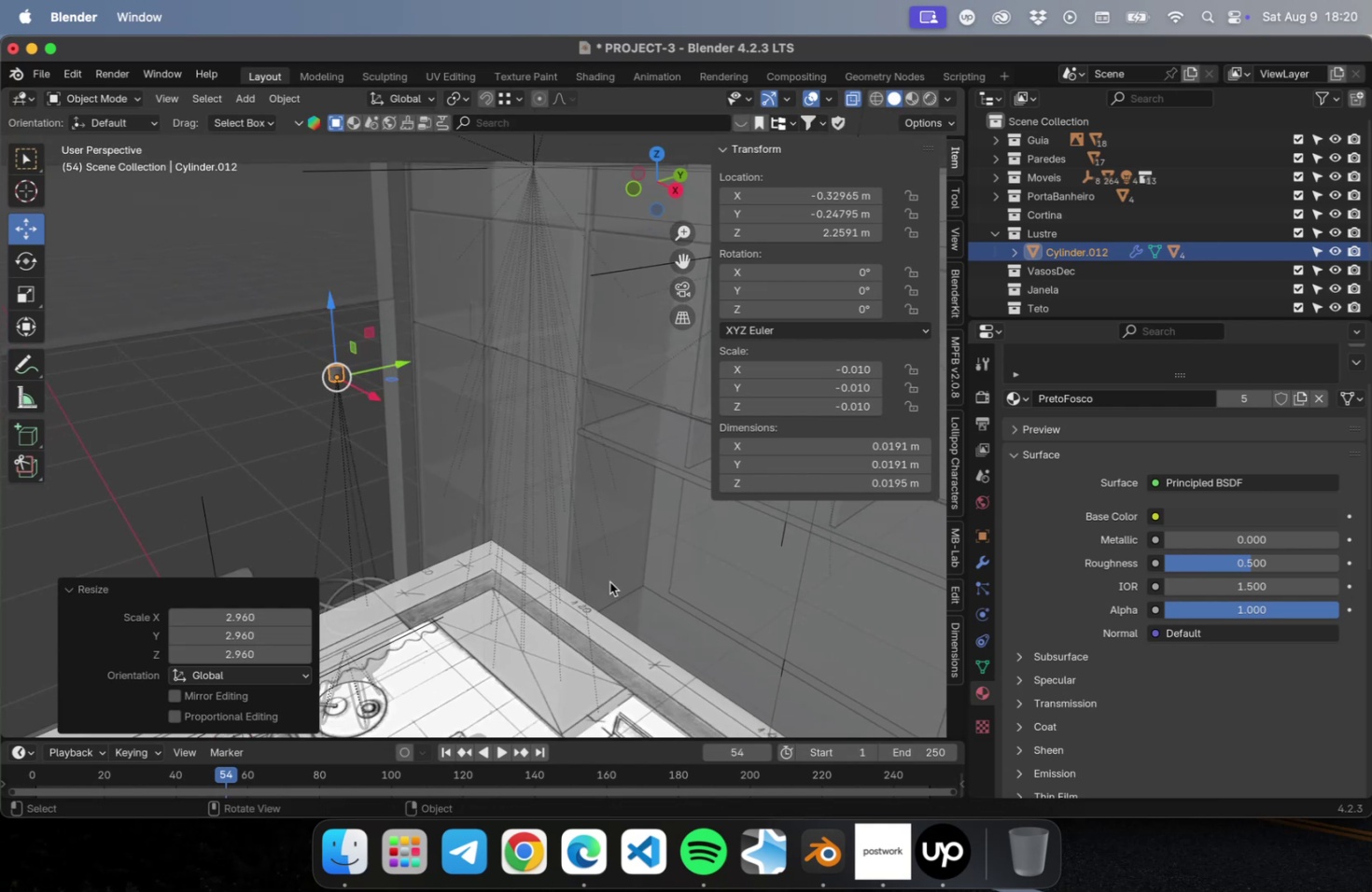 
scroll: coordinate [609, 581], scroll_direction: down, amount: 9.0
 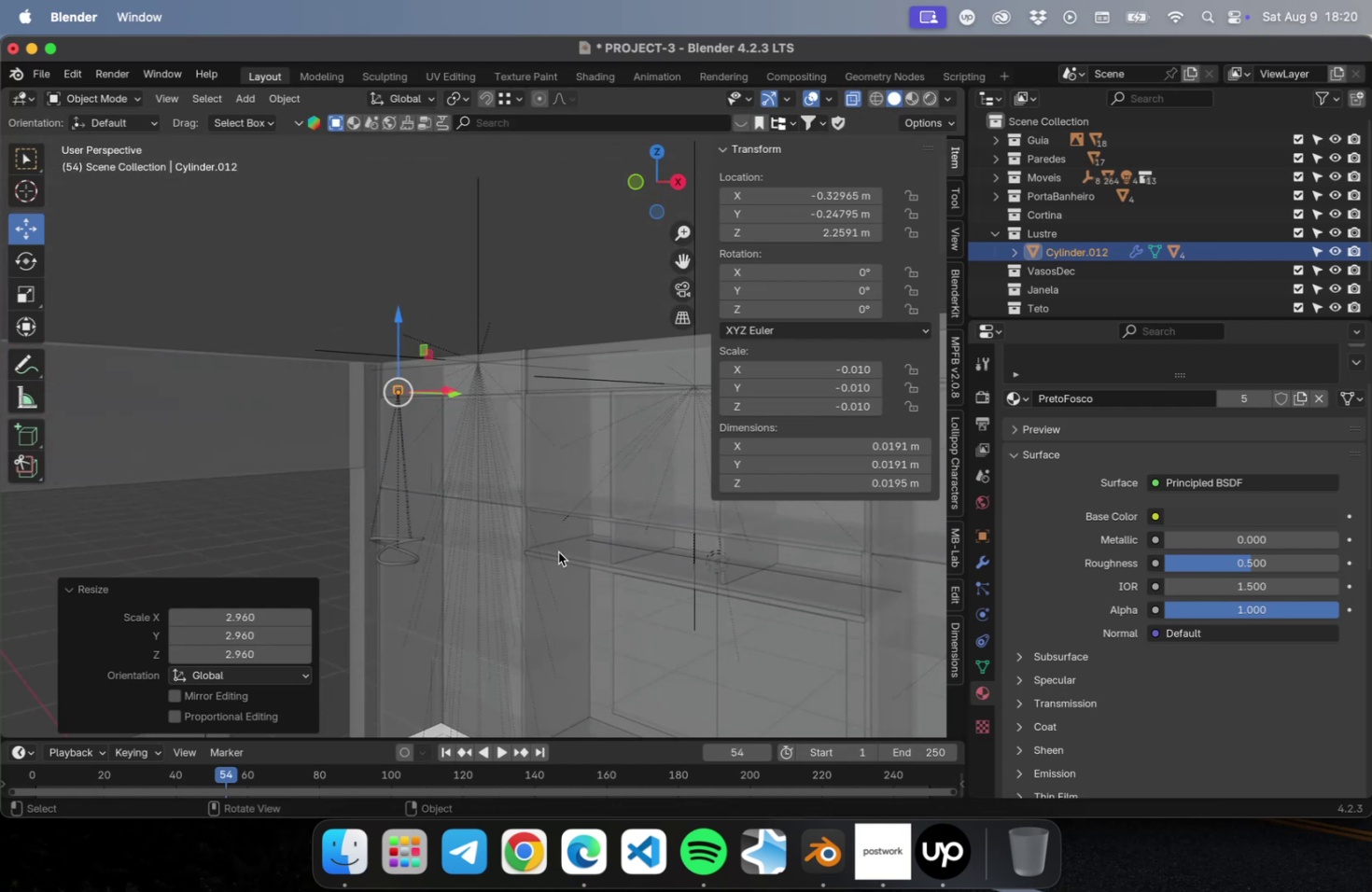 
key(NumLock)
 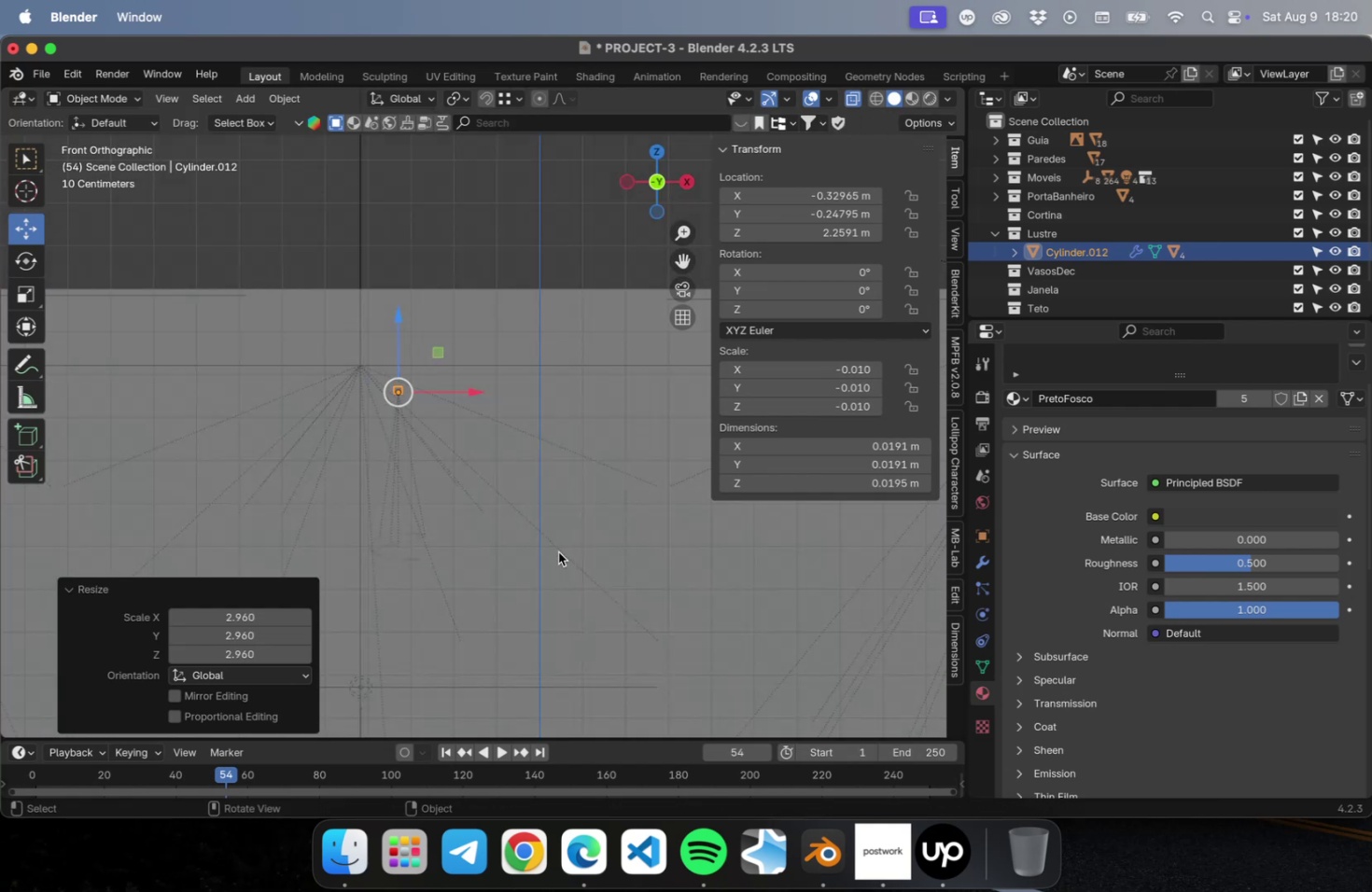 
key(Numpad1)
 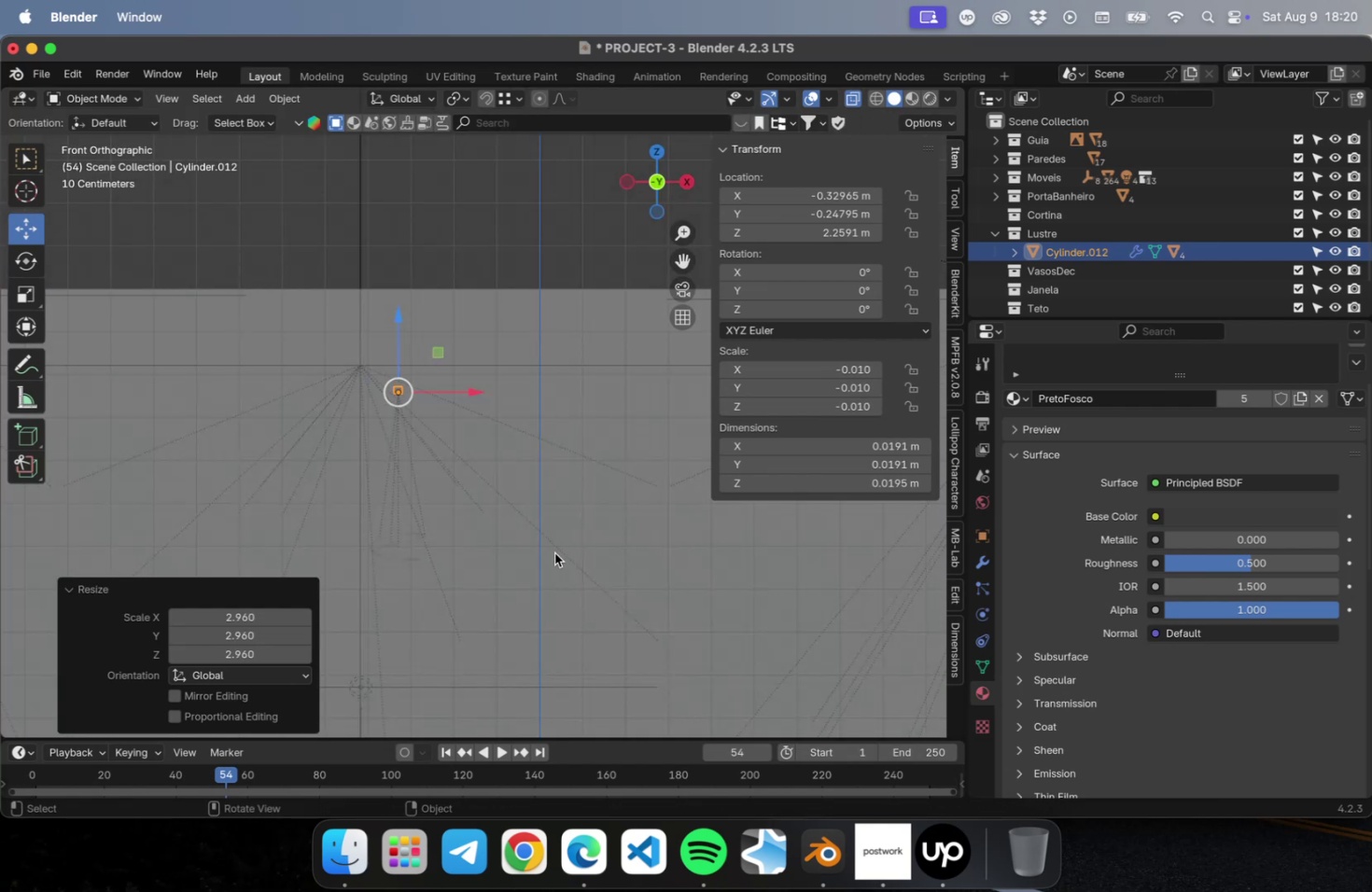 
scroll: coordinate [548, 551], scroll_direction: down, amount: 17.0
 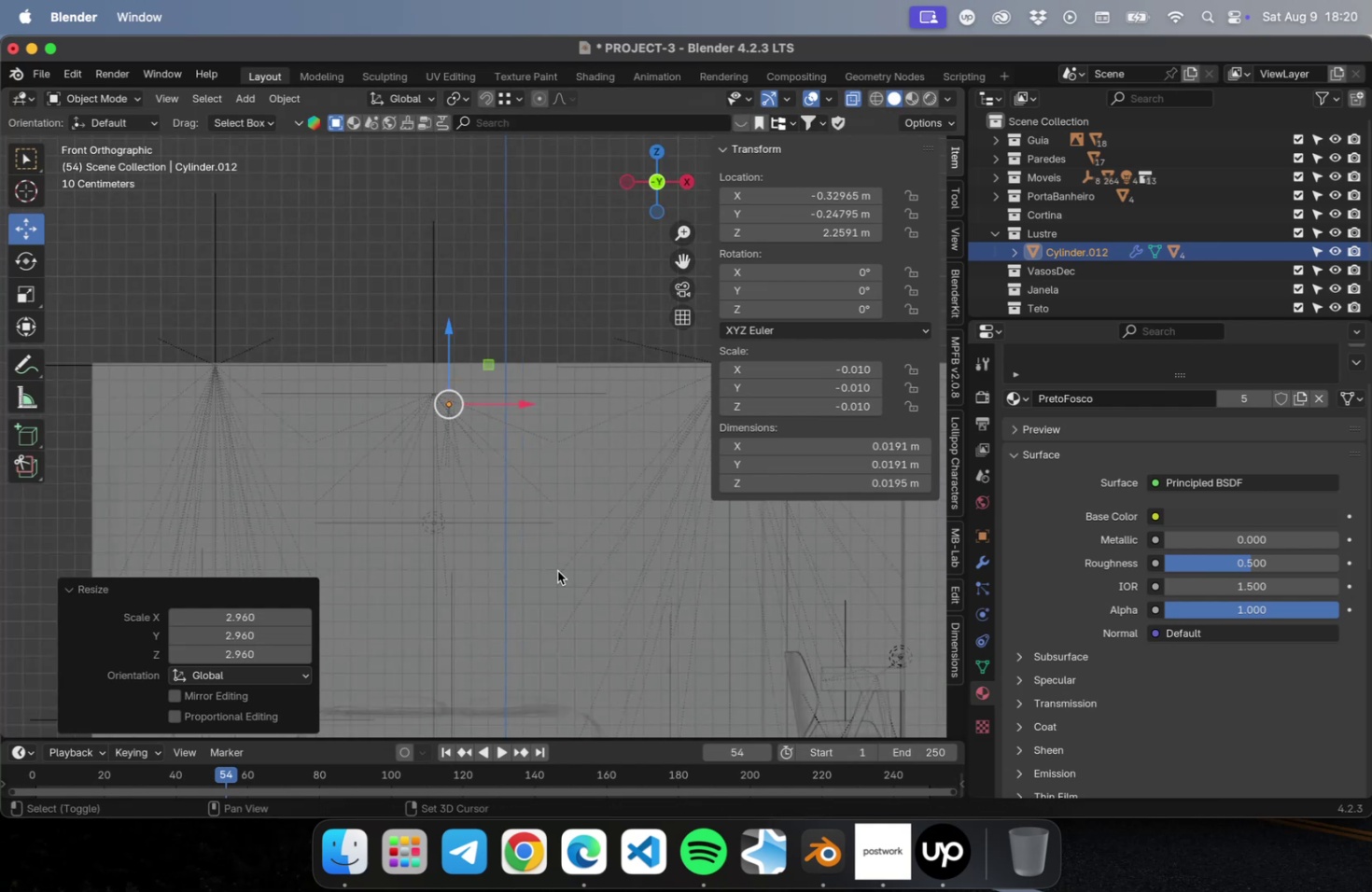 
hold_key(key=ShiftLeft, duration=0.43)
 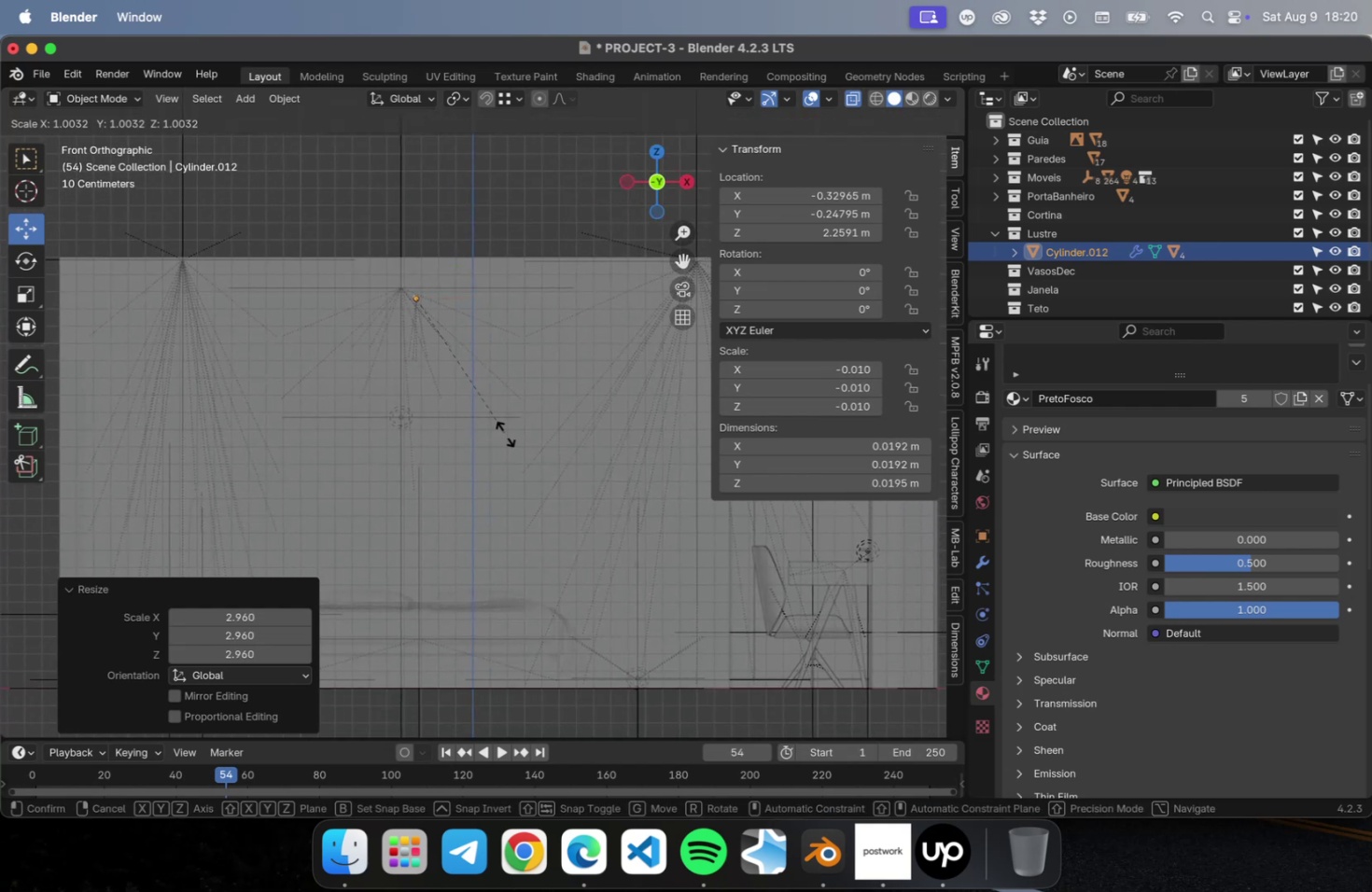 
key(S)
 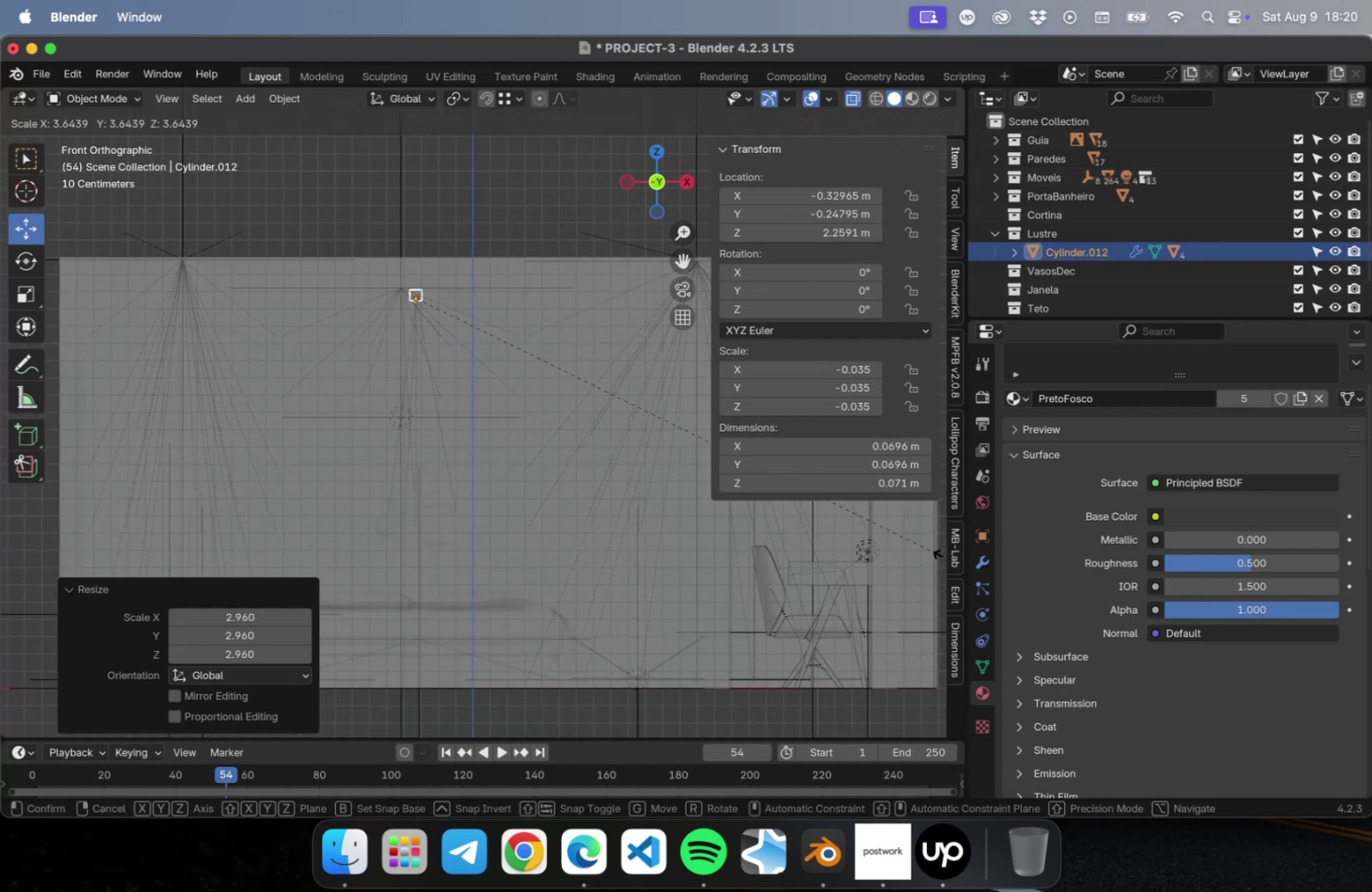 
left_click([929, 557])
 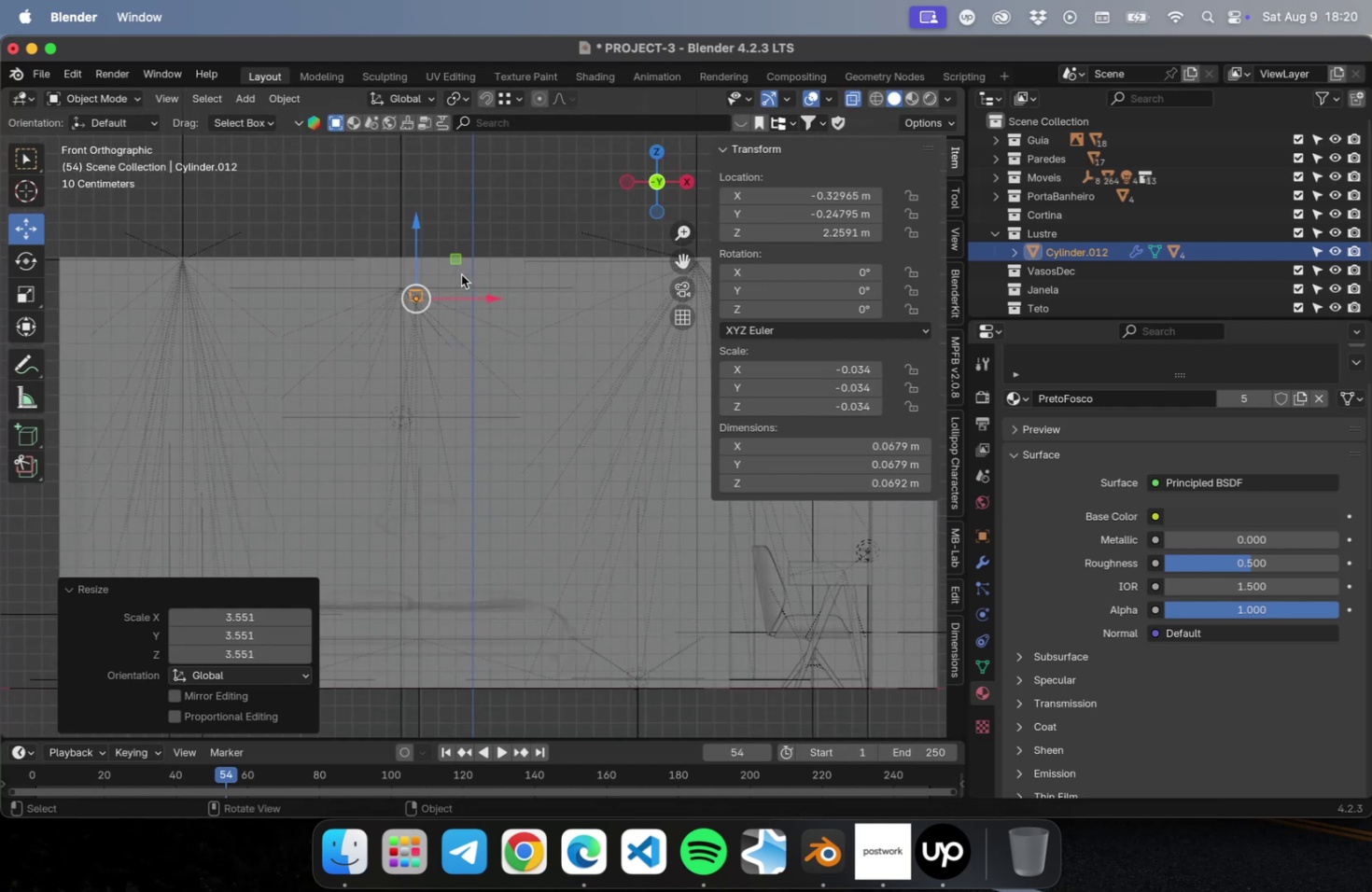 
scroll: coordinate [461, 274], scroll_direction: up, amount: 2.0
 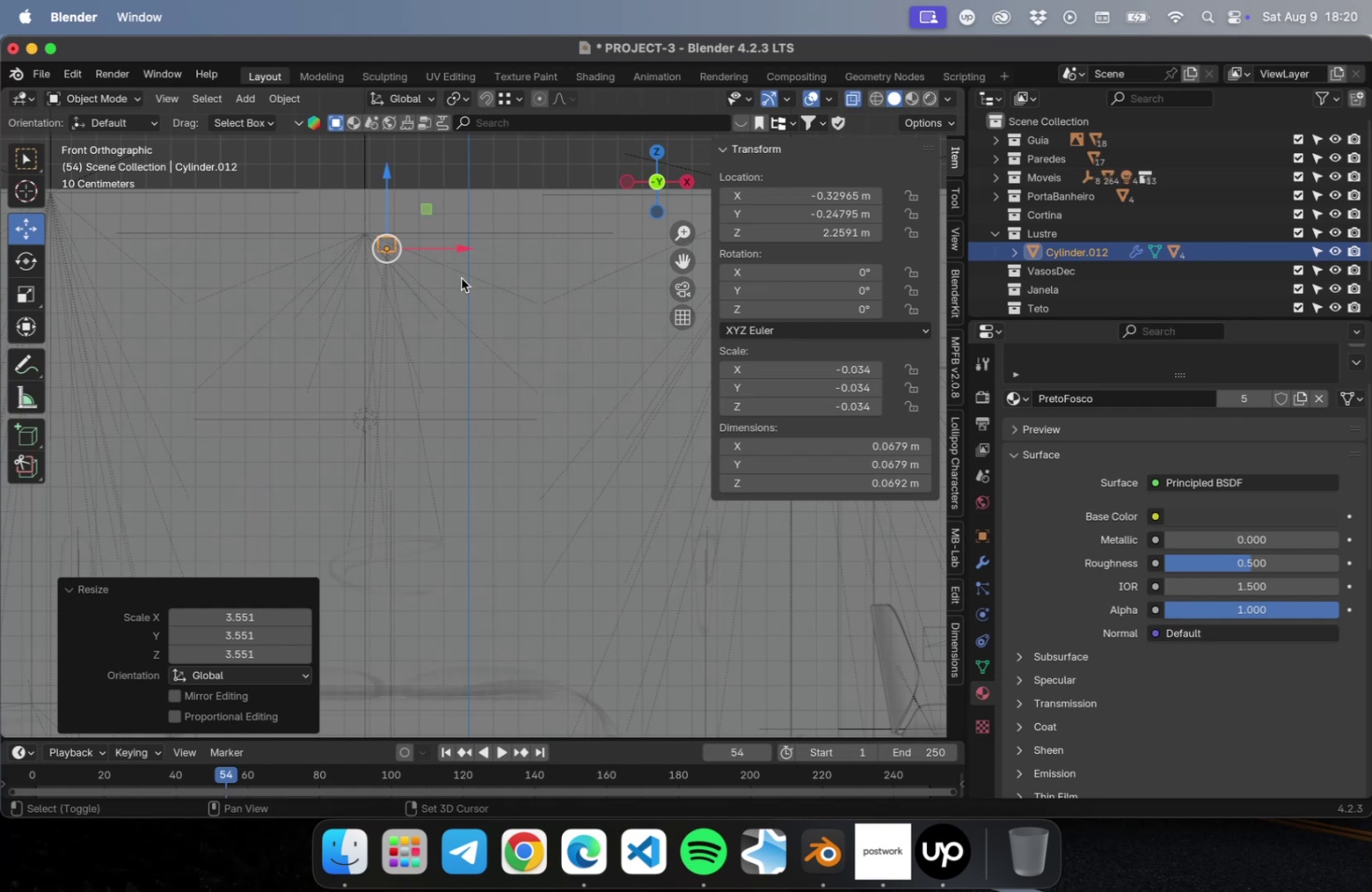 
hold_key(key=ShiftLeft, duration=0.73)
 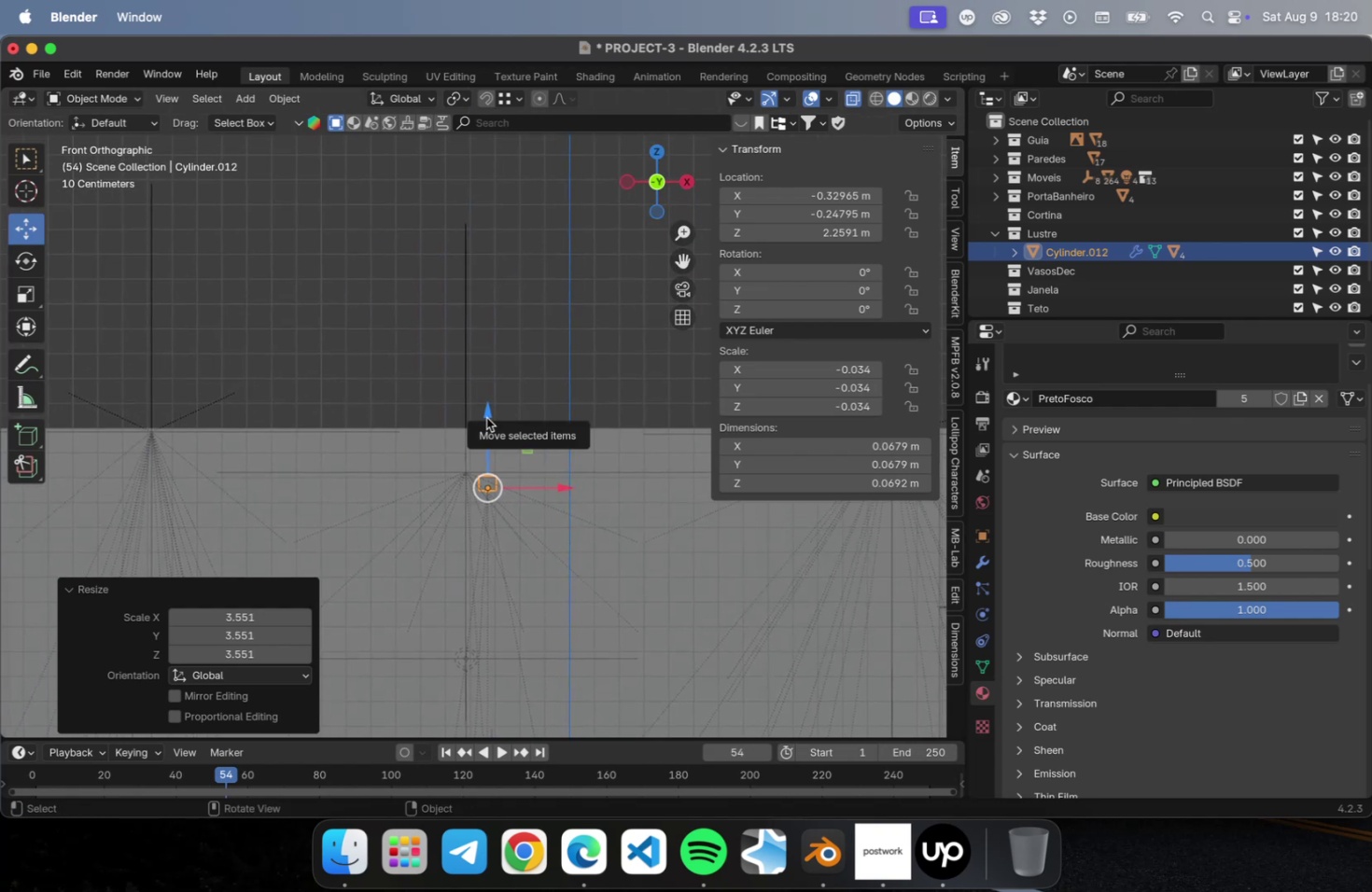 
key(NumLock)
 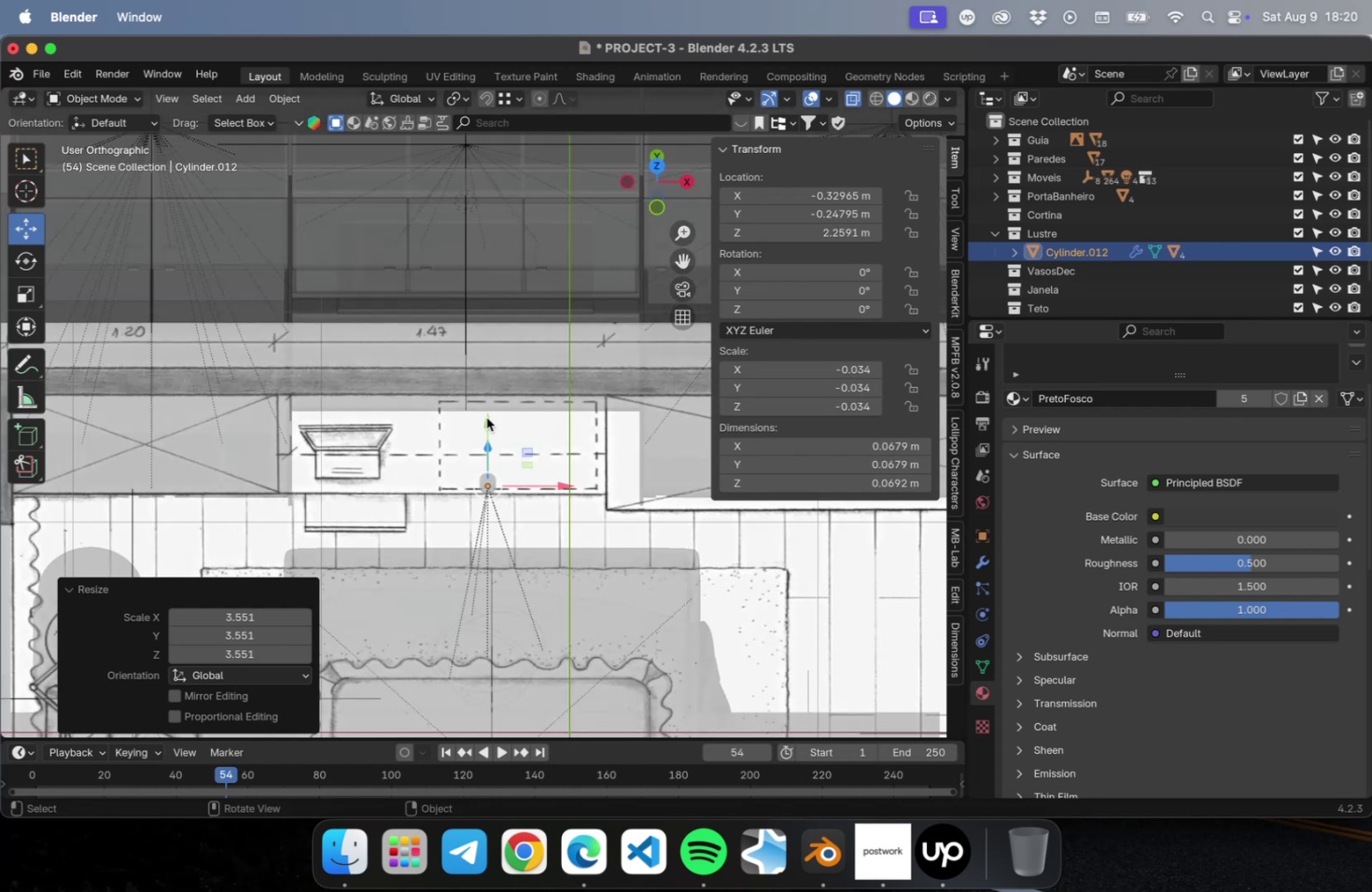 
key(Numpad7)
 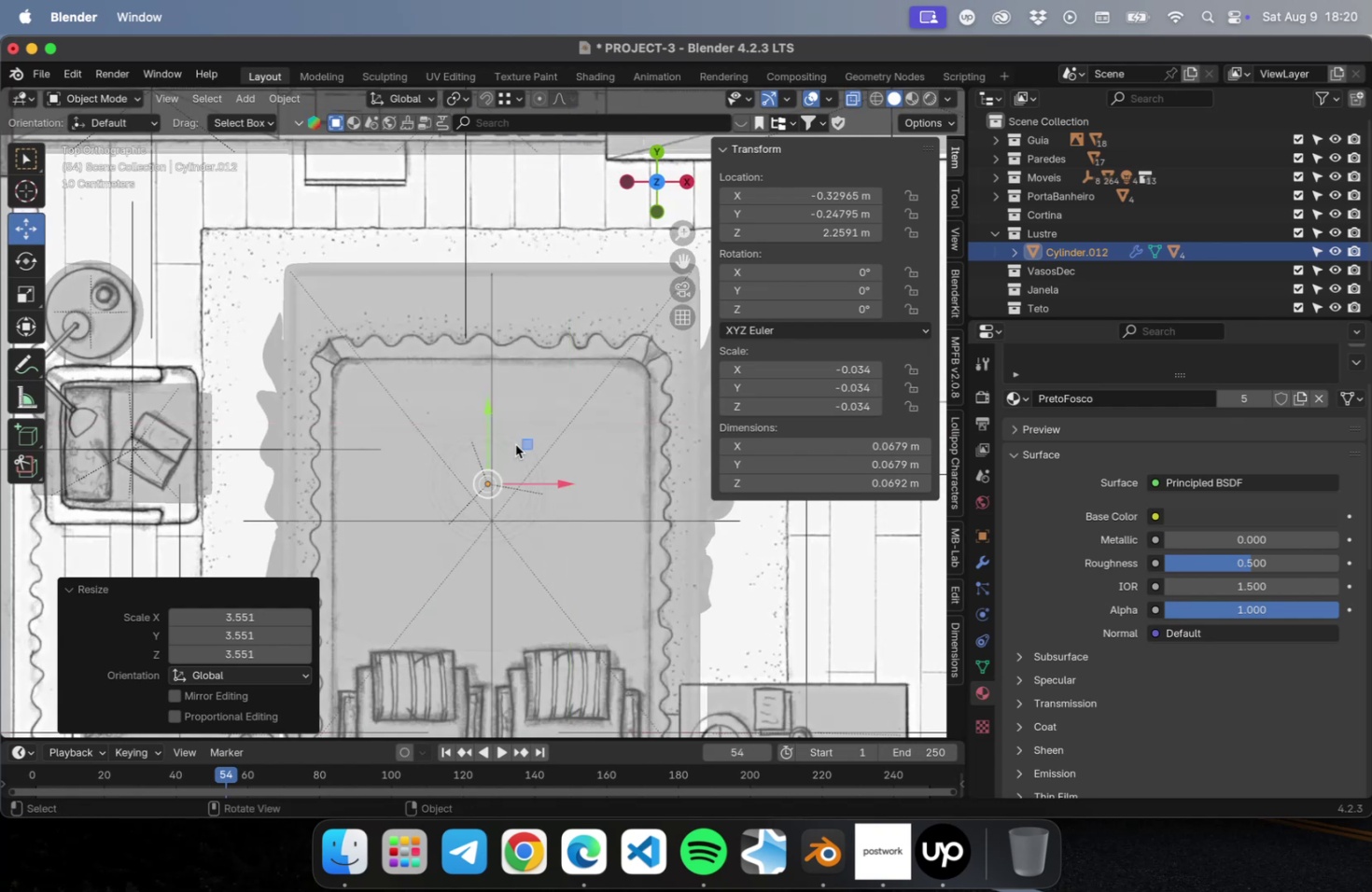 
left_click_drag(start_coordinate=[520, 443], to_coordinate=[528, 453])
 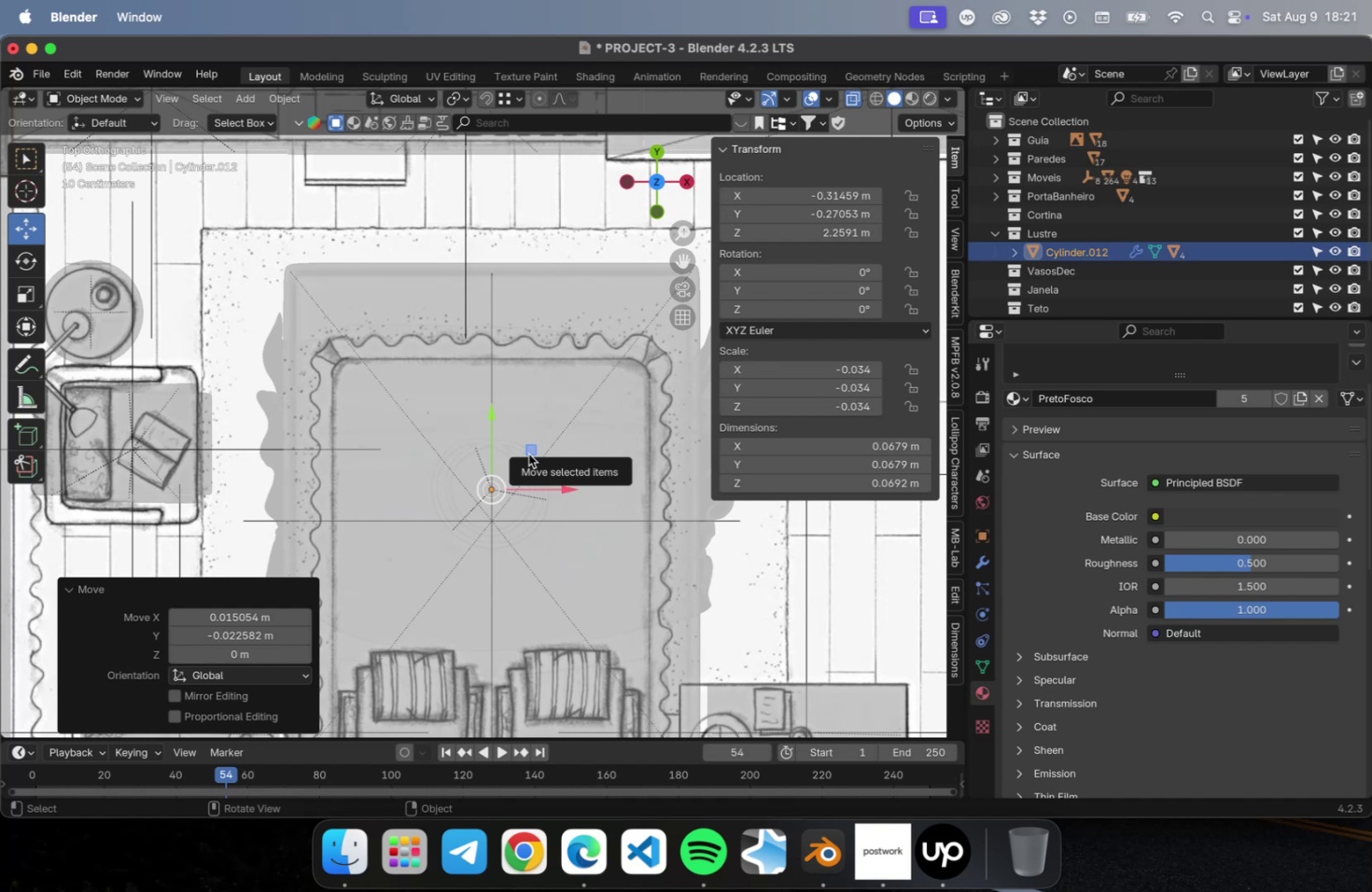 
key(NumLock)
 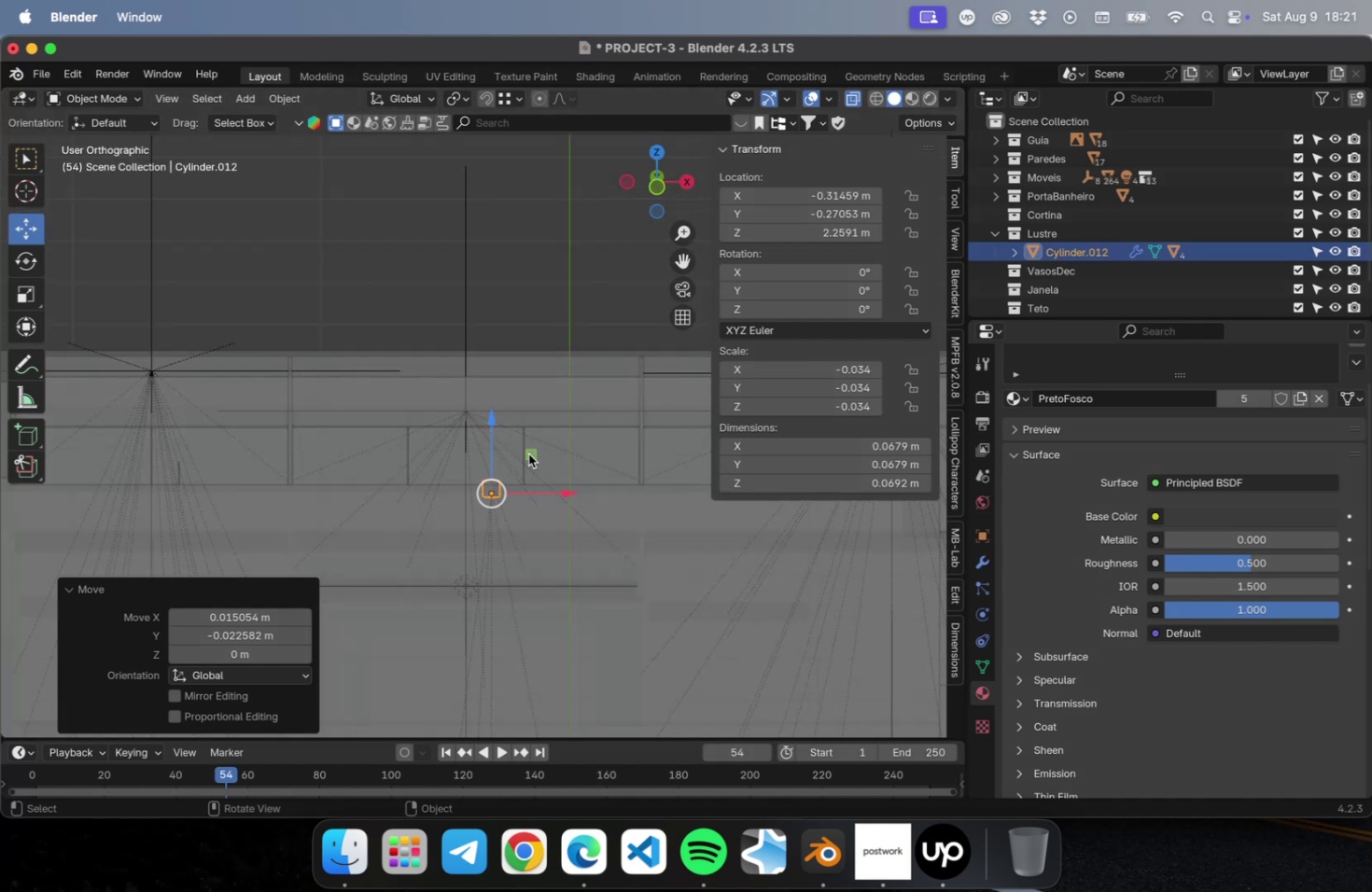 
key(Numpad1)
 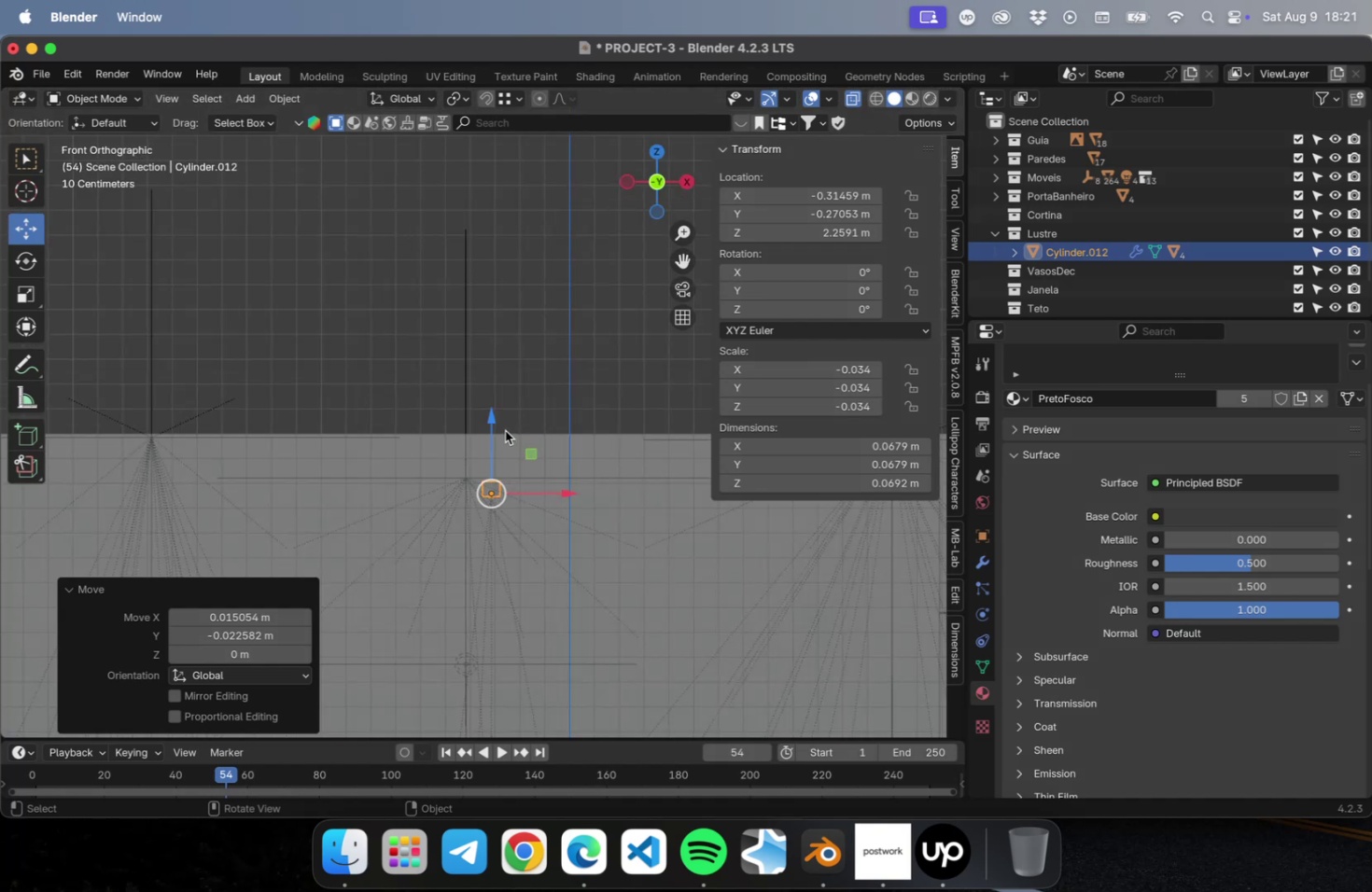 
left_click_drag(start_coordinate=[491, 424], to_coordinate=[499, 370])
 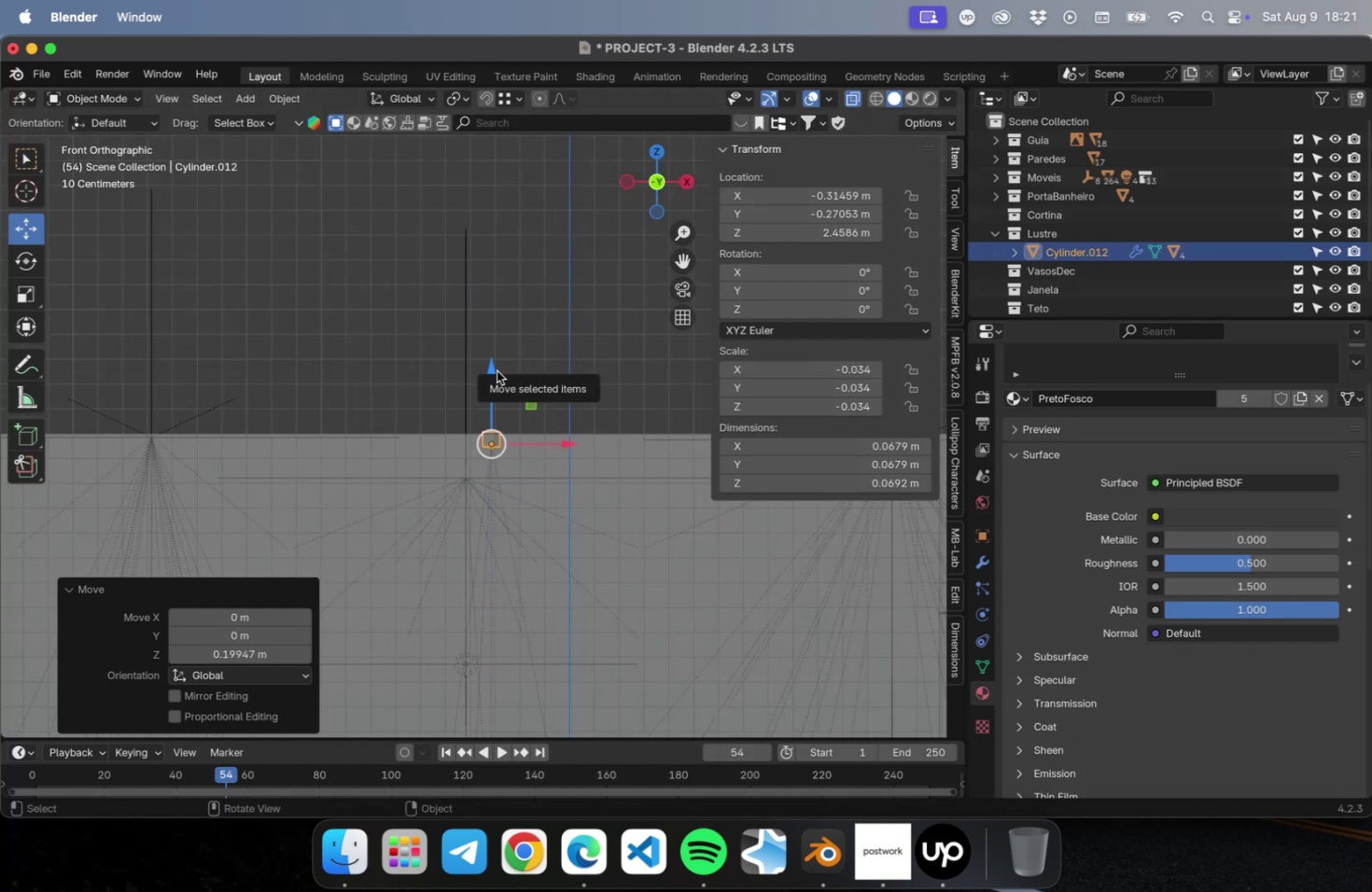 
left_click_drag(start_coordinate=[497, 370], to_coordinate=[491, 379])
 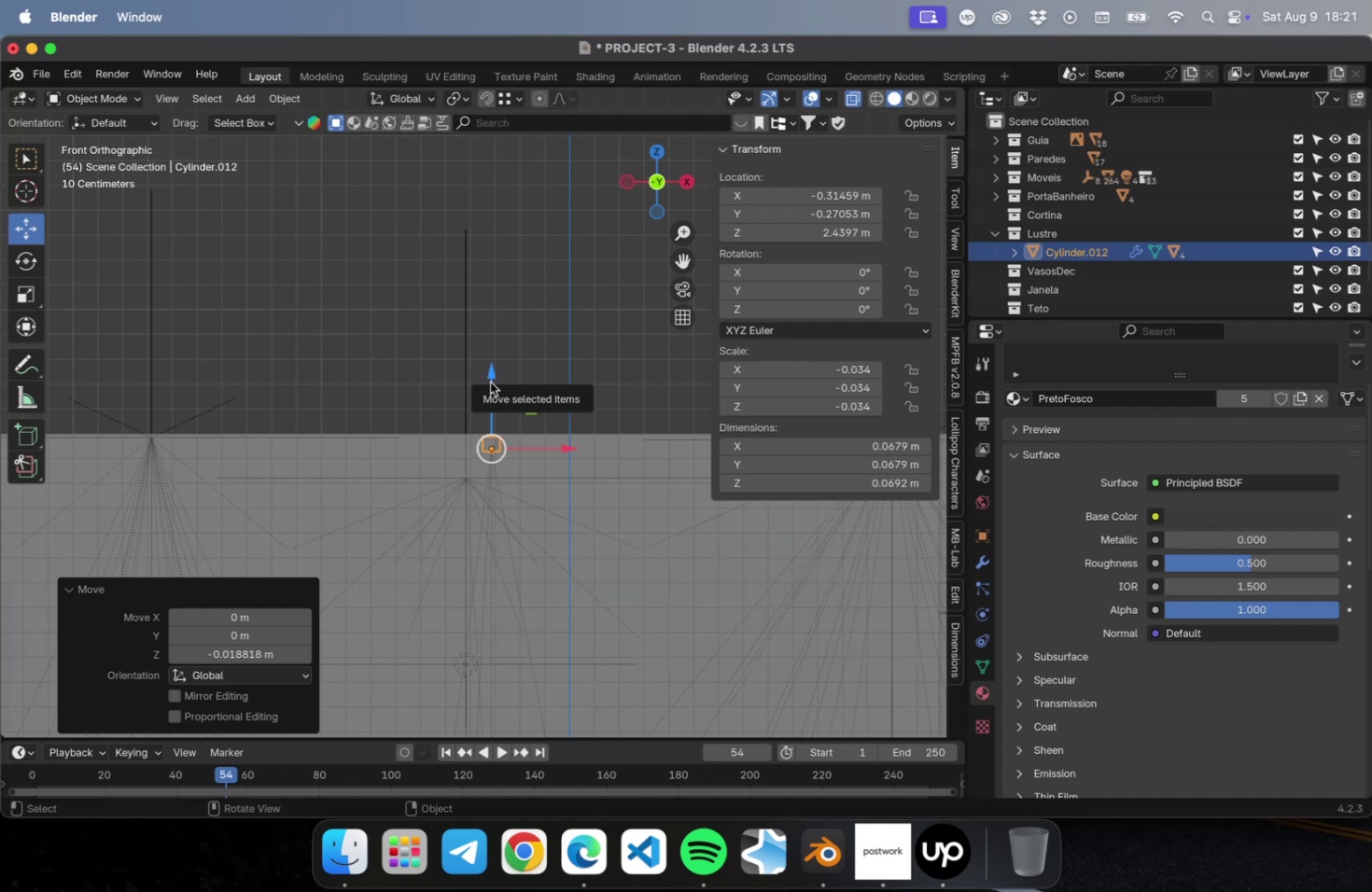 
wait(13.64)
 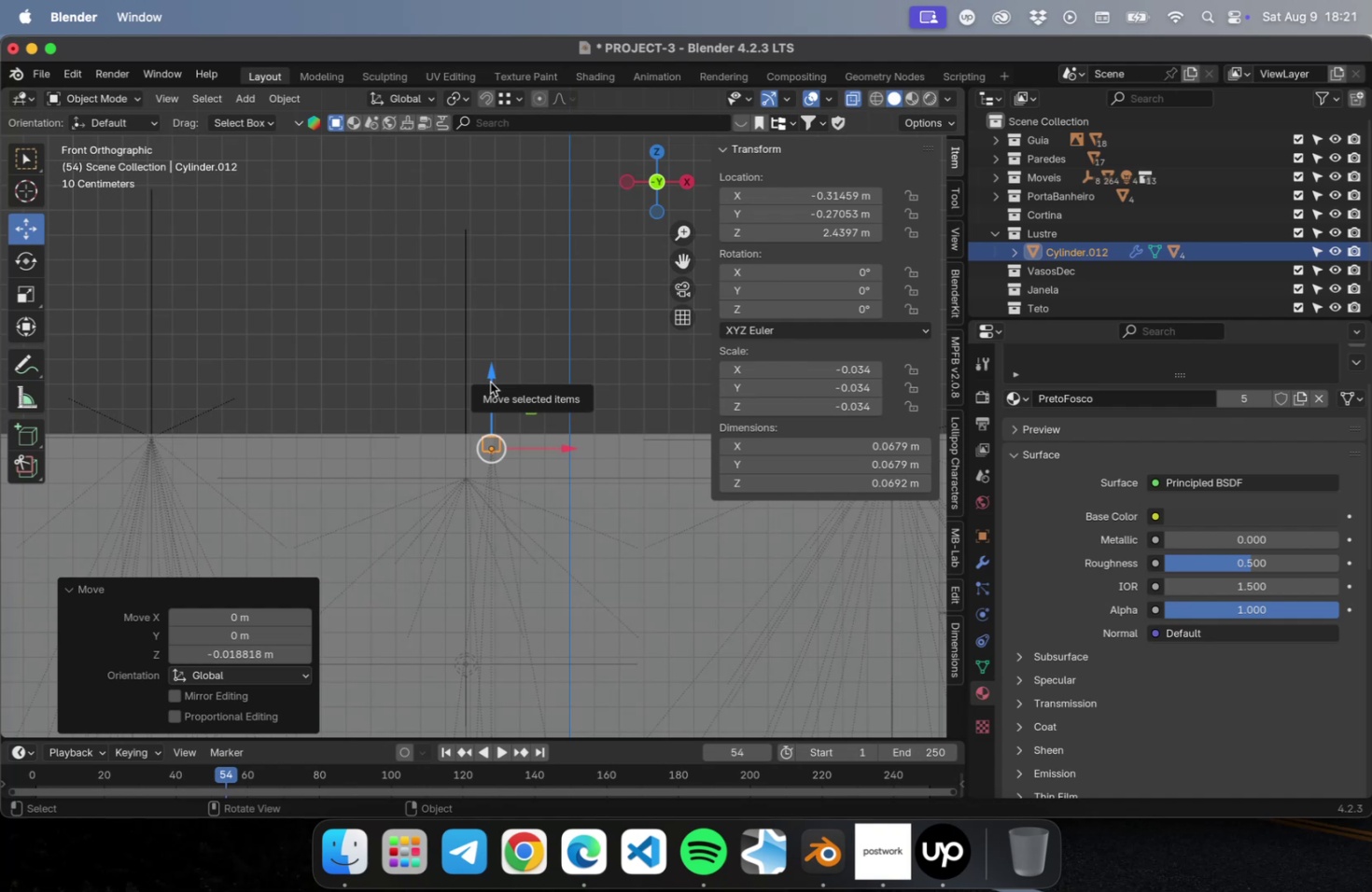 
key(NumLock)
 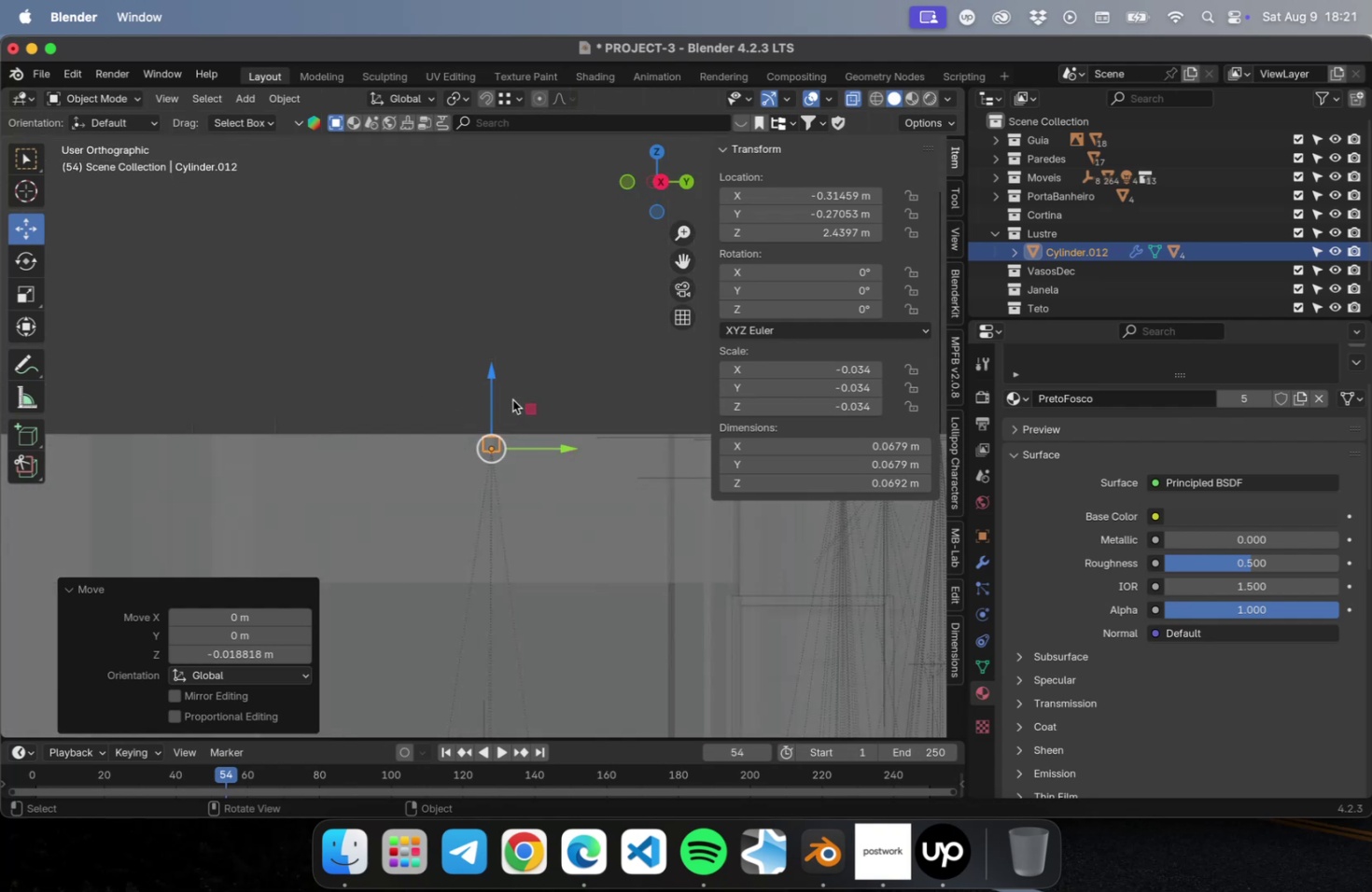 
key(Numpad3)
 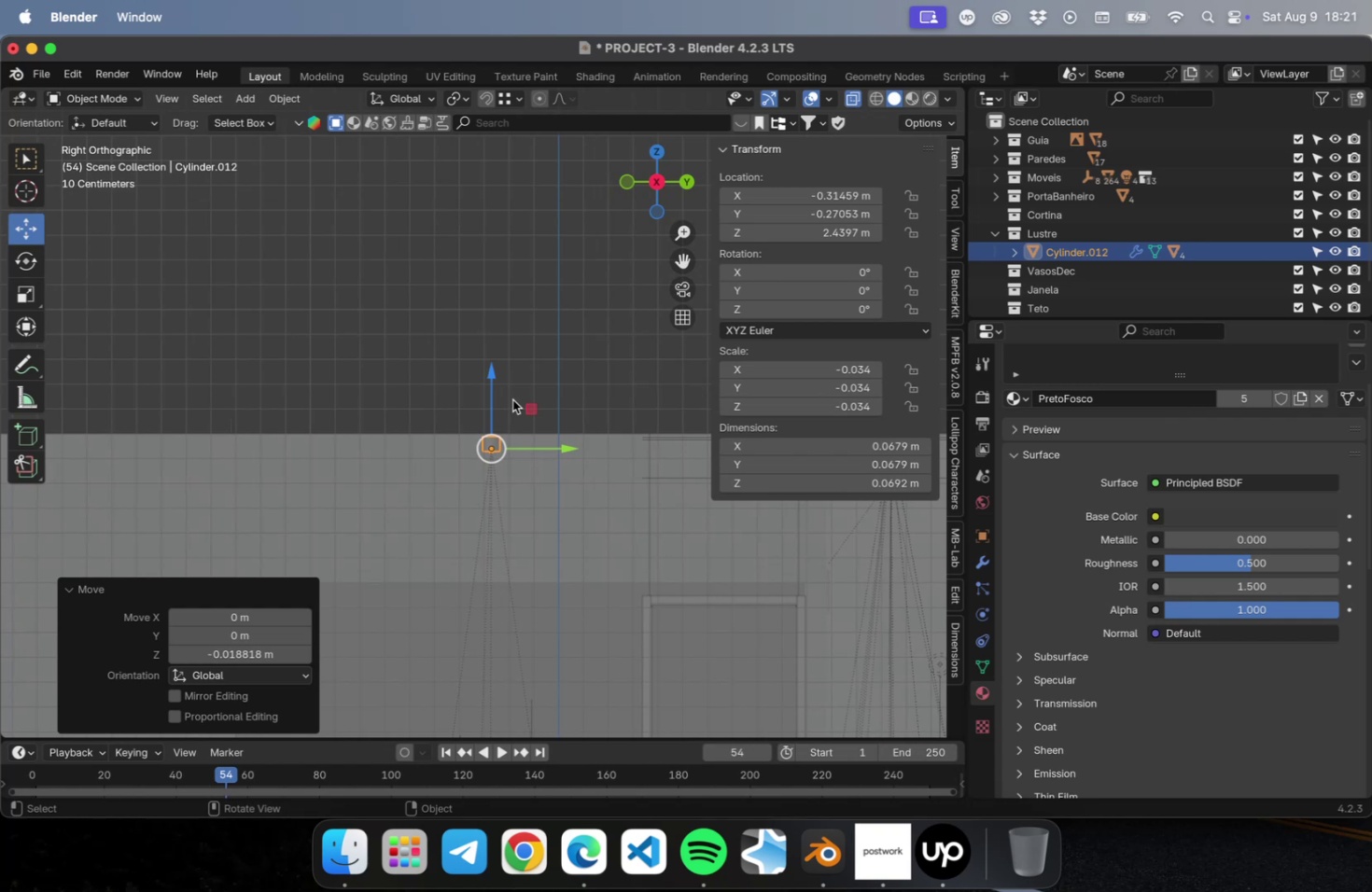 
scroll: coordinate [526, 401], scroll_direction: down, amount: 16.0
 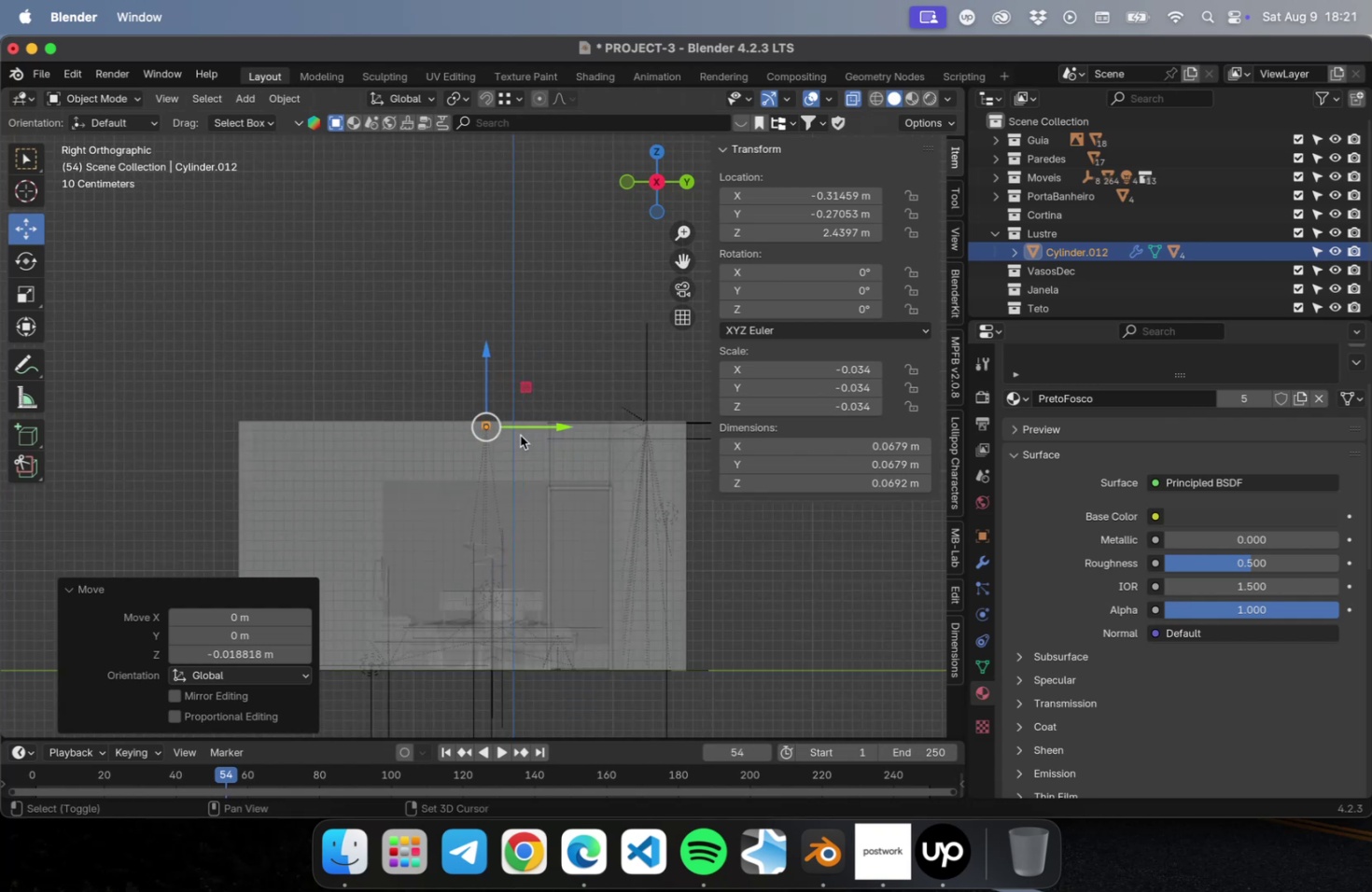 
hold_key(key=ShiftLeft, duration=0.5)
 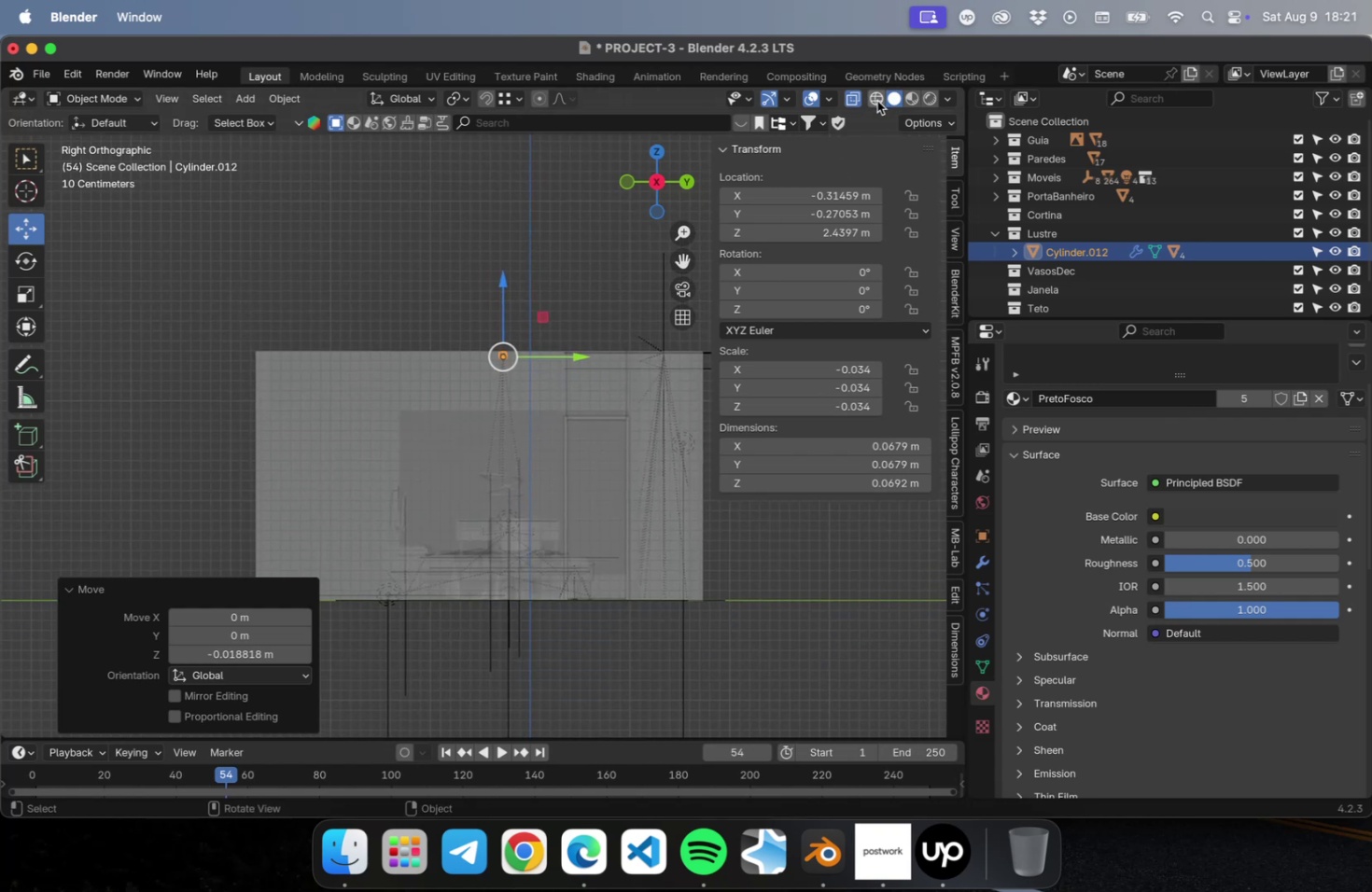 
left_click([876, 101])
 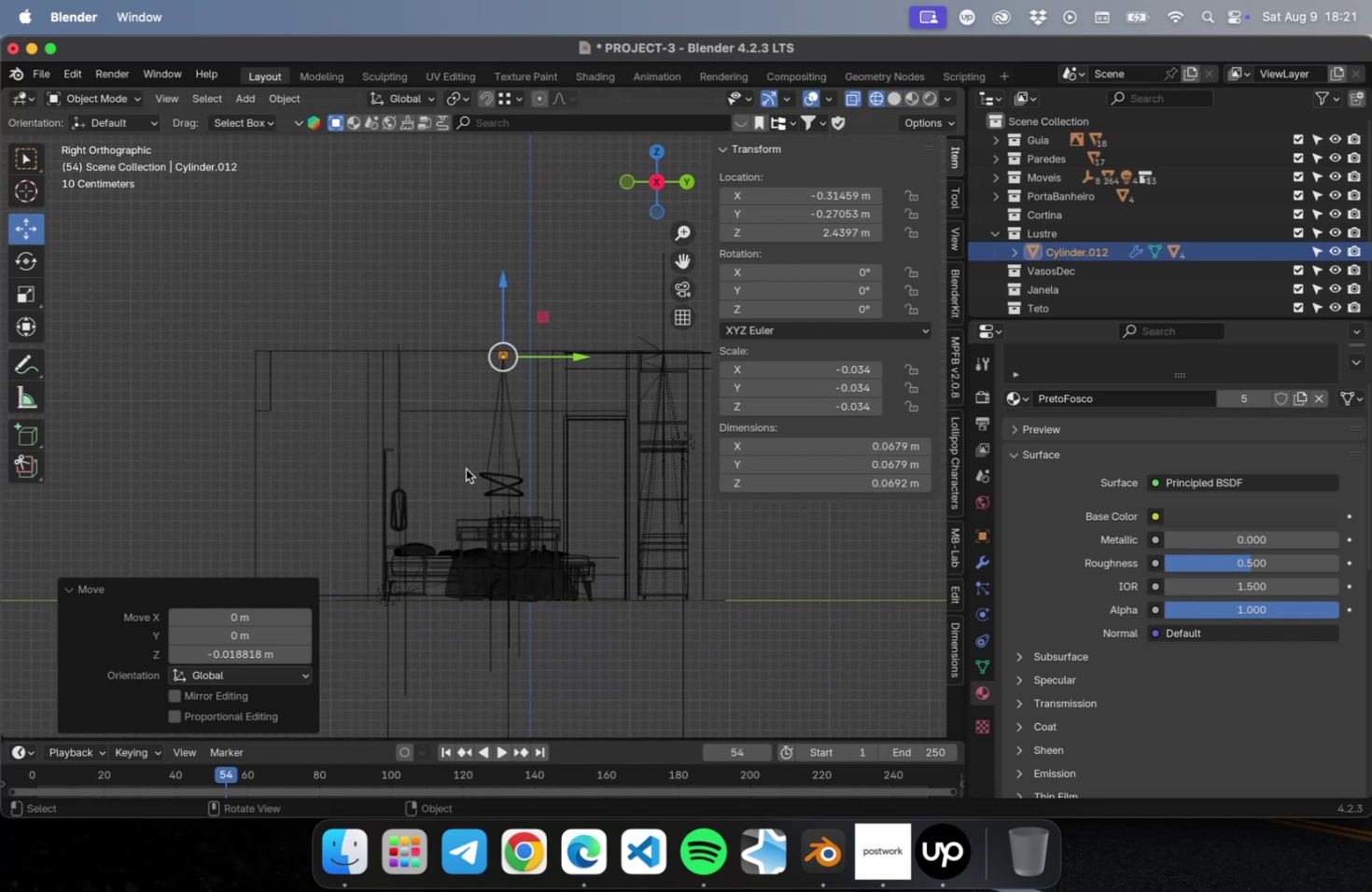 
scroll: coordinate [466, 468], scroll_direction: up, amount: 4.0
 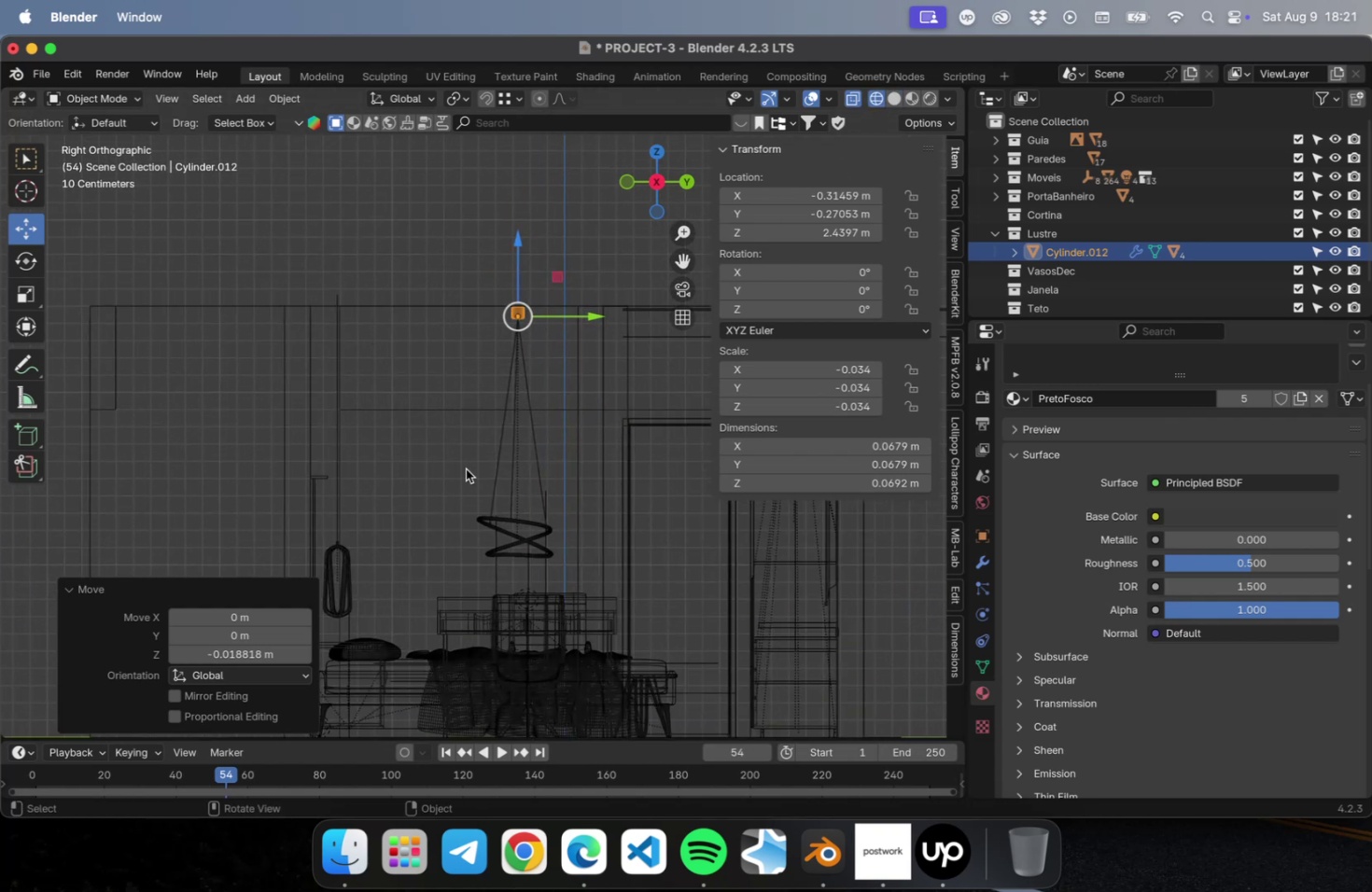 
key(Shift+ShiftLeft)
 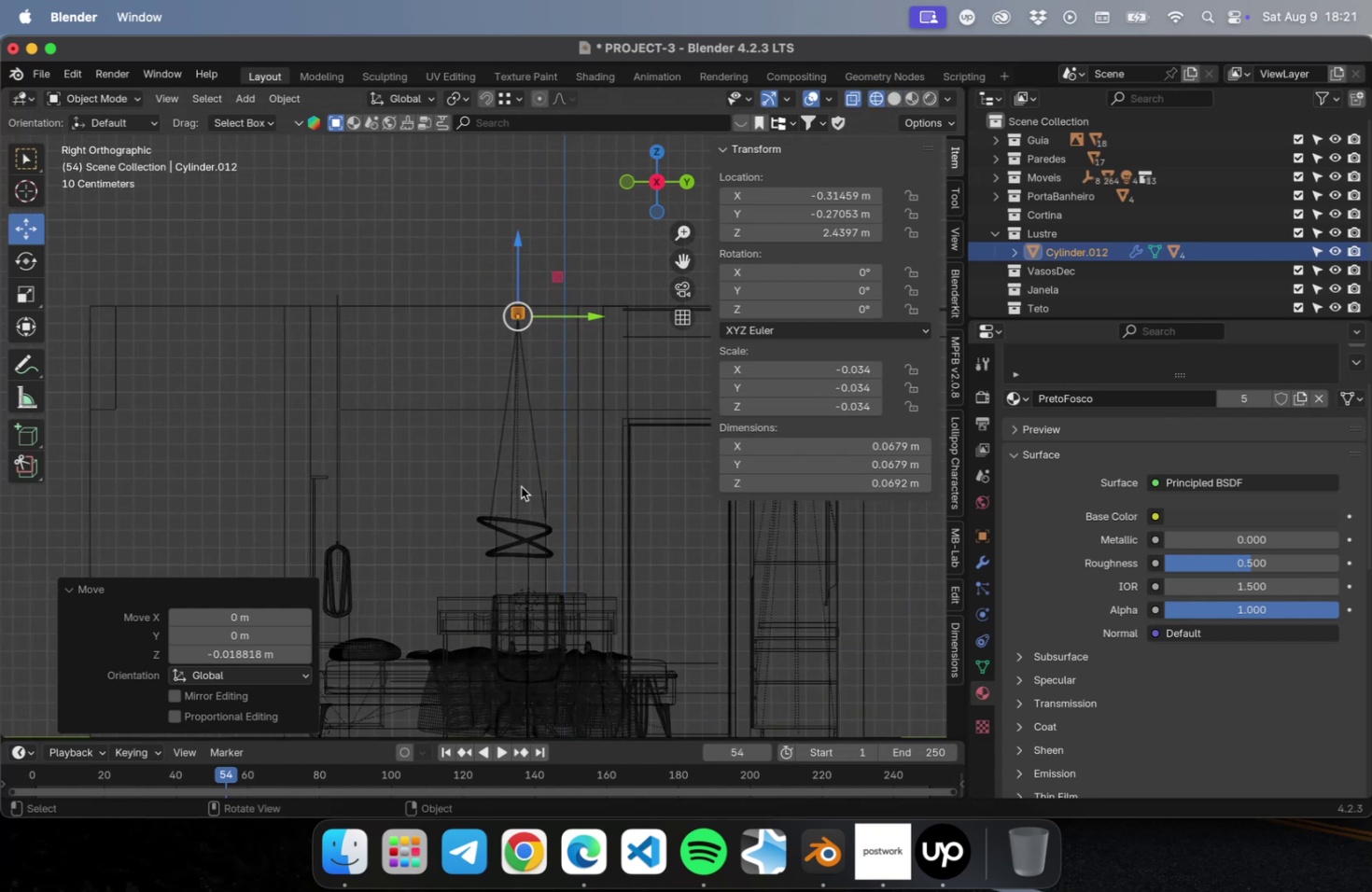 
hold_key(key=ShiftLeft, duration=0.66)
 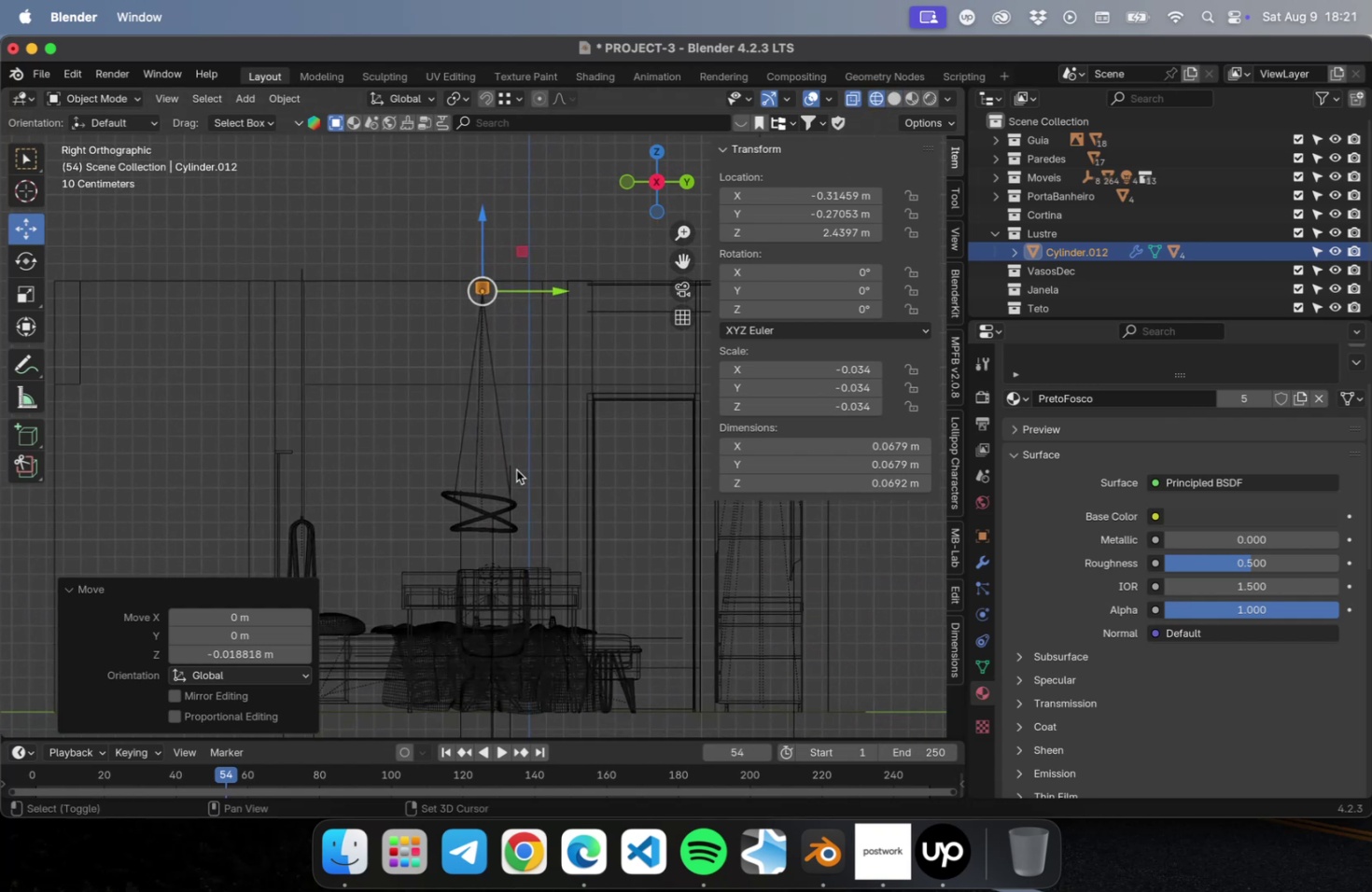 
hold_key(key=ShiftLeft, duration=0.42)
 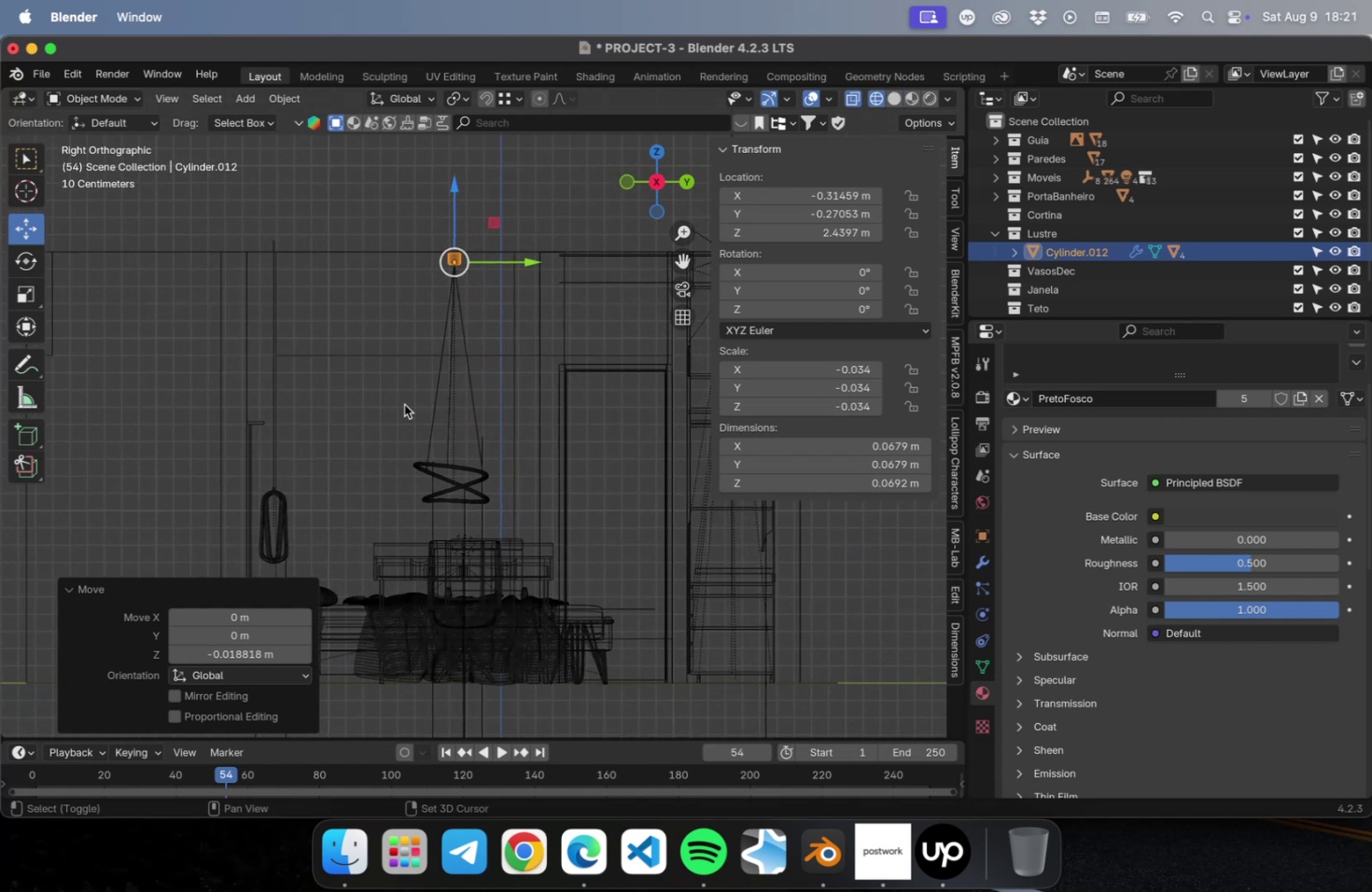 
hold_key(key=ShiftLeft, duration=1.2)
left_click_drag(start_coordinate=[401, 403], to_coordinate=[495, 514])
 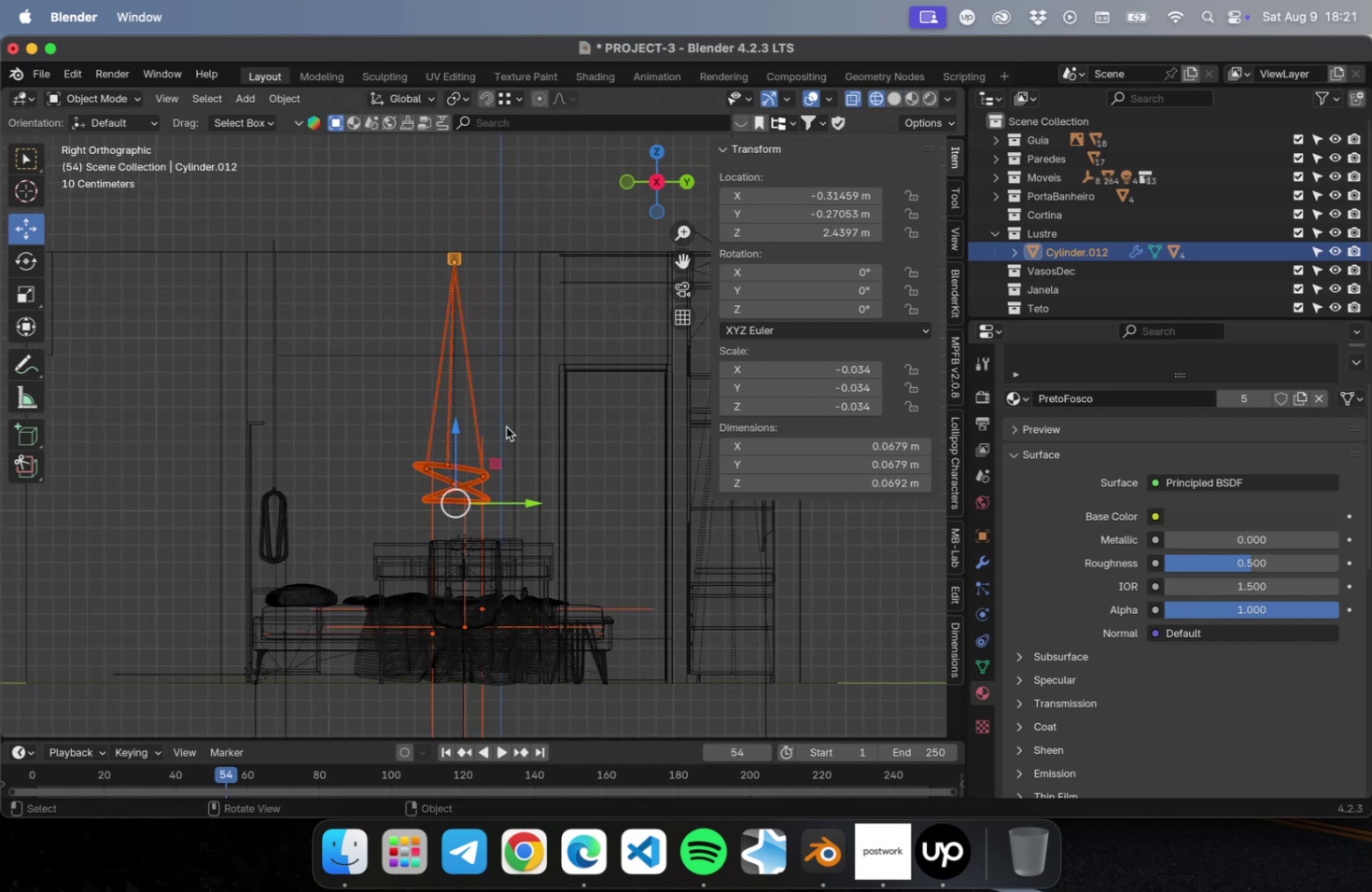 
left_click([506, 426])
 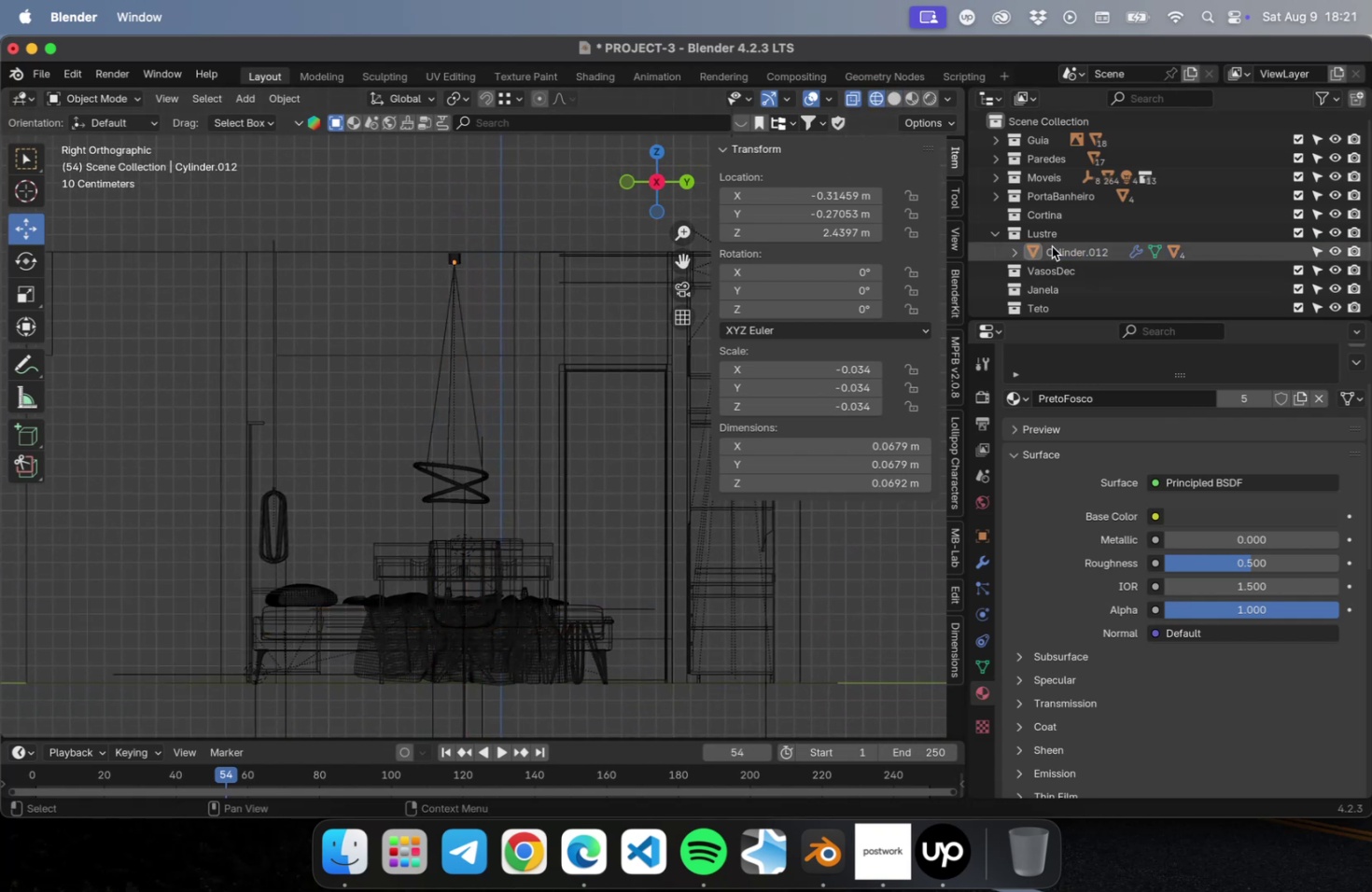 
left_click([1062, 247])
 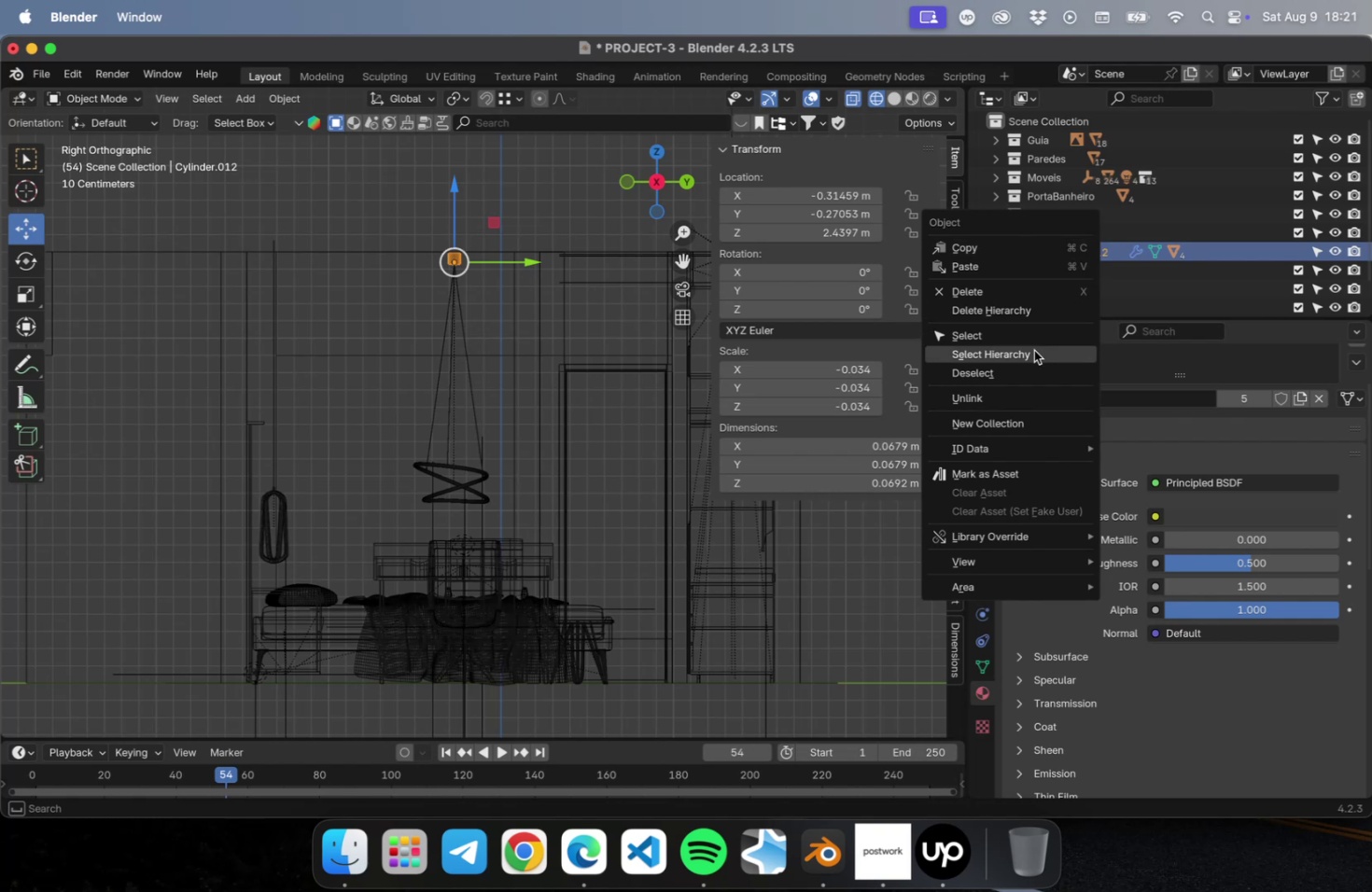 
left_click([1031, 352])
 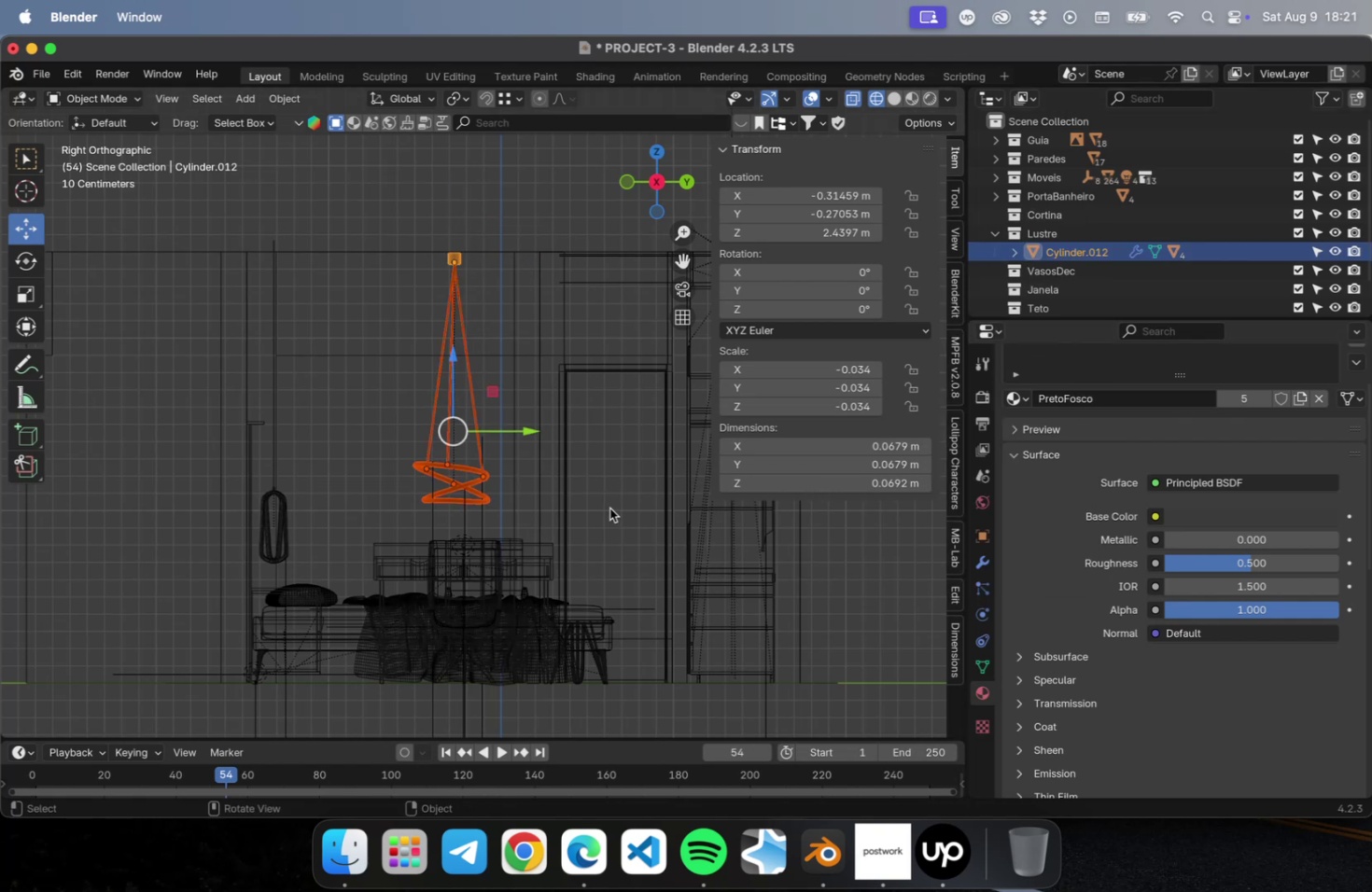 
scroll: coordinate [602, 502], scroll_direction: up, amount: 5.0
 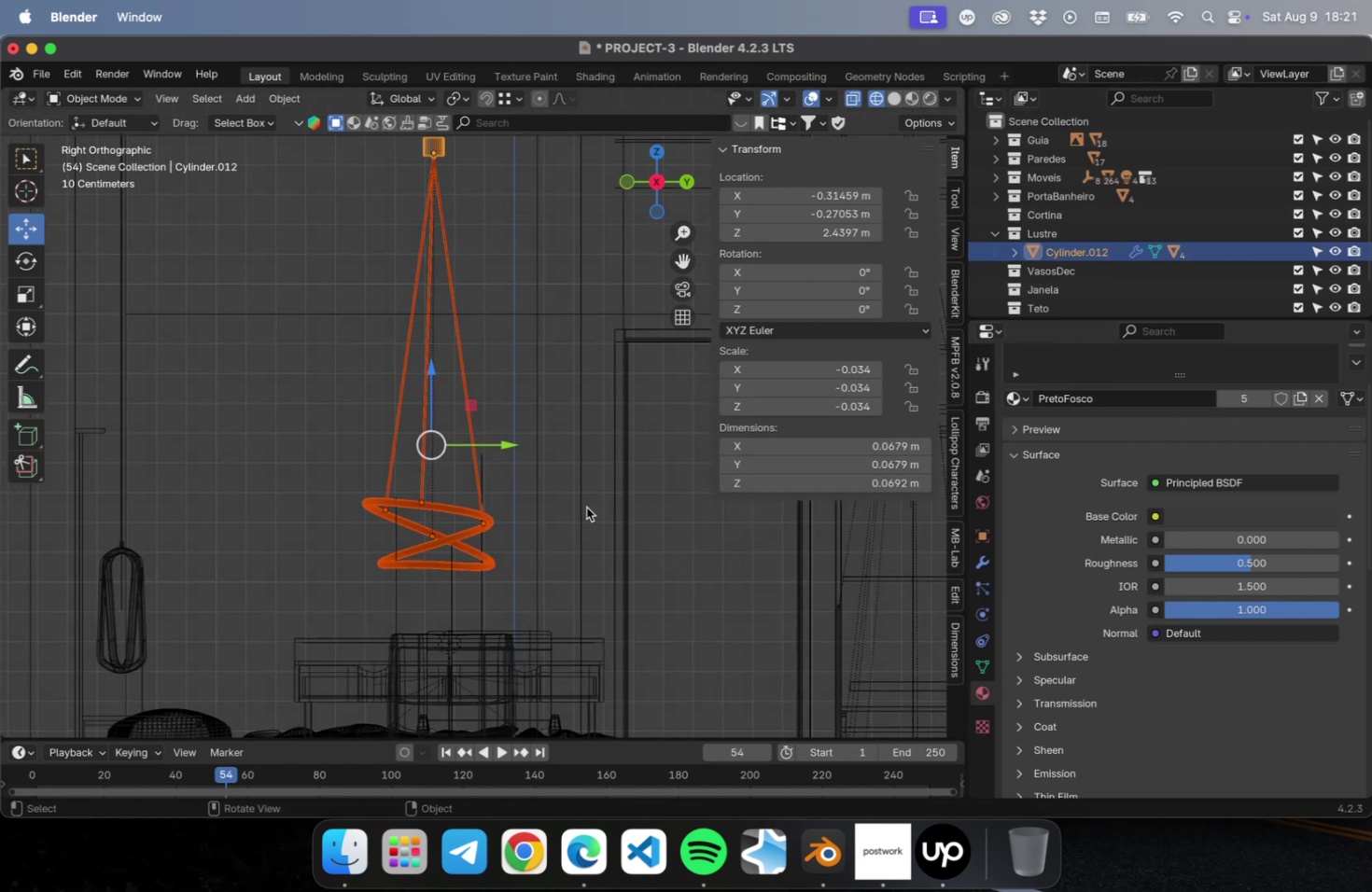 
key(Tab)
 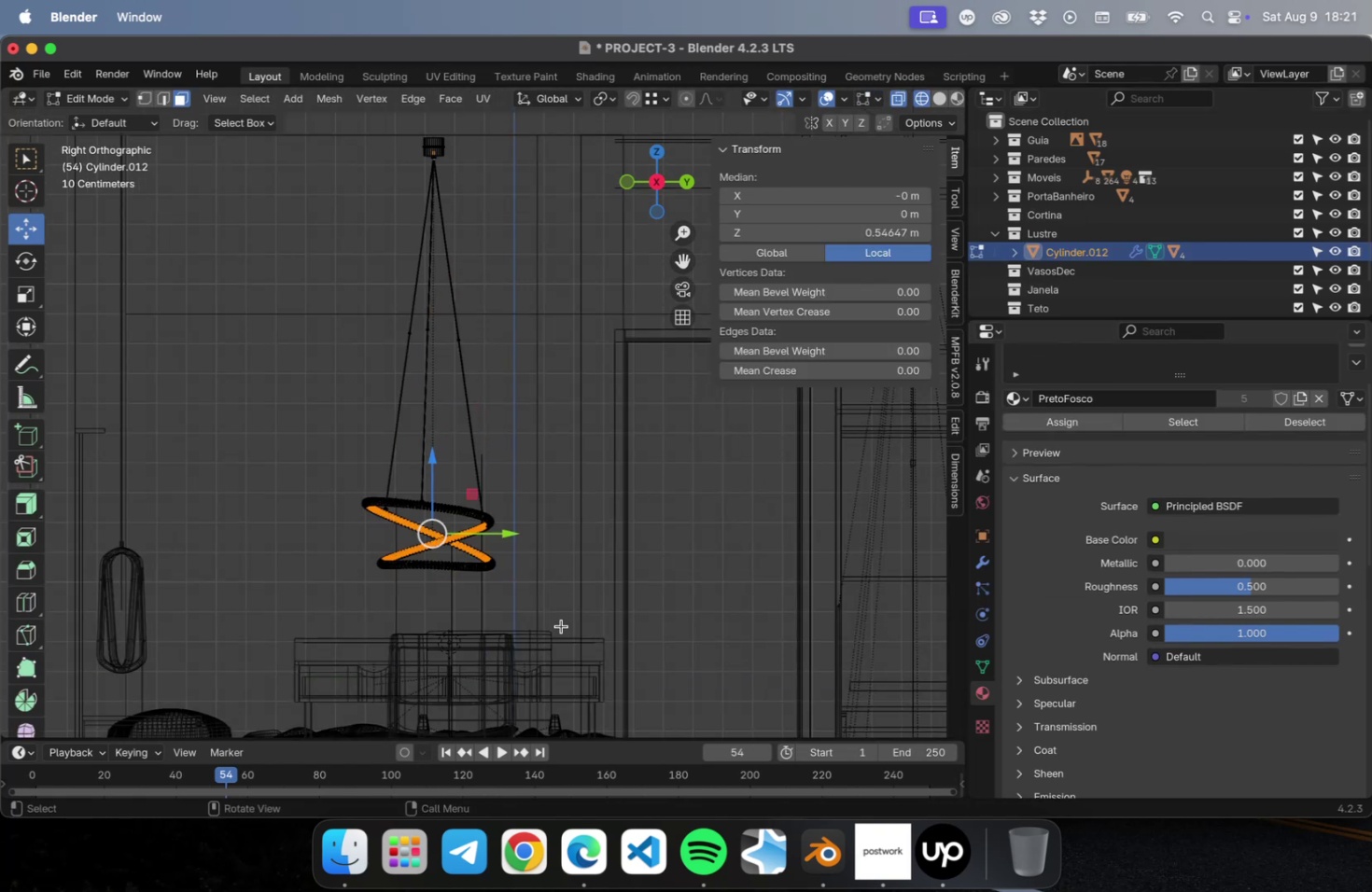 
left_click_drag(start_coordinate=[560, 626], to_coordinate=[270, 416])
 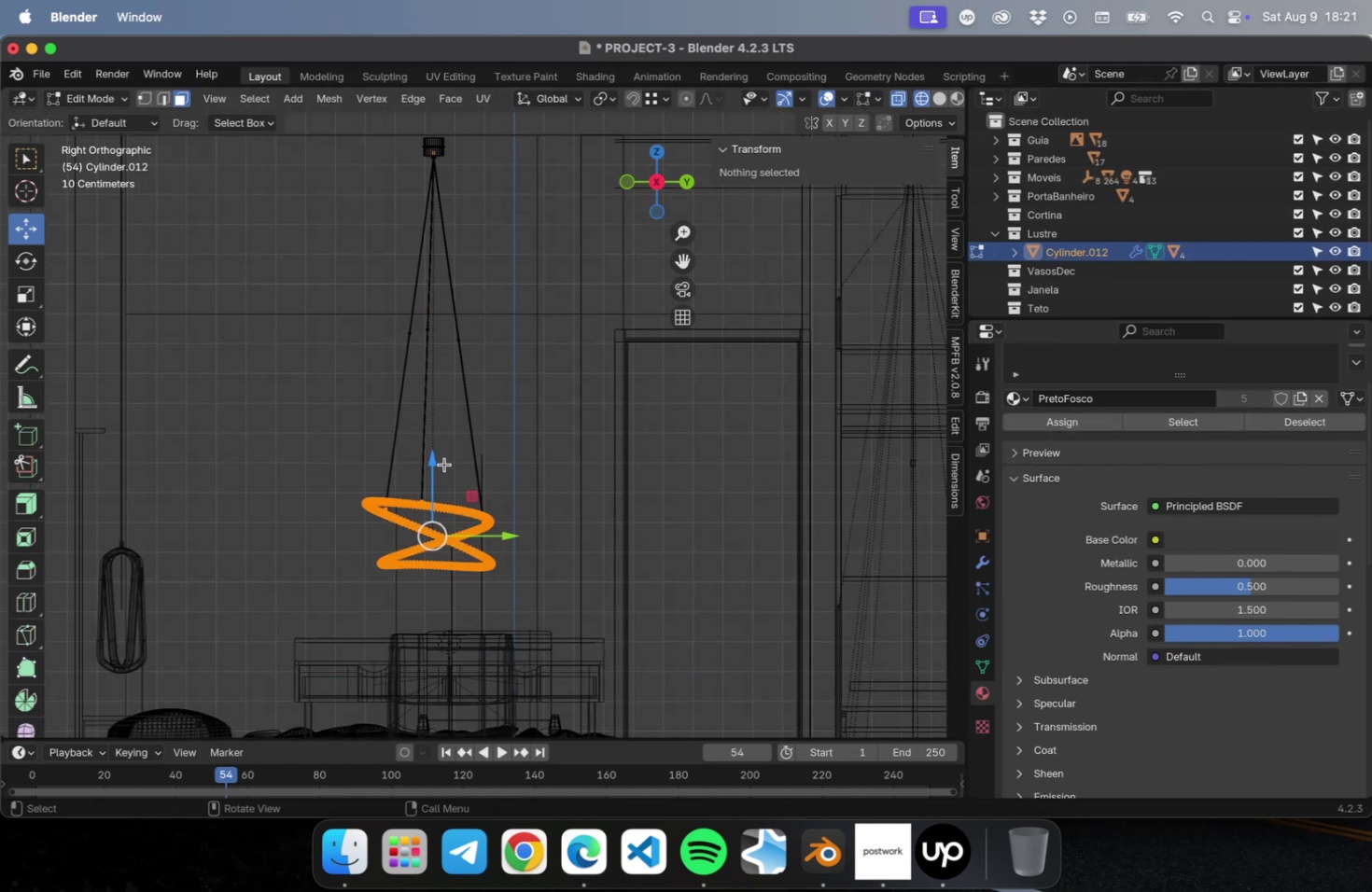 
left_click_drag(start_coordinate=[437, 461], to_coordinate=[457, 268])
 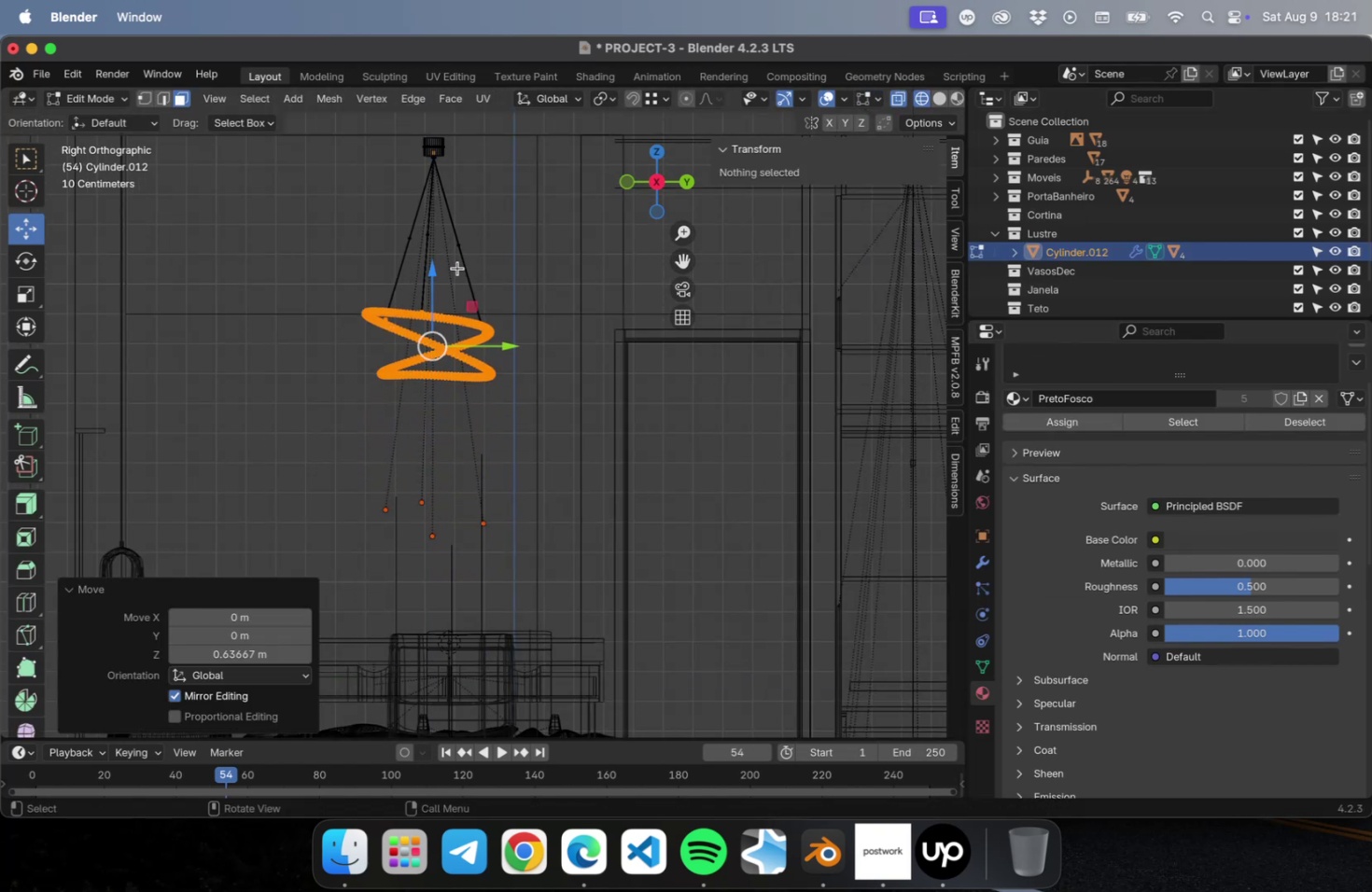 
key(Tab)
 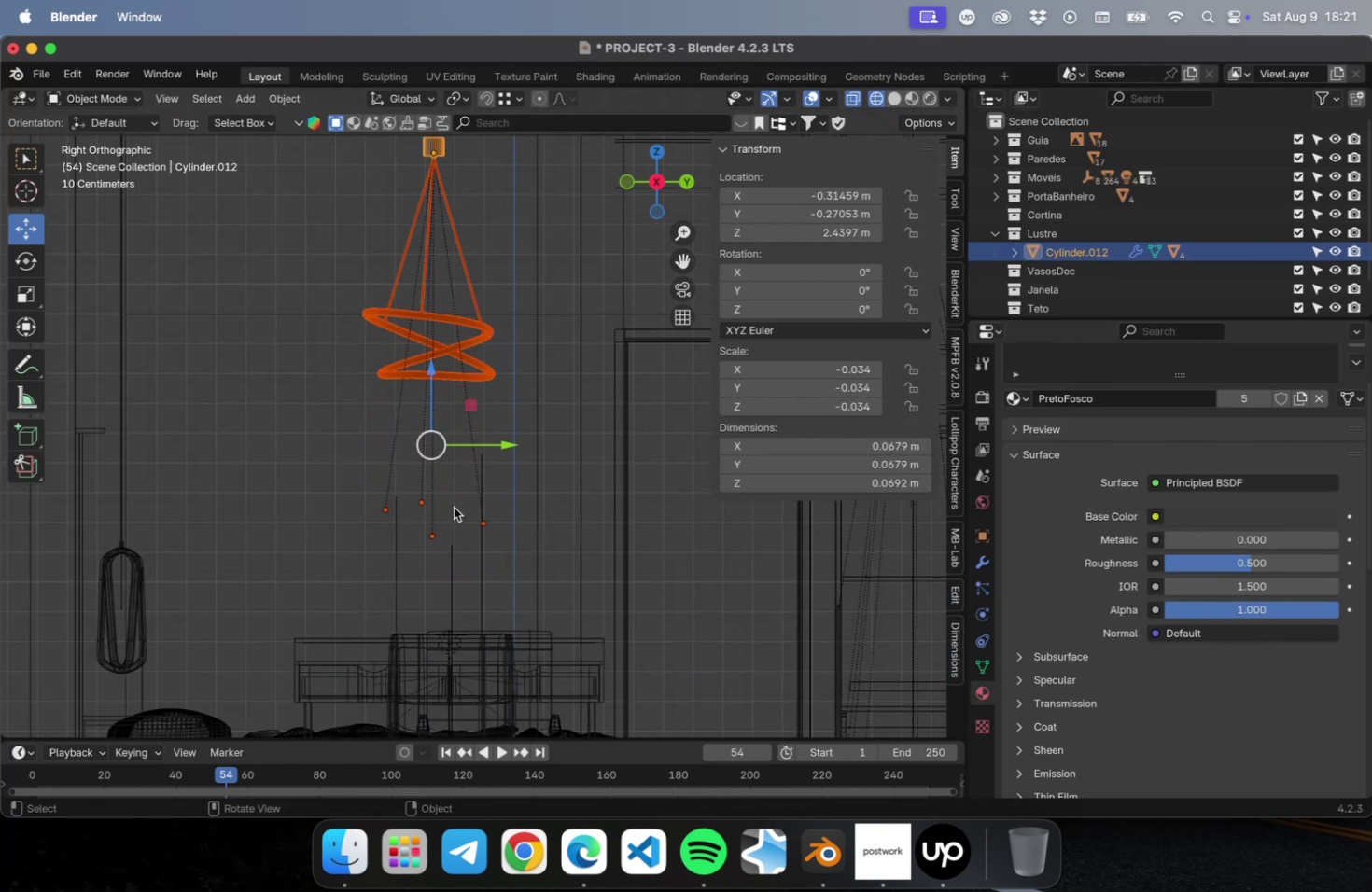 
left_click([454, 507])
 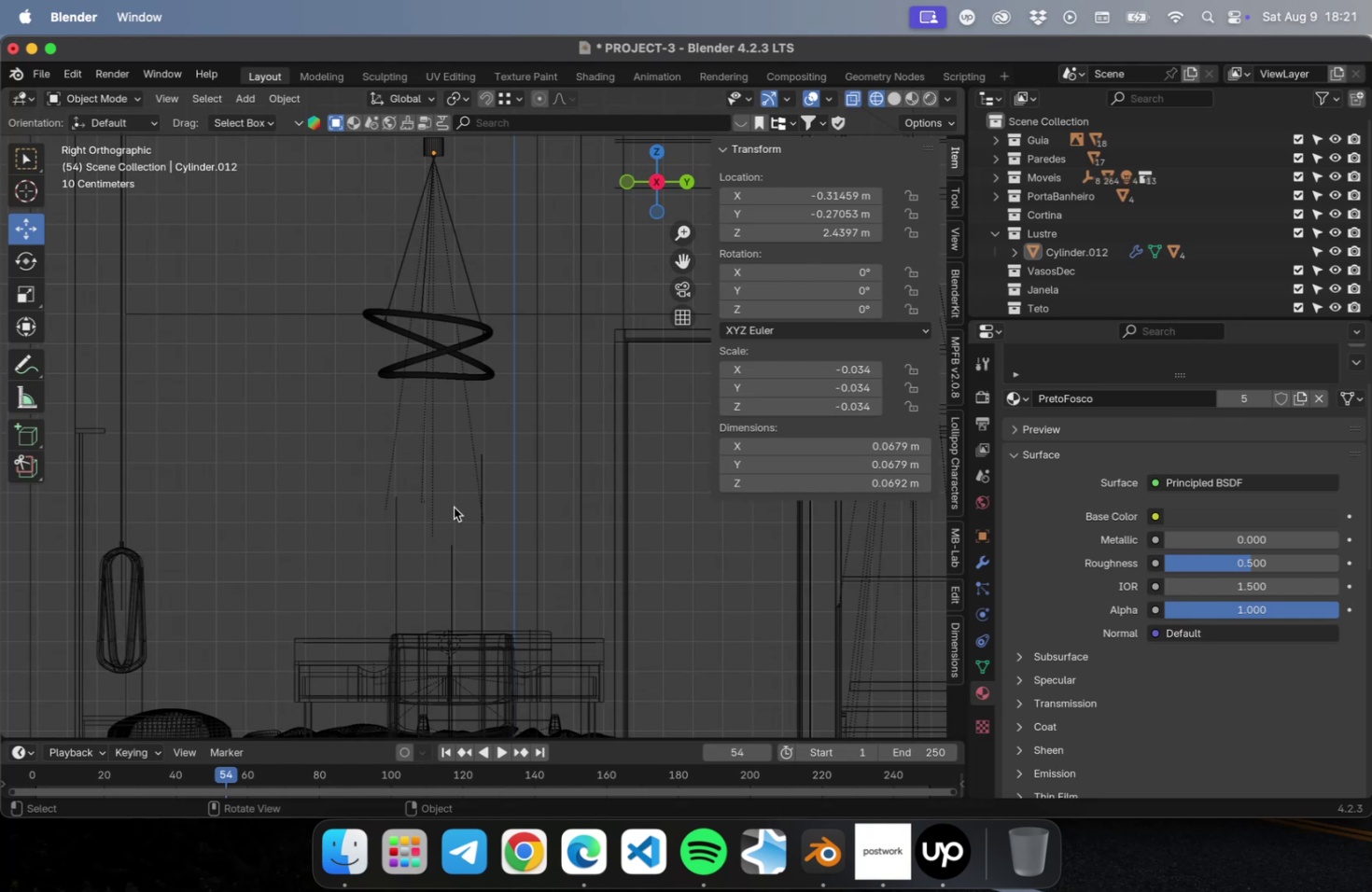 
key(Meta+S)
 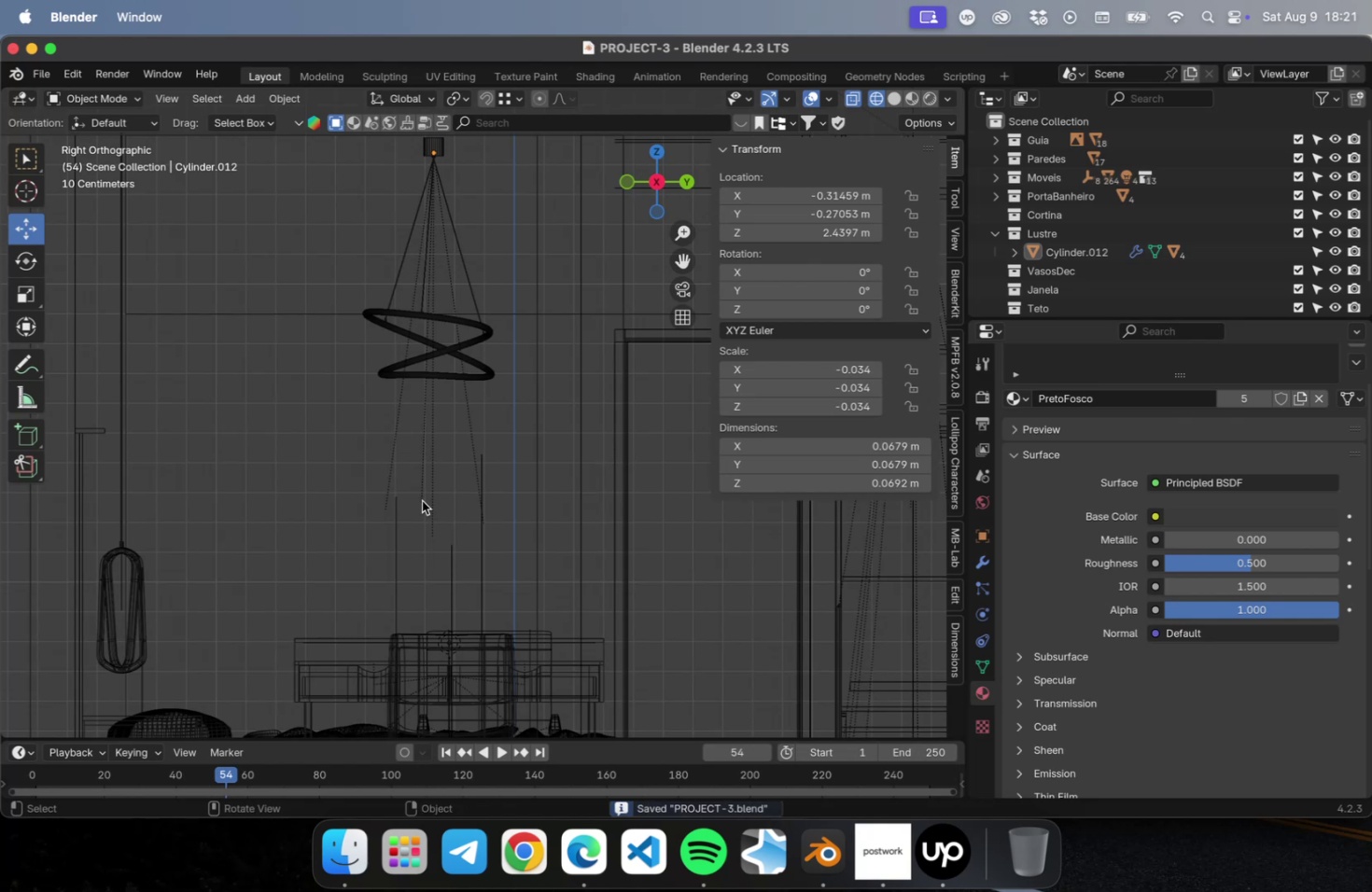 
left_click([422, 500])
 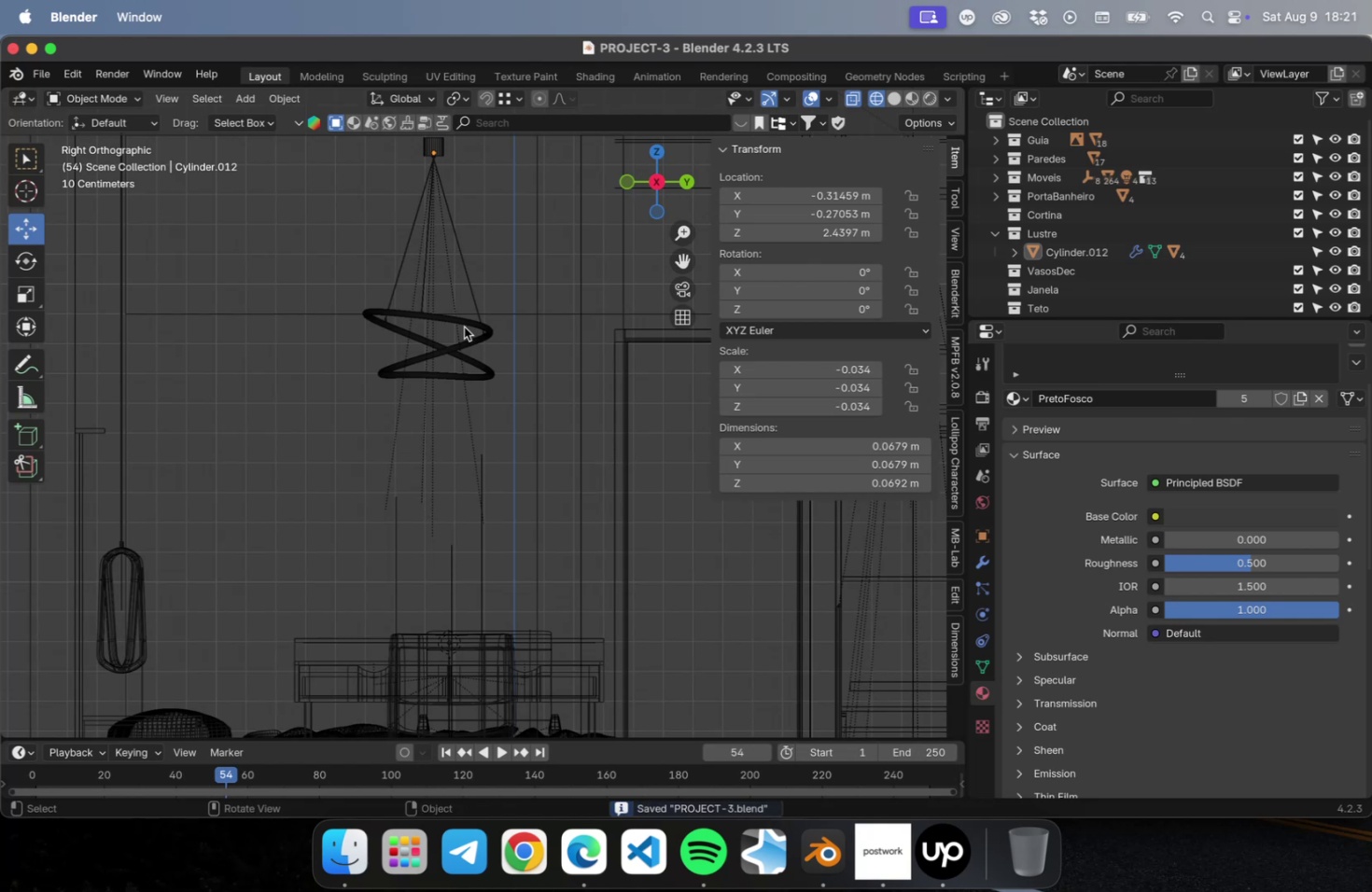 
left_click([464, 327])
 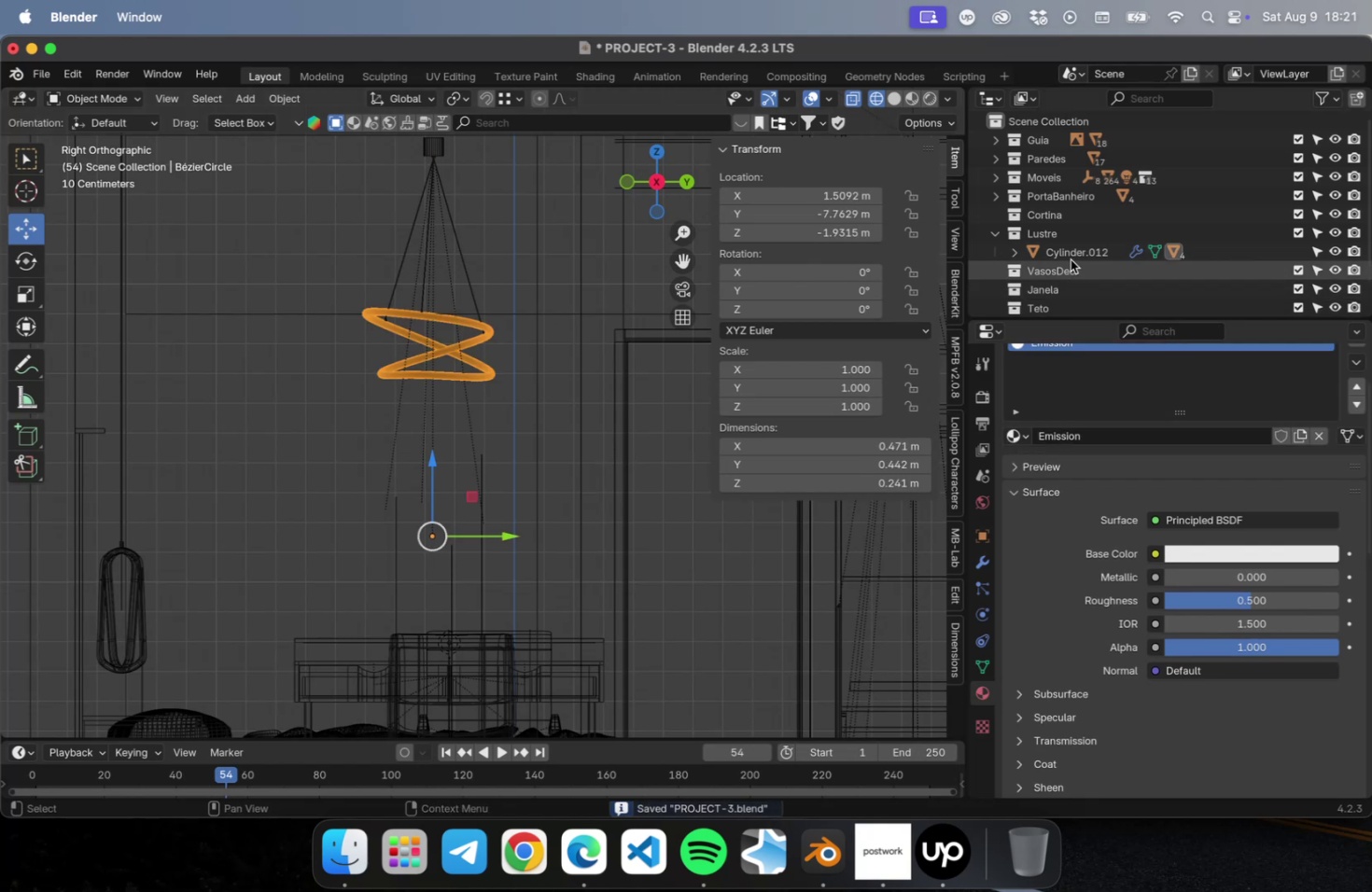 
left_click([1070, 257])
 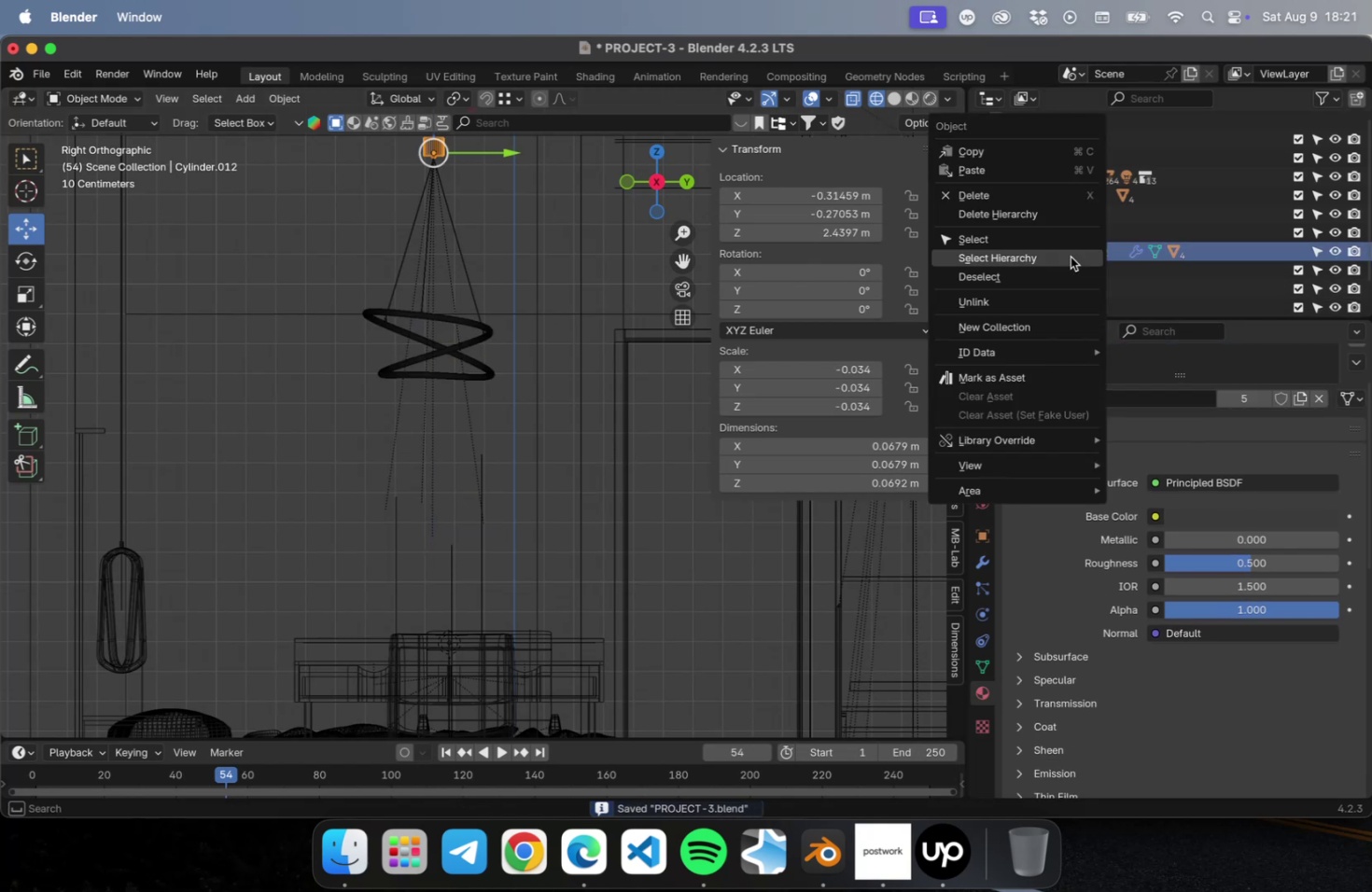 
right_click([1070, 257])
 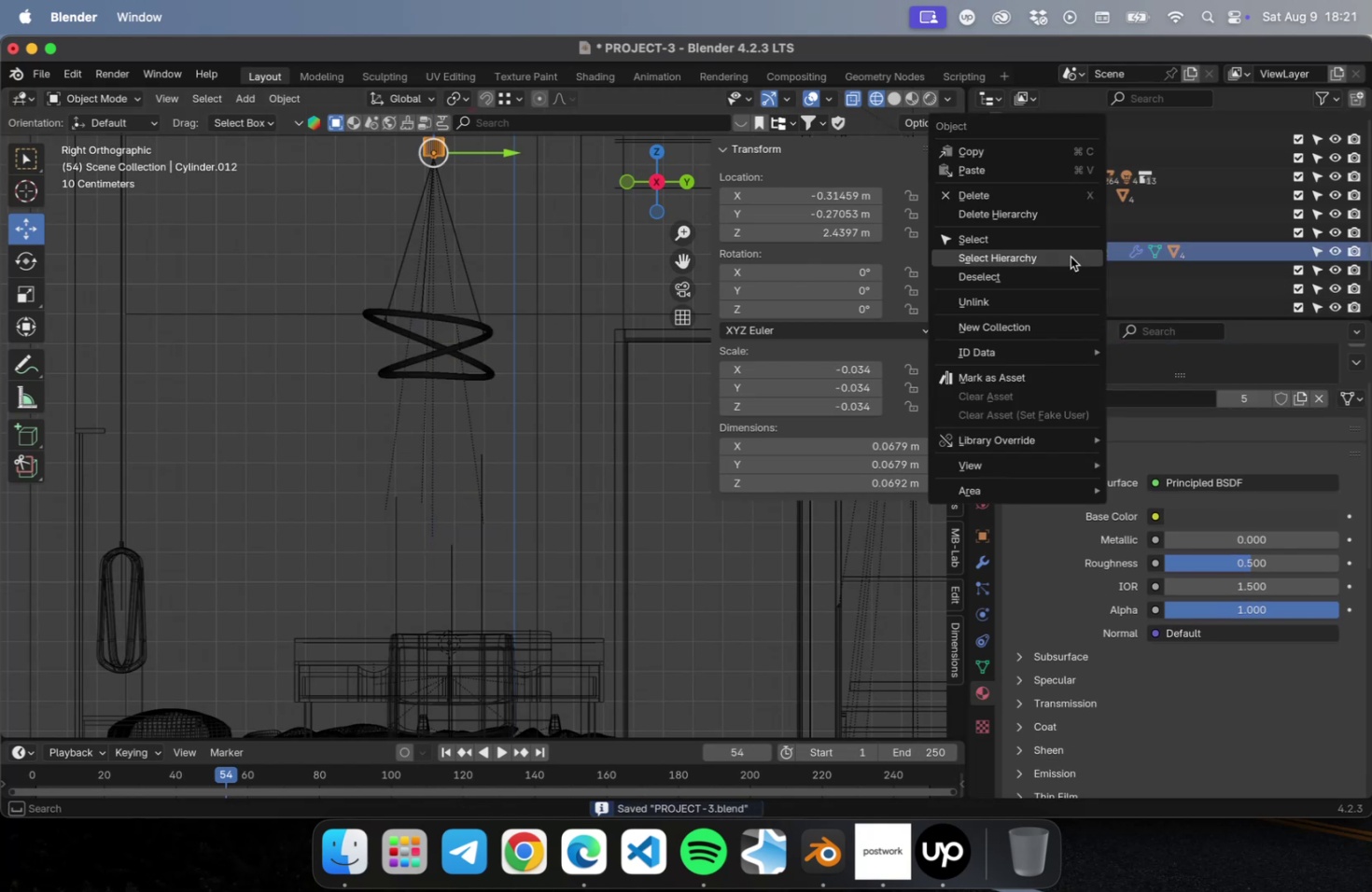 
left_click([1070, 257])
 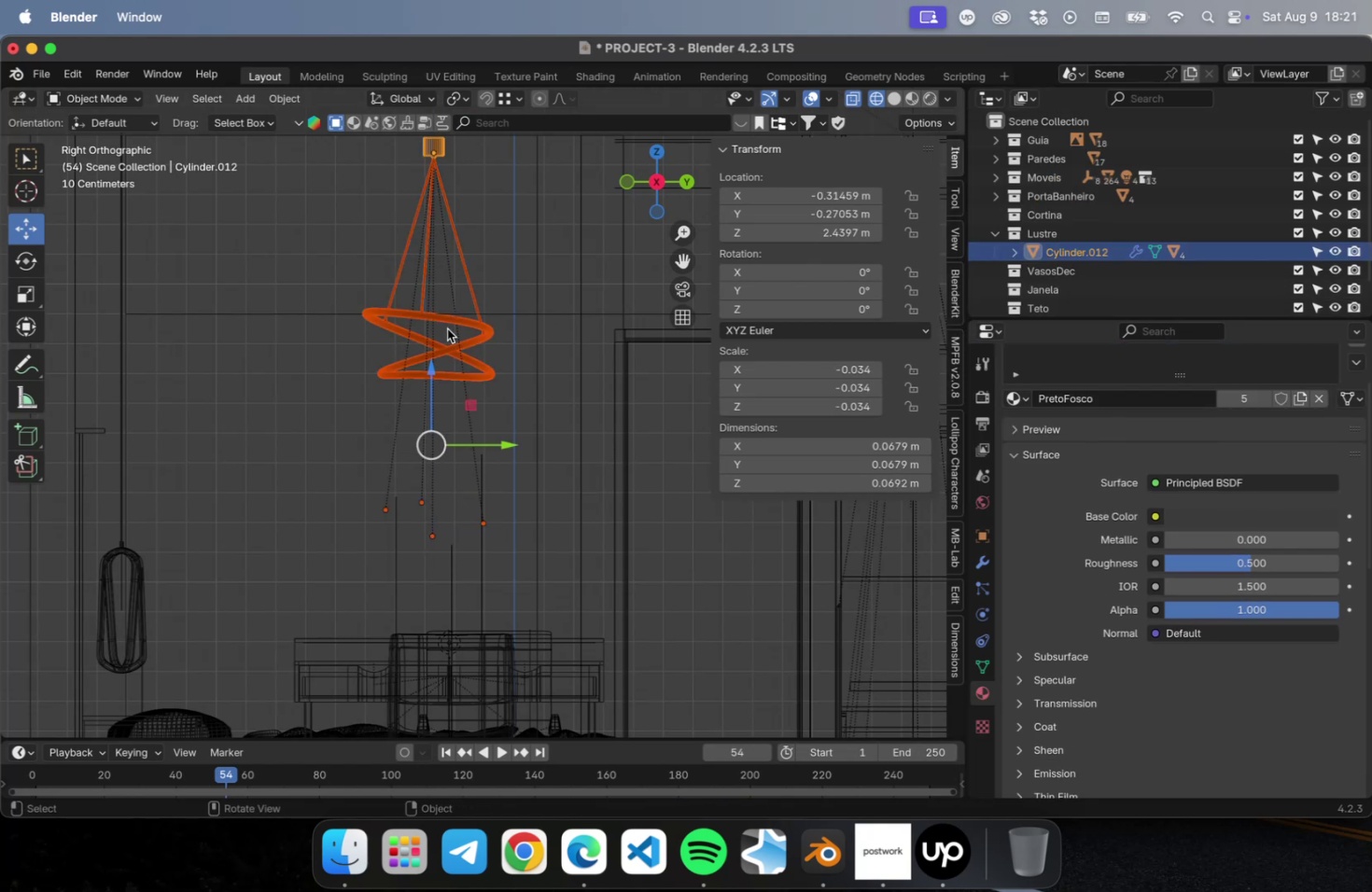 
right_click([447, 328])
 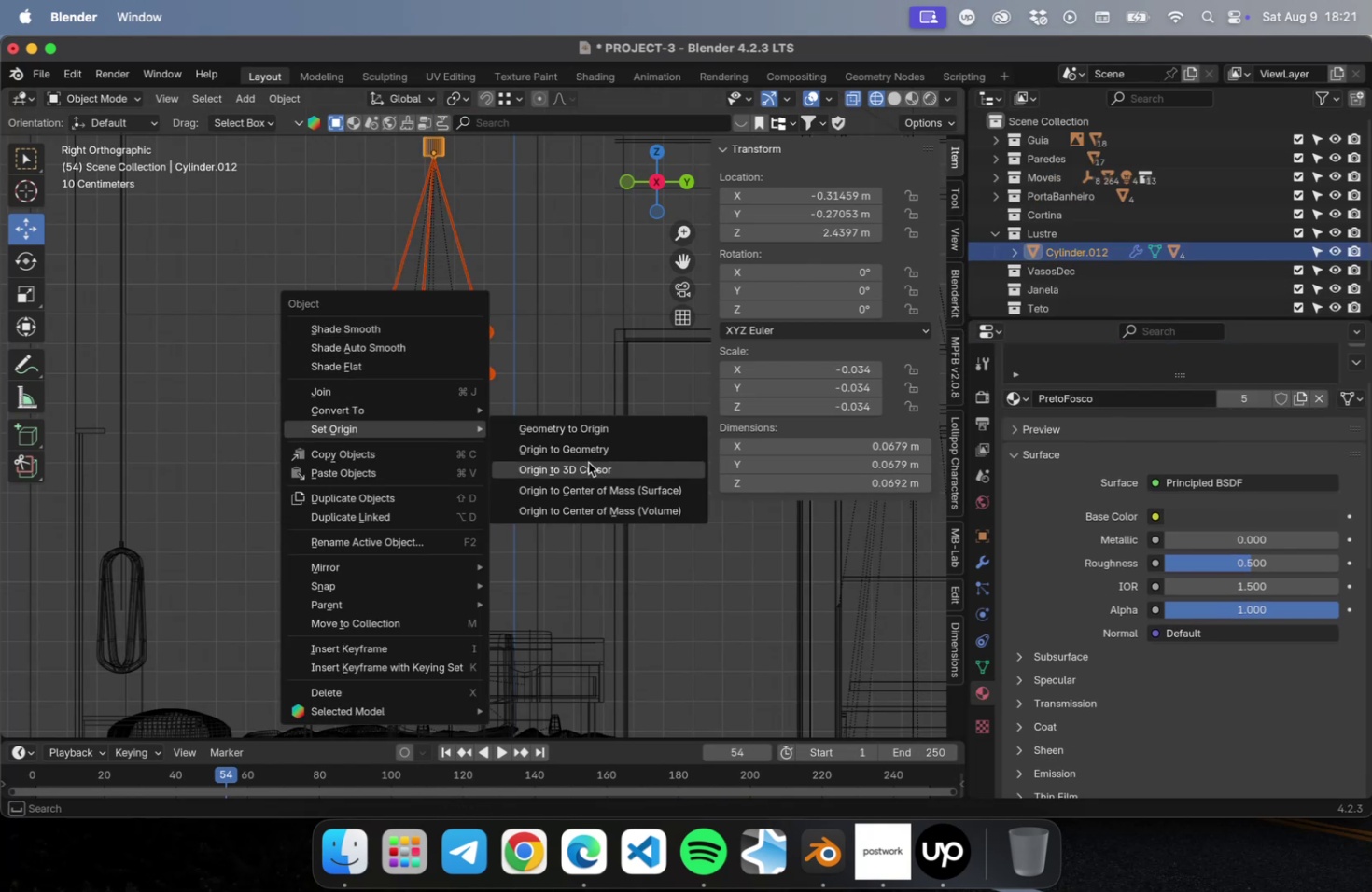 
left_click([588, 452])
 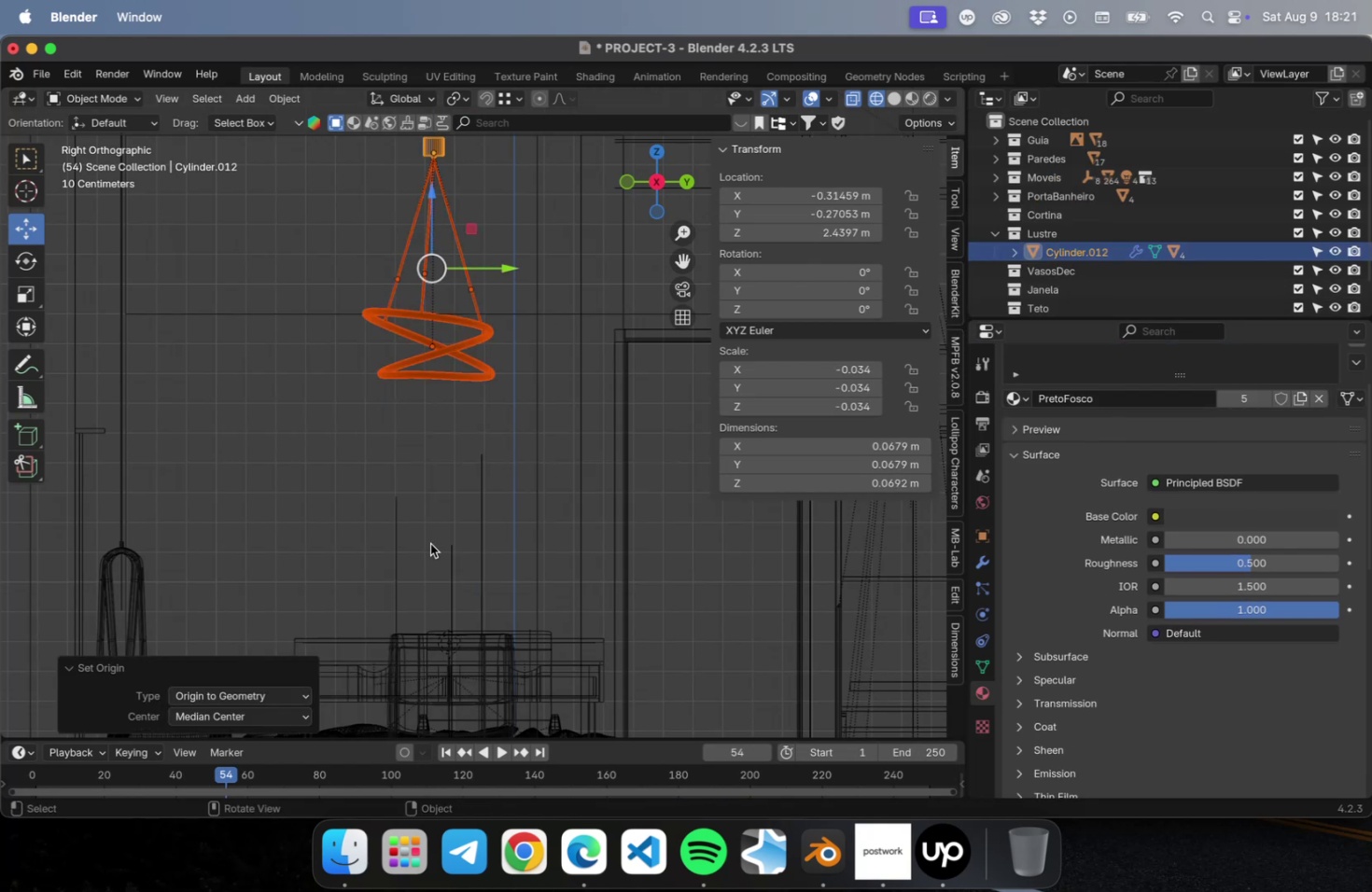 
left_click([430, 543])
 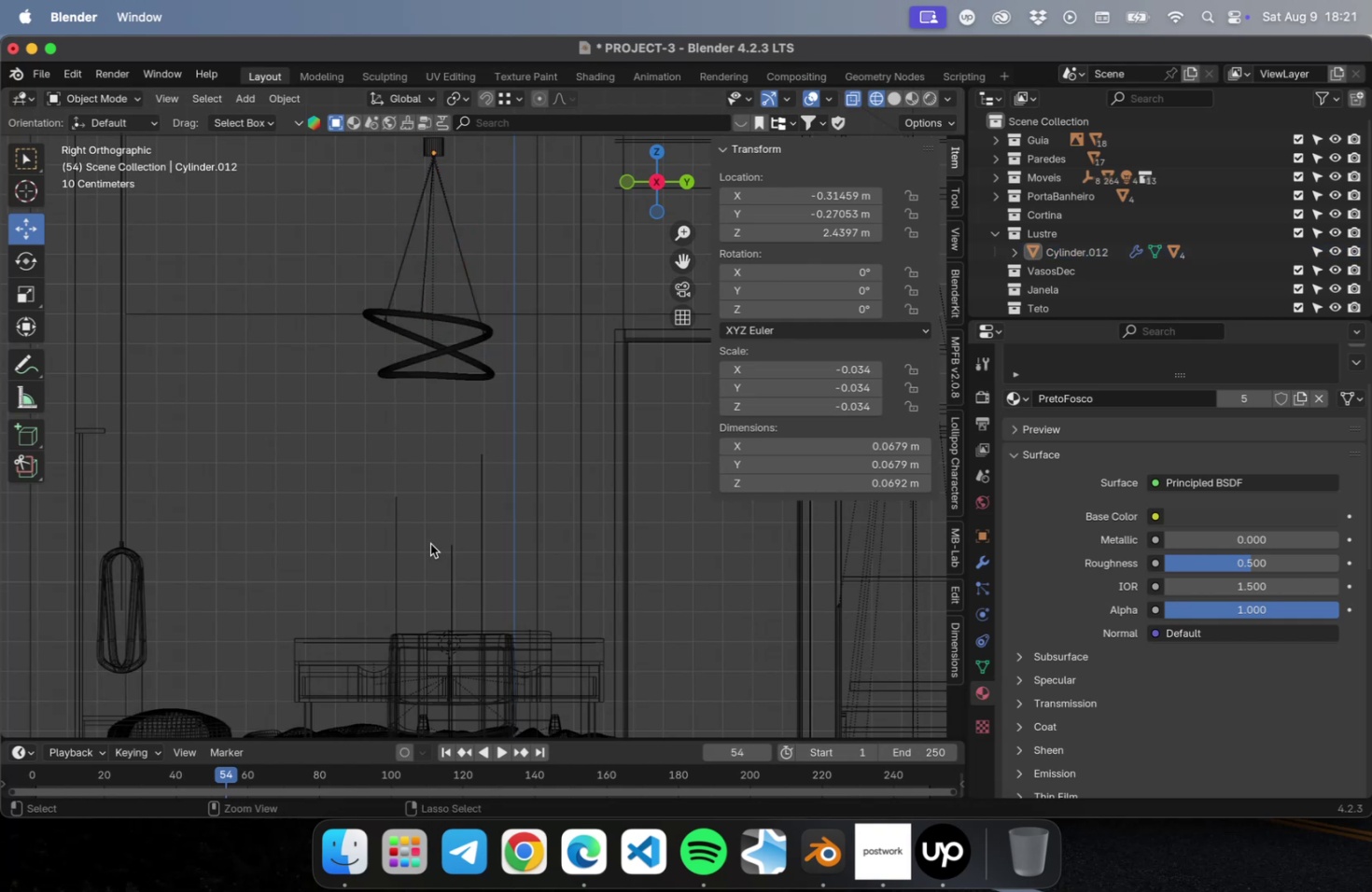 
key(Meta+S)
 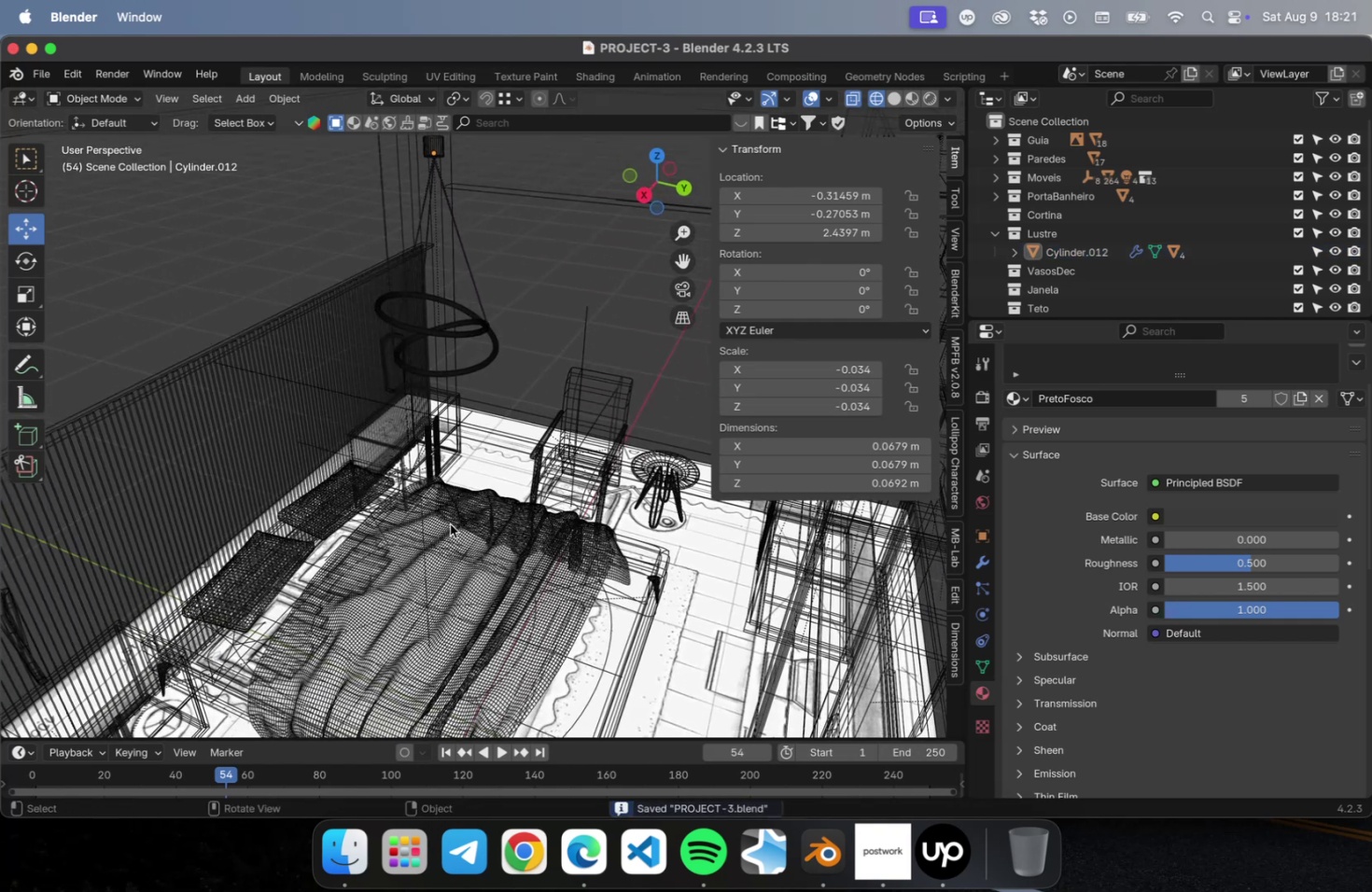 
scroll: coordinate [489, 466], scroll_direction: up, amount: 1.0
 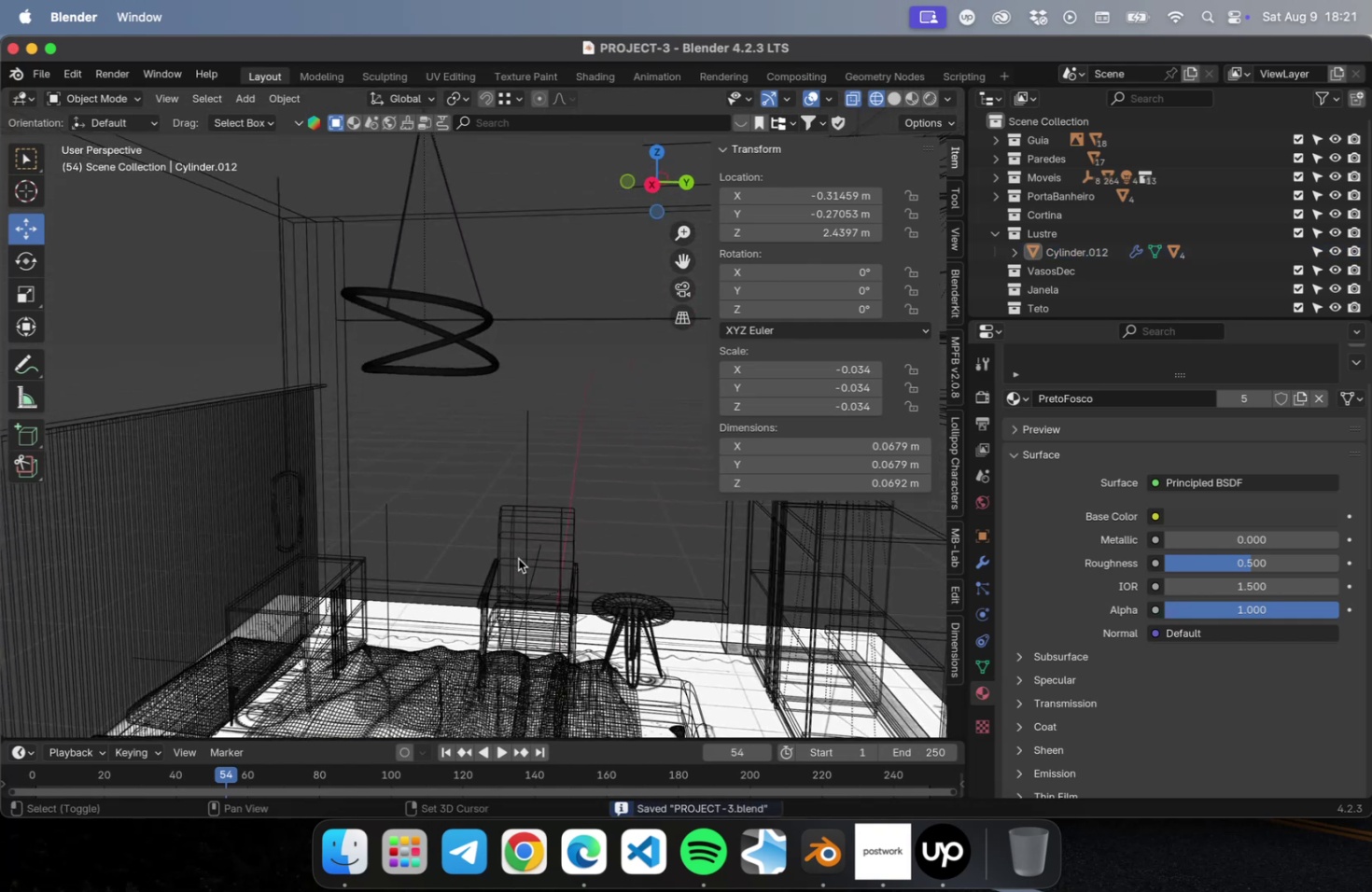 
hold_key(key=ShiftLeft, duration=0.45)
 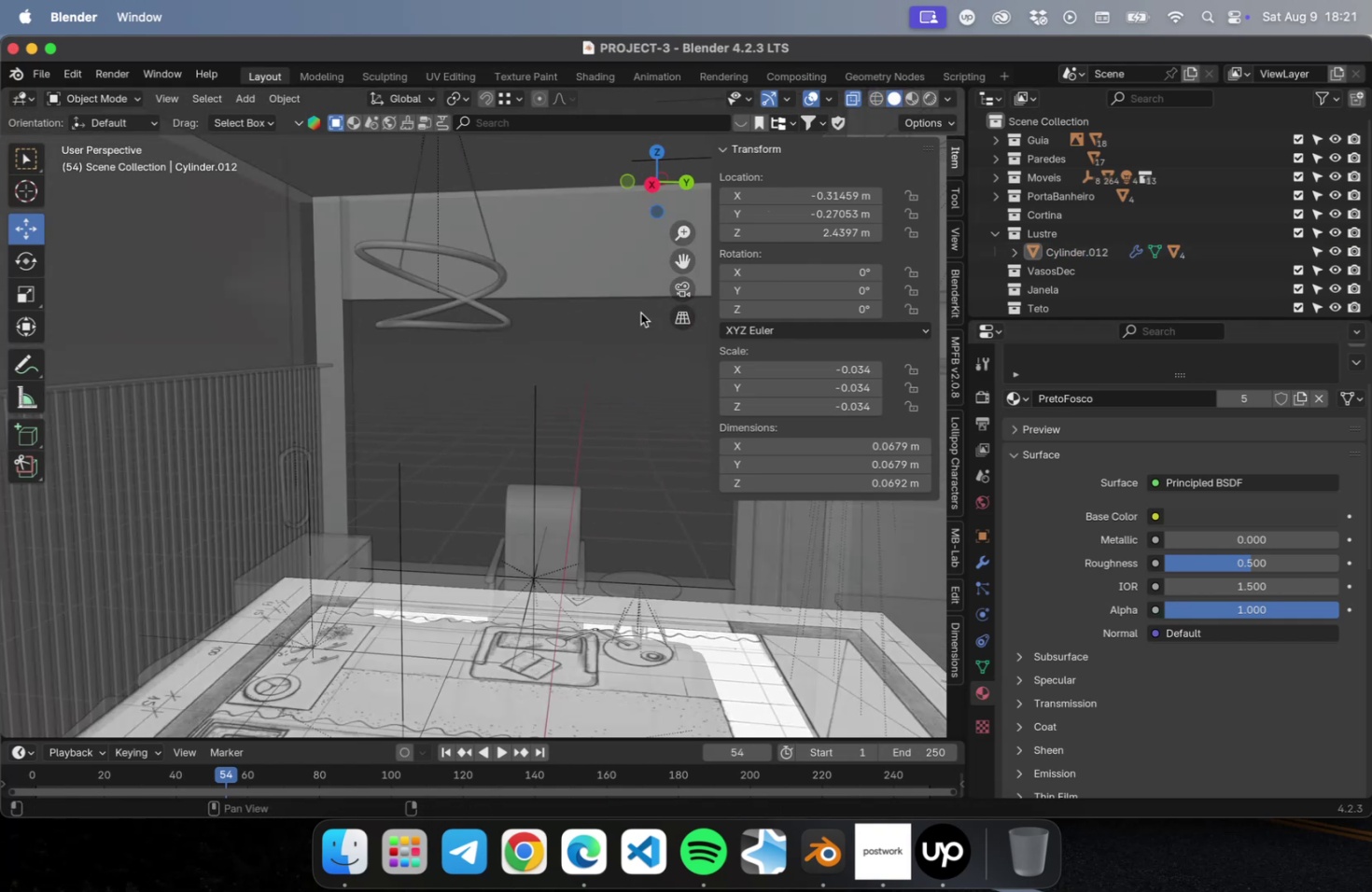 
left_click([563, 399])
 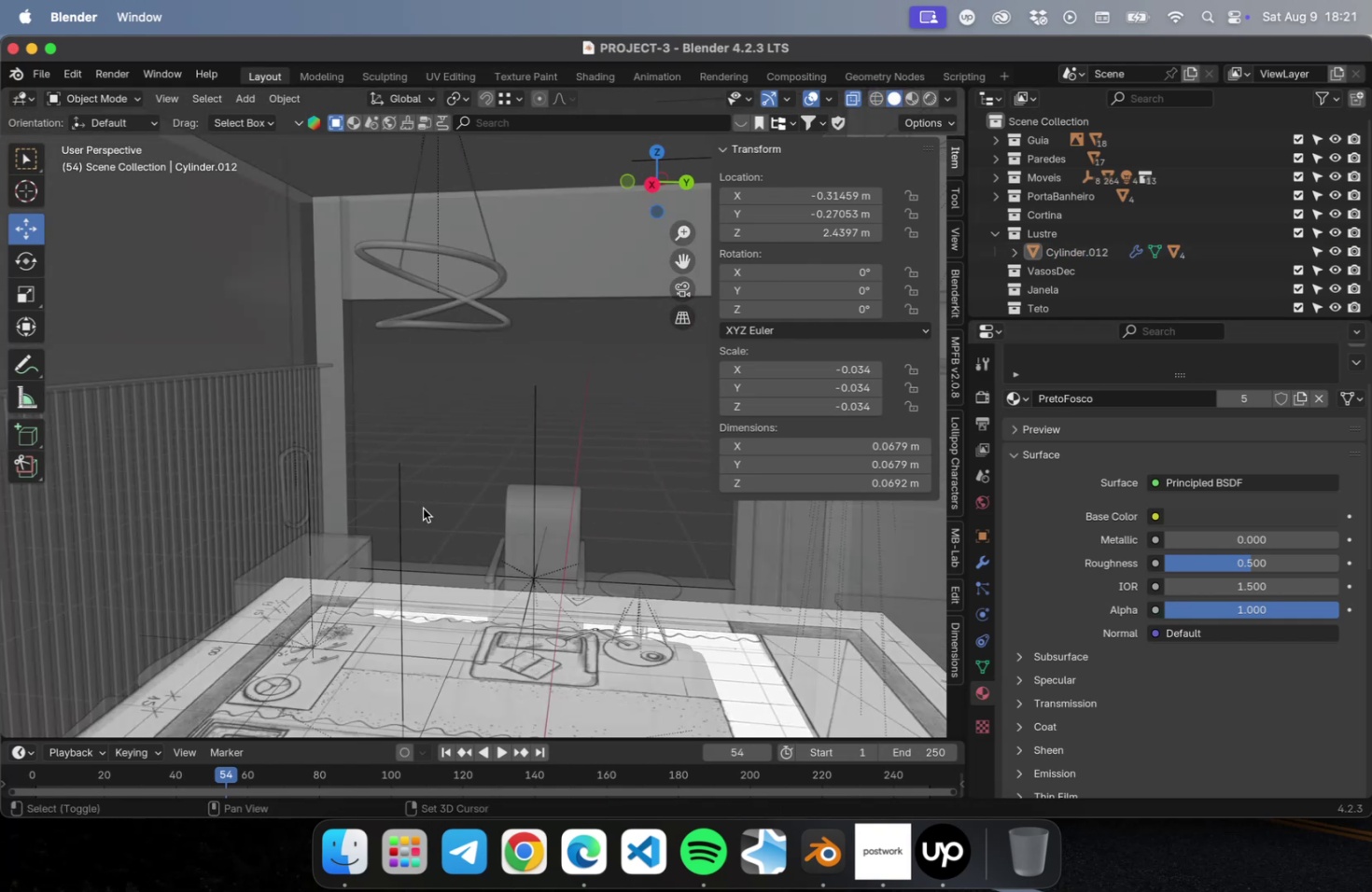 
hold_key(key=ShiftLeft, duration=0.75)
 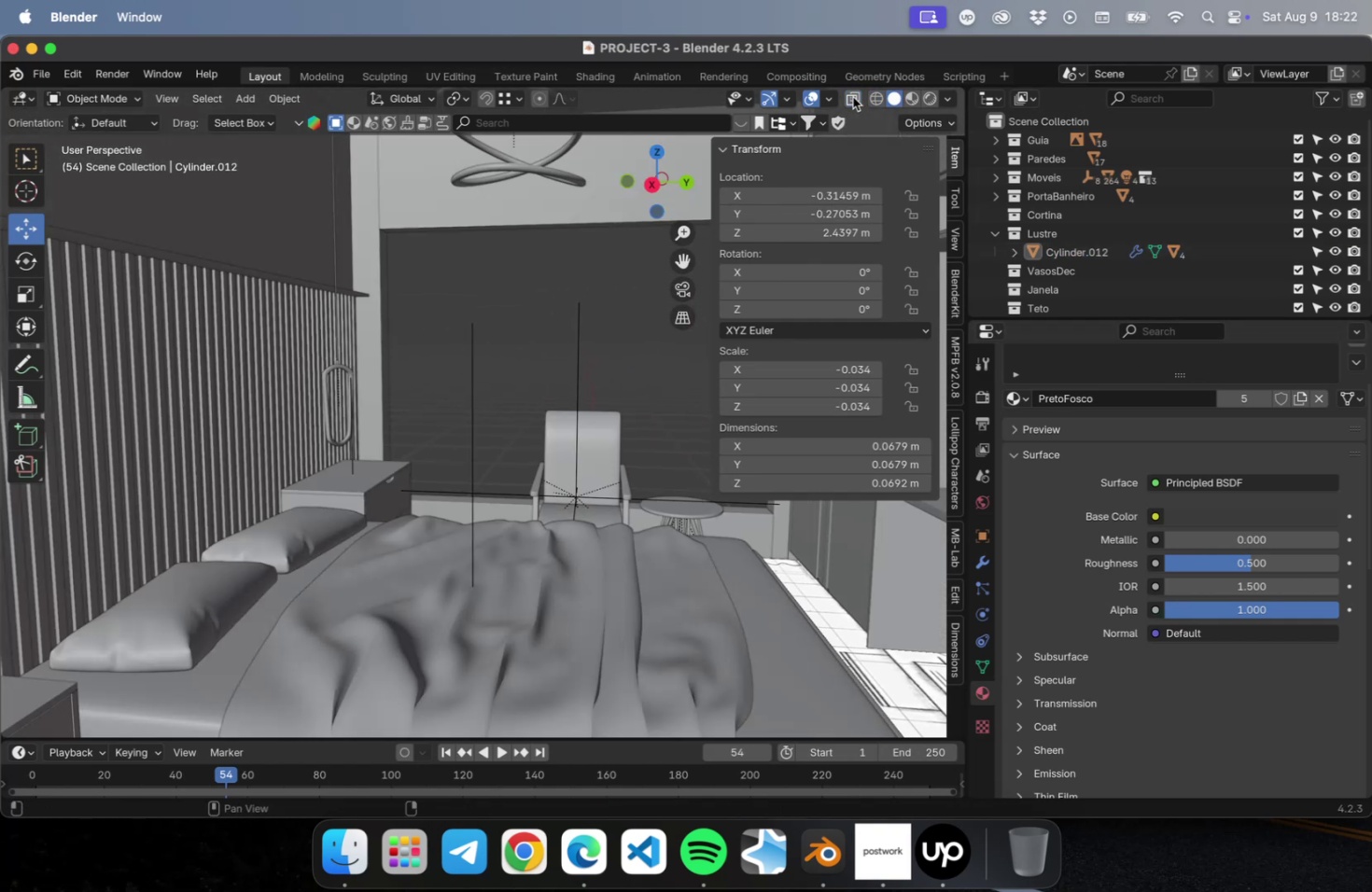 
scroll: coordinate [576, 336], scroll_direction: down, amount: 1.0
 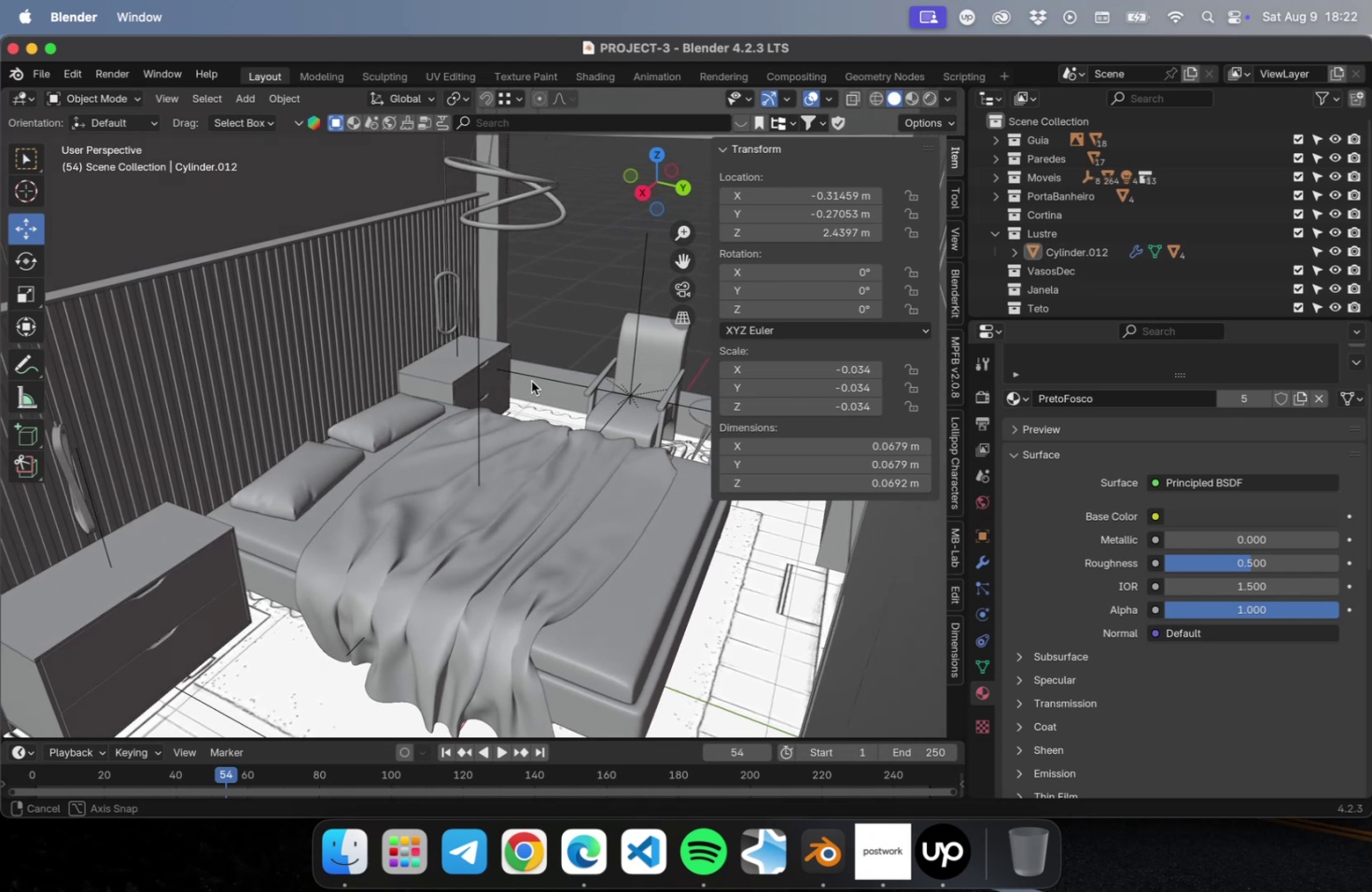 
key(Meta+CommandLeft)
 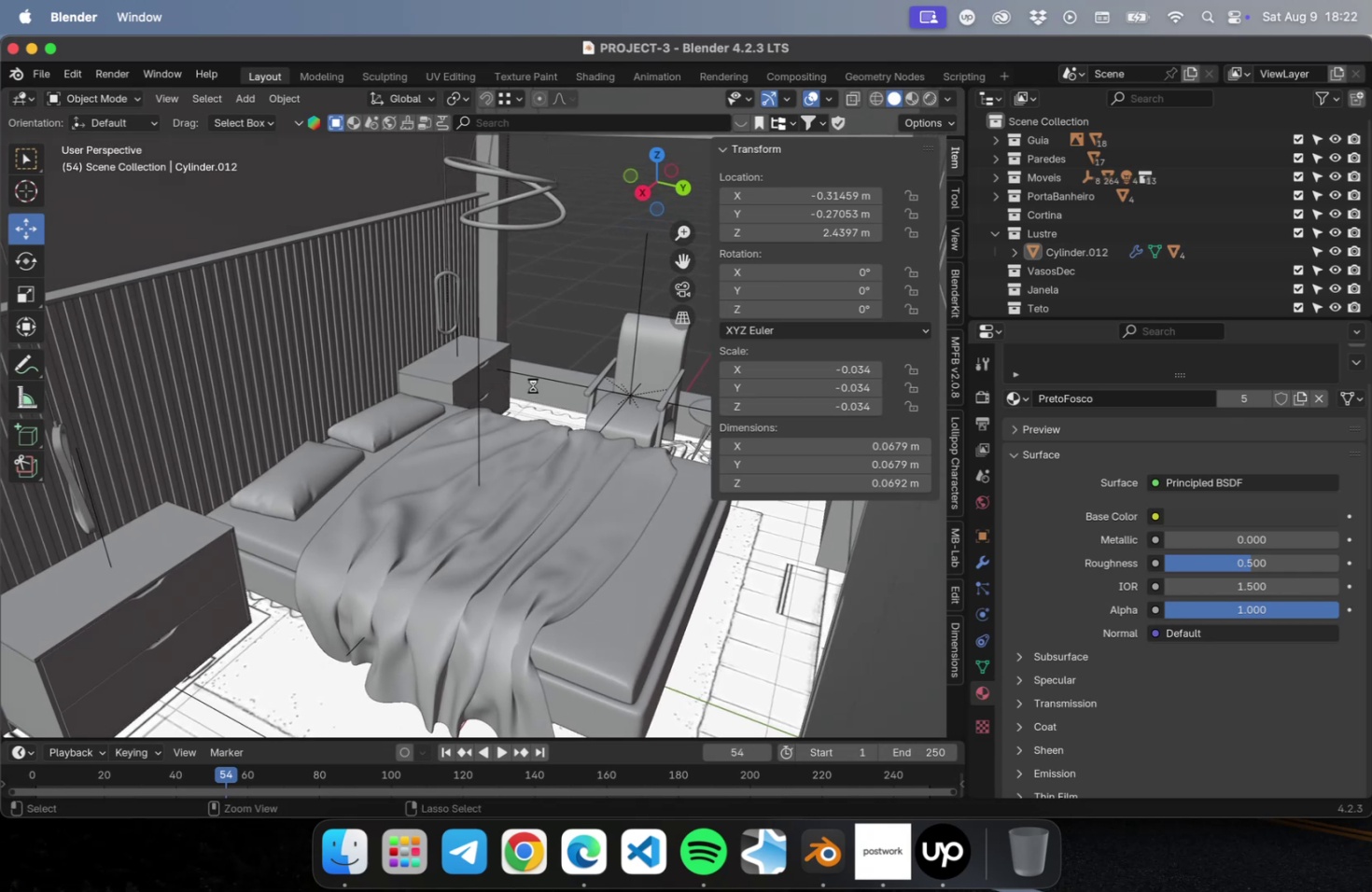 
key(Meta+S)
 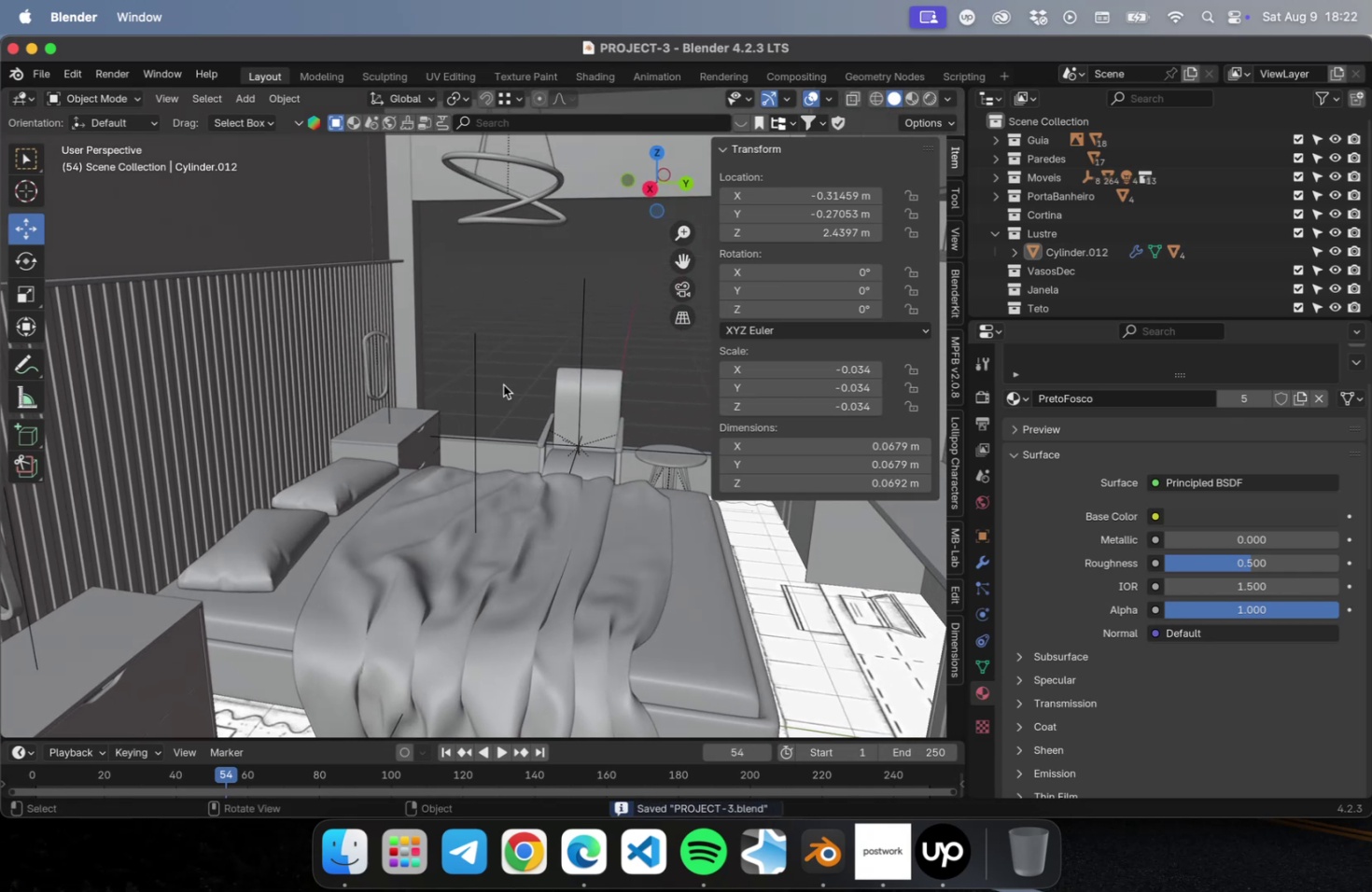 
scroll: coordinate [497, 398], scroll_direction: down, amount: 2.0
 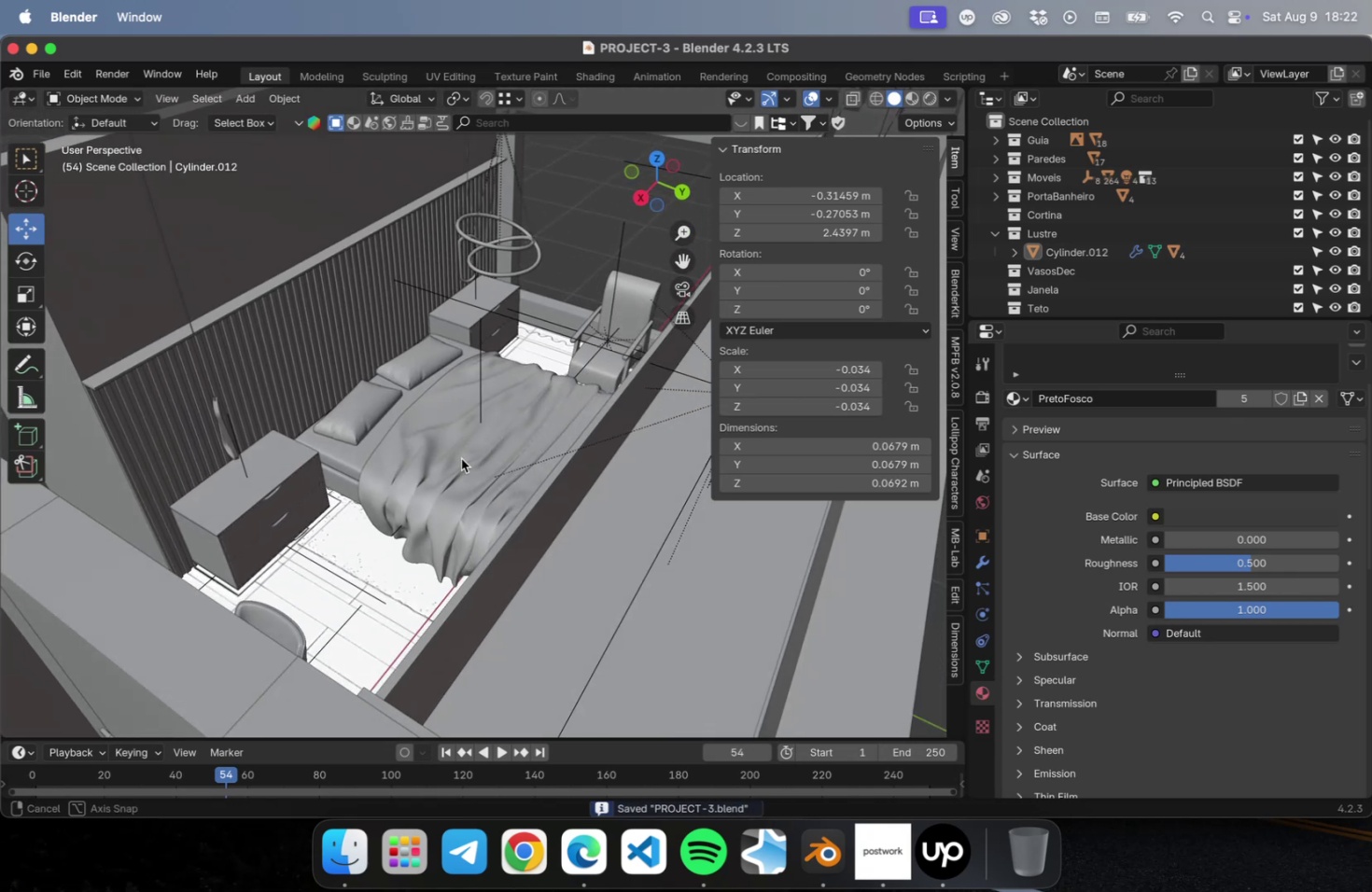 
scroll: coordinate [503, 355], scroll_direction: up, amount: 3.0
 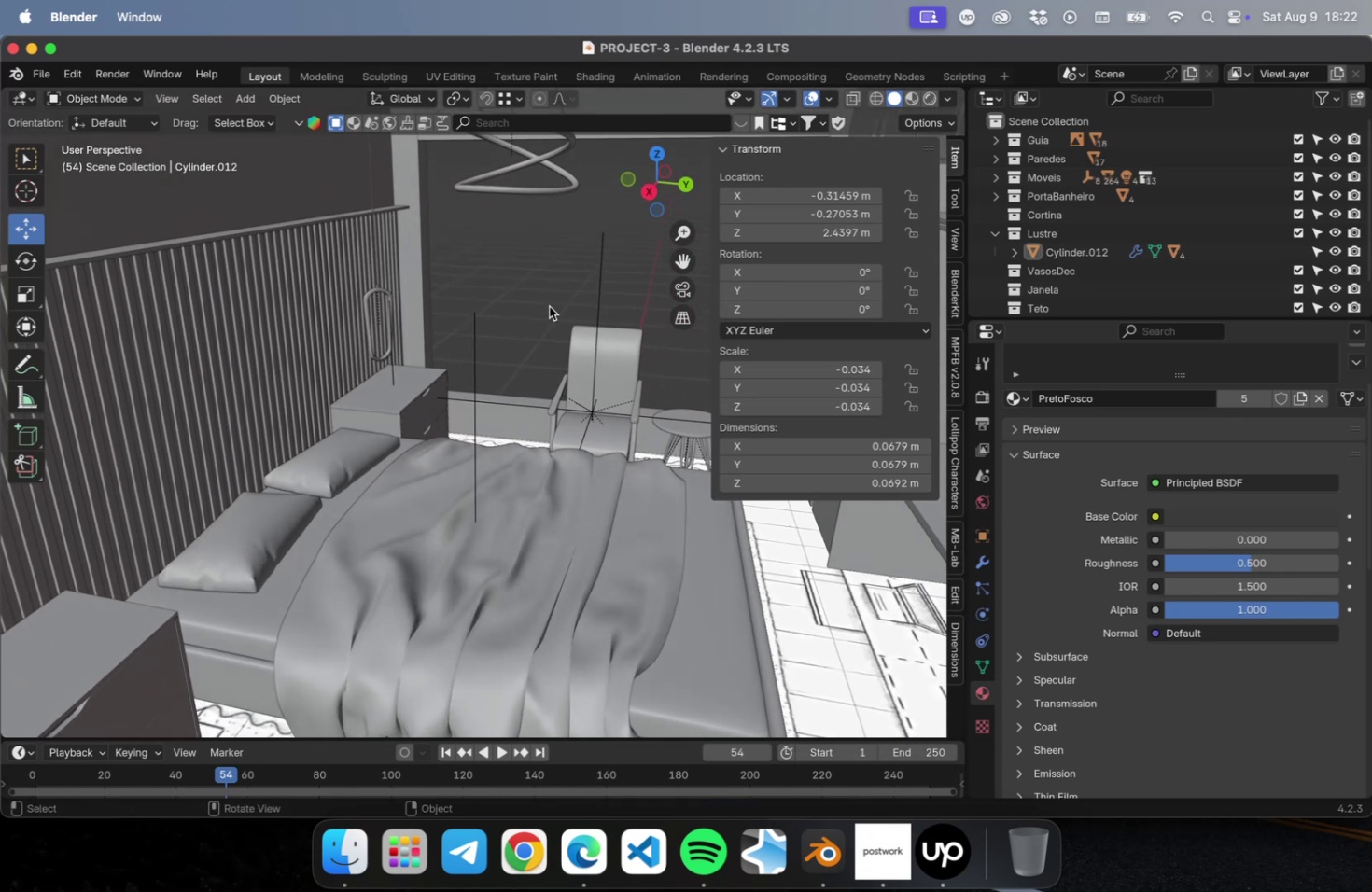 
hold_key(key=ShiftLeft, duration=0.57)
 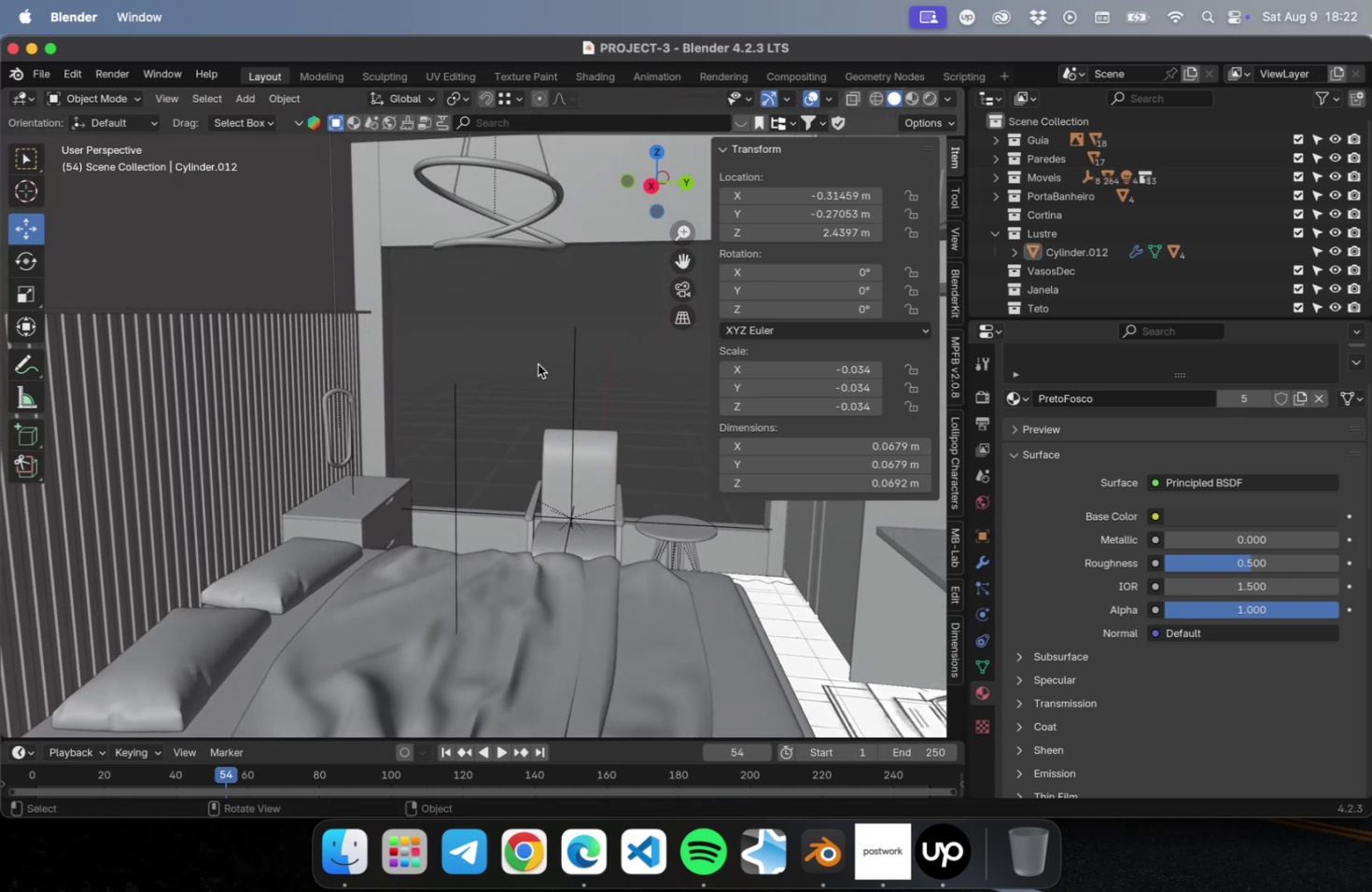 
type(bn)
key(Escape)
type(n)
 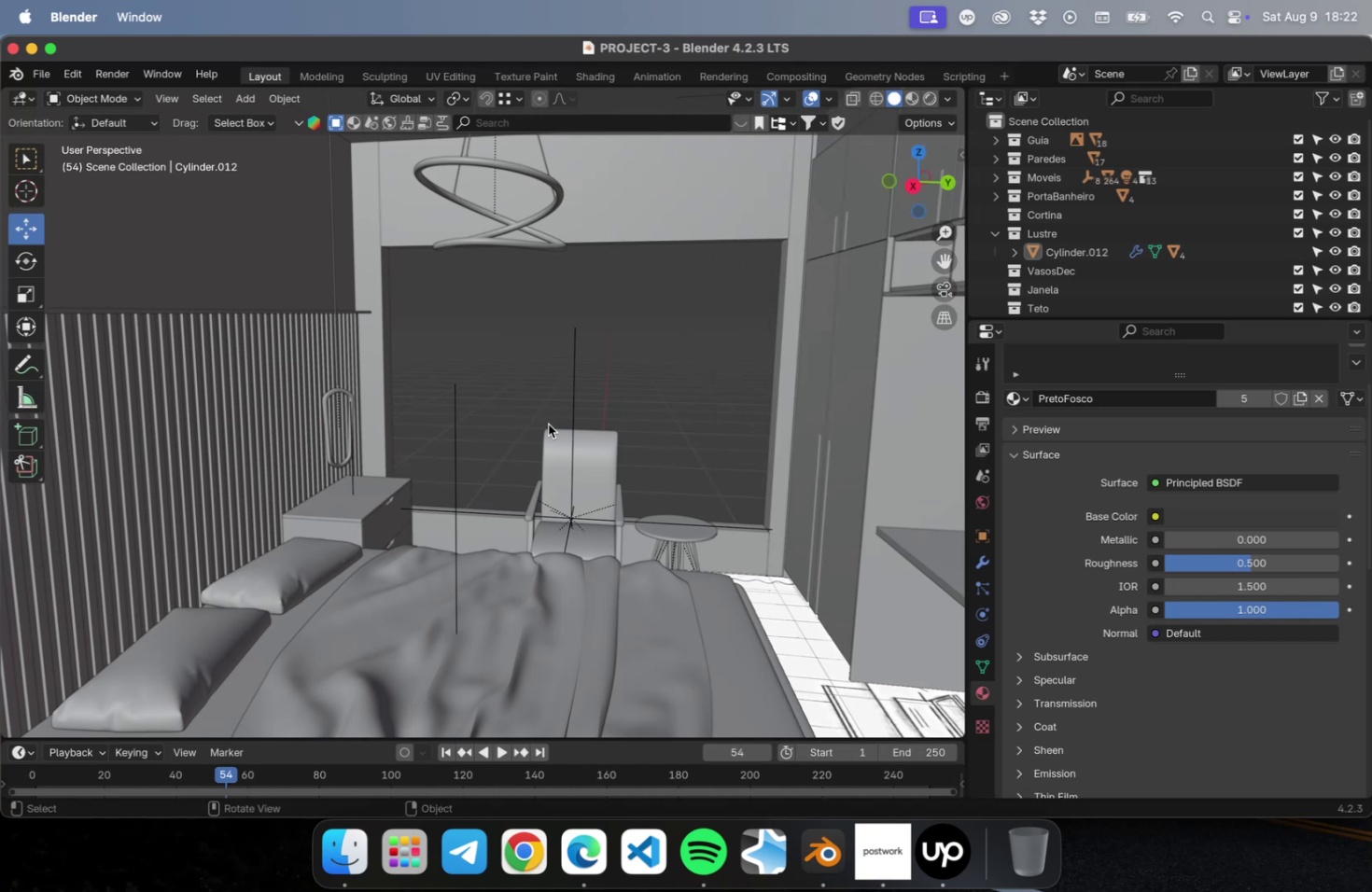 
key(Meta+S)
 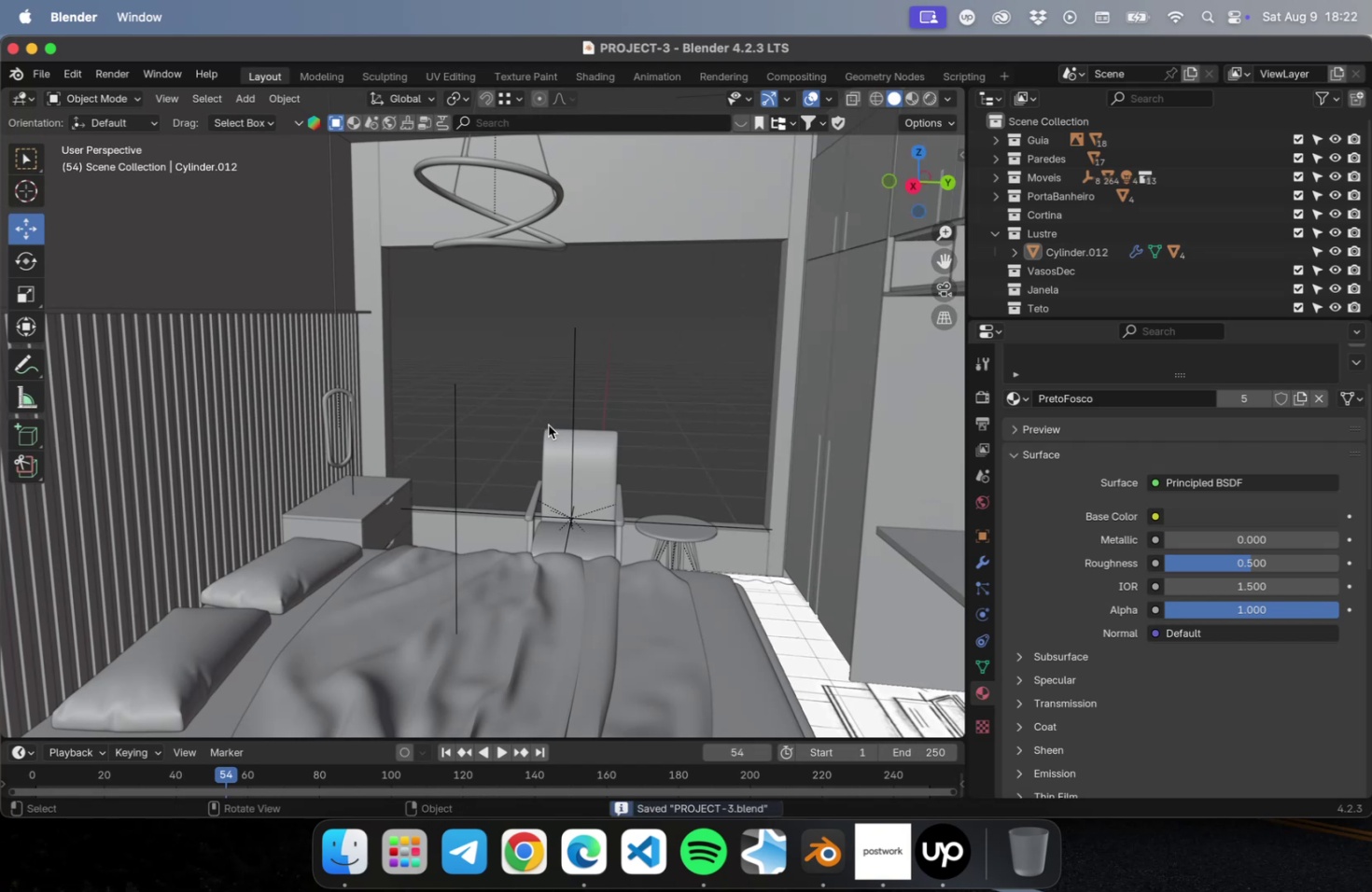 
hold_key(key=ShiftLeft, duration=0.66)
 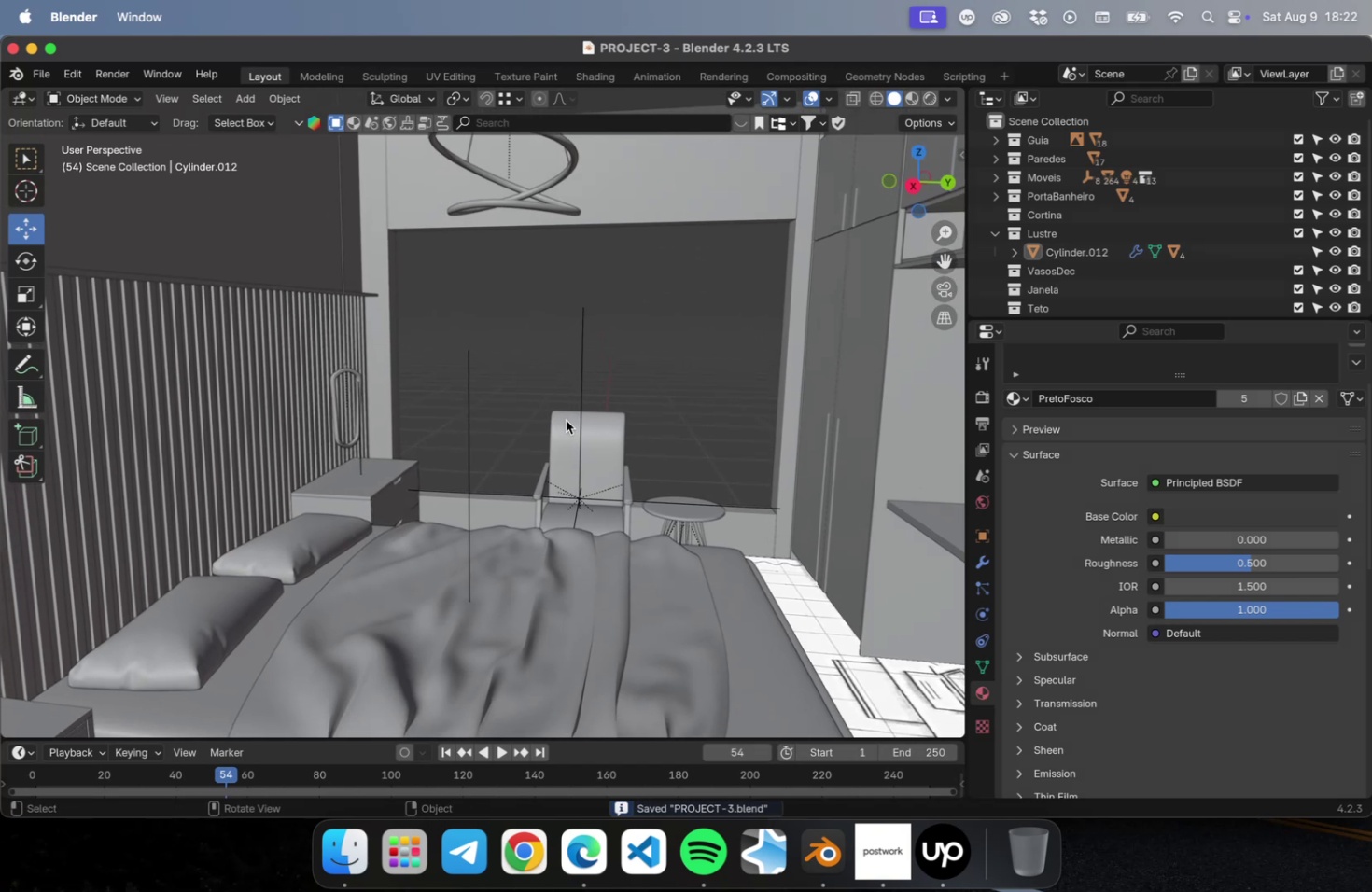 
scroll: coordinate [566, 423], scroll_direction: down, amount: 1.0
 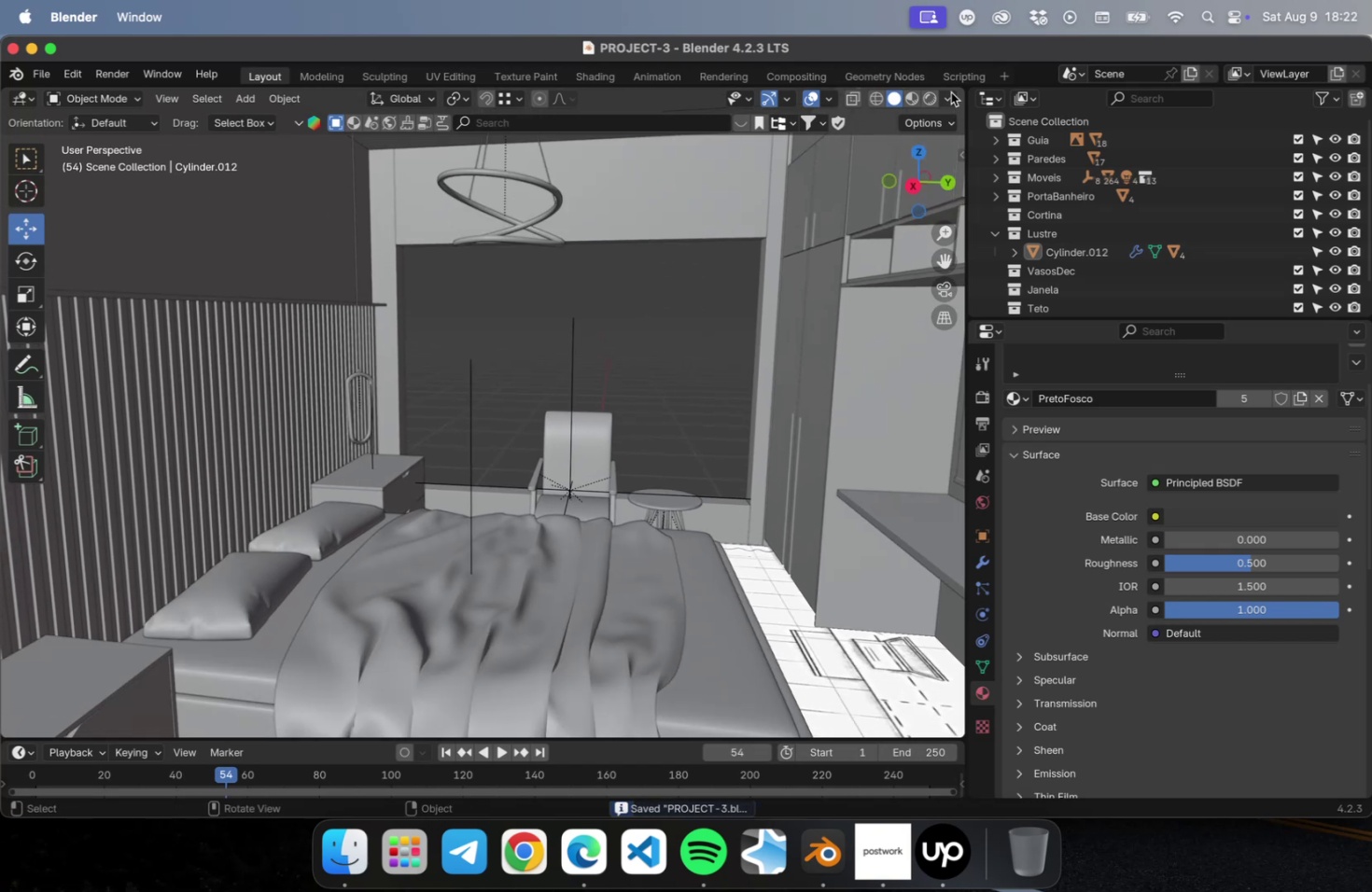 
left_click([925, 101])
 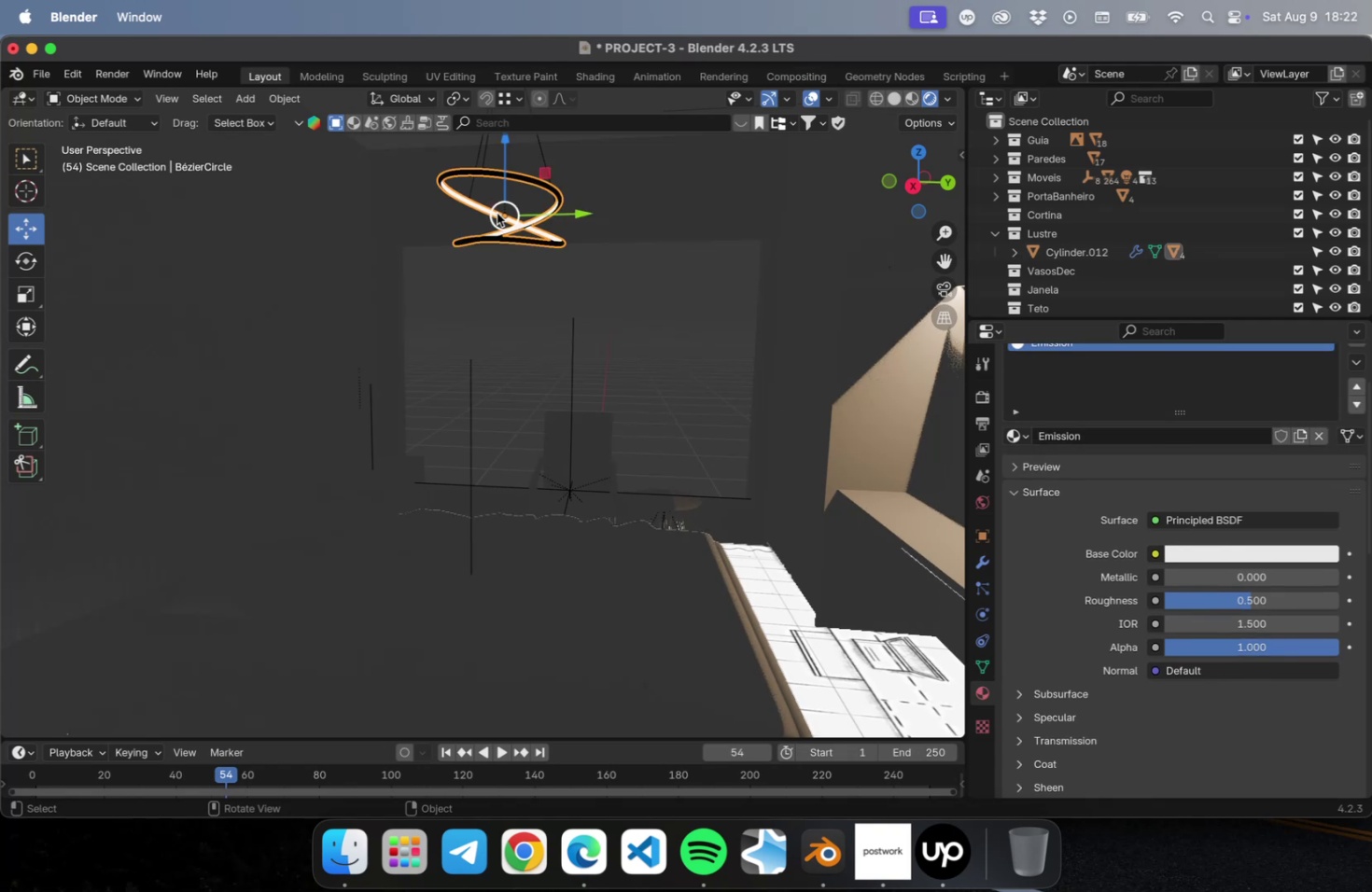 
wait(6.79)
 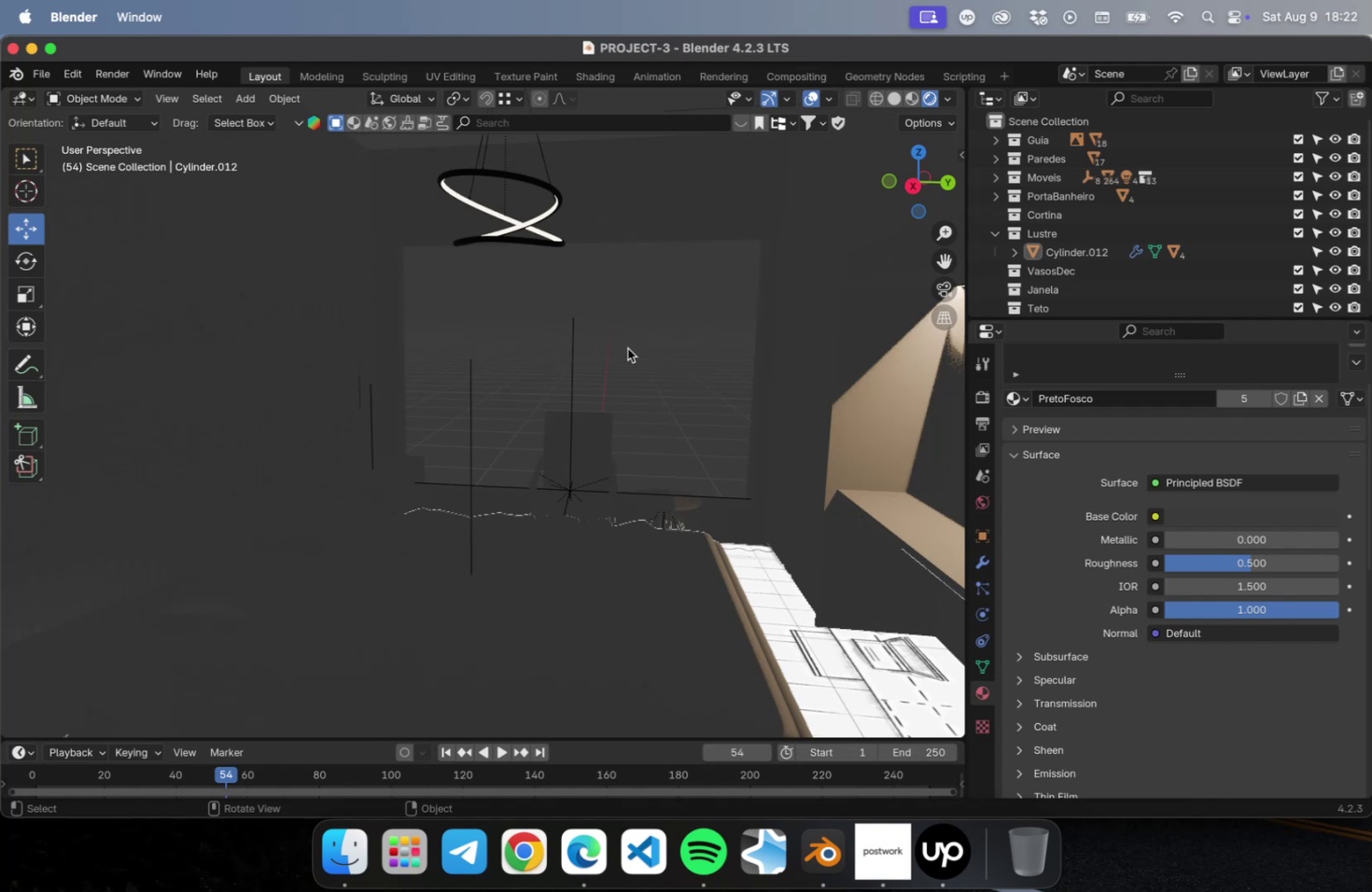 
scroll: coordinate [1078, 644], scroll_direction: down, amount: 21.0
 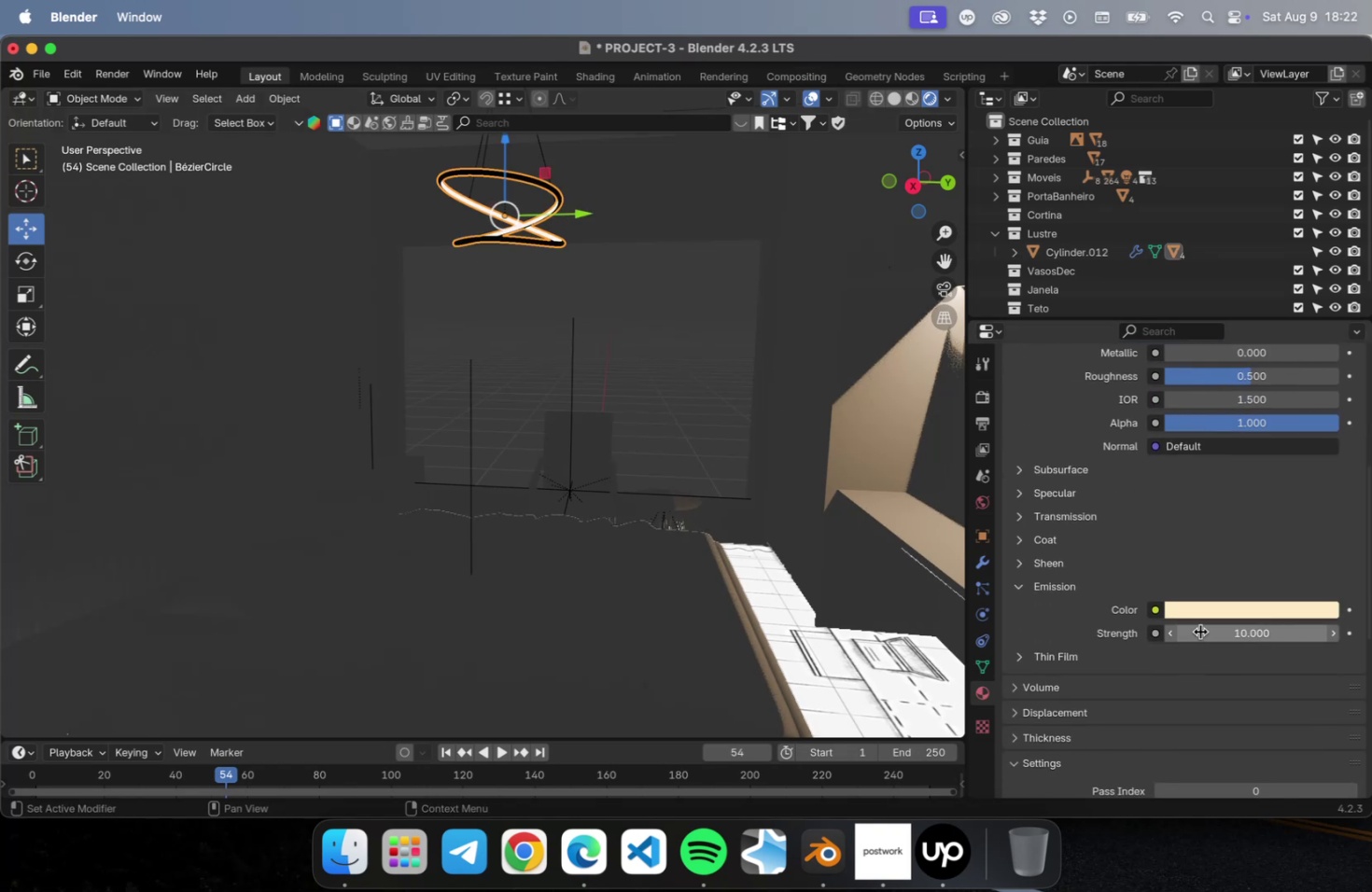 
left_click_drag(start_coordinate=[1199, 629], to_coordinate=[1371, 643])
 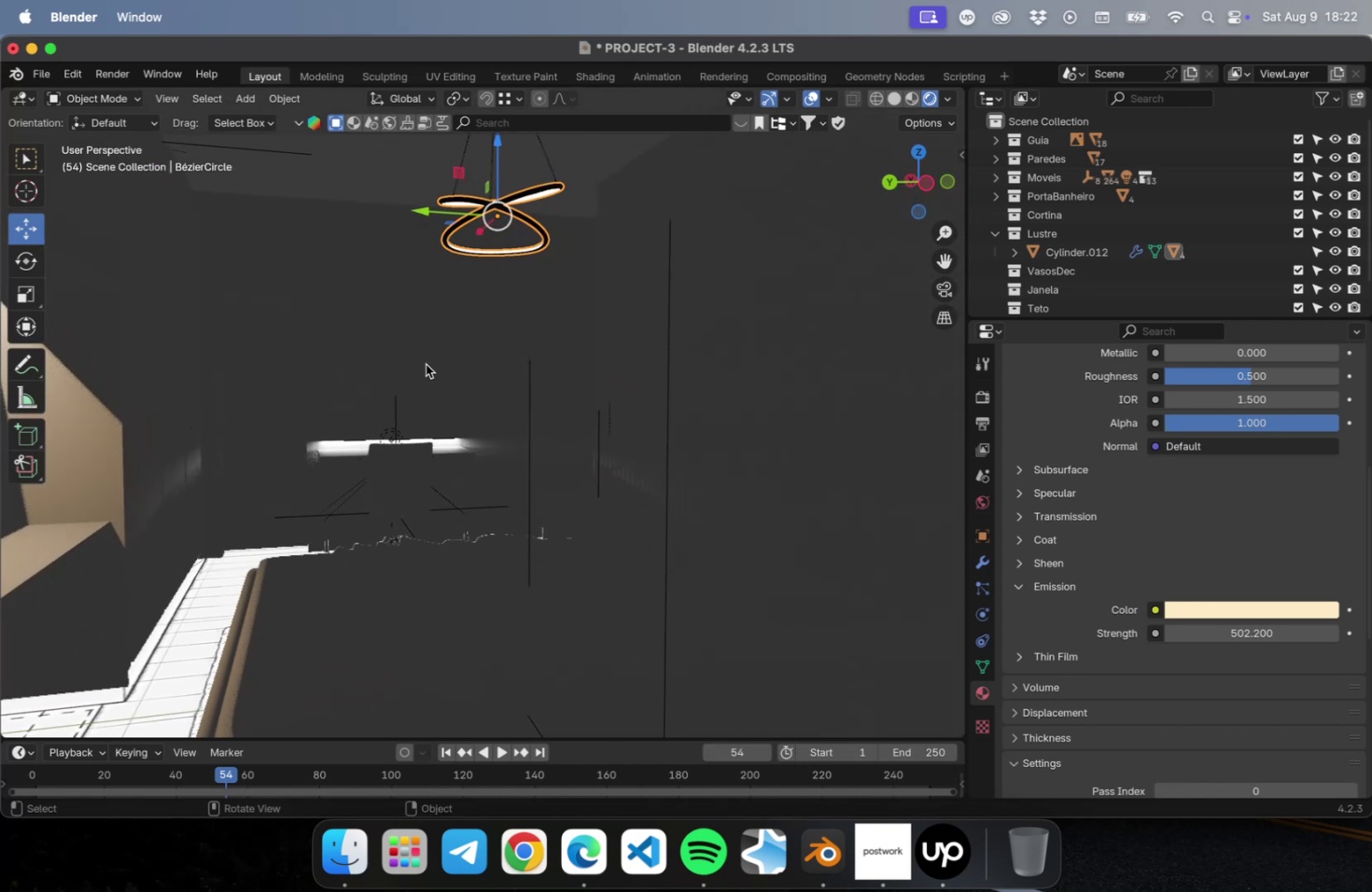 
wait(6.96)
 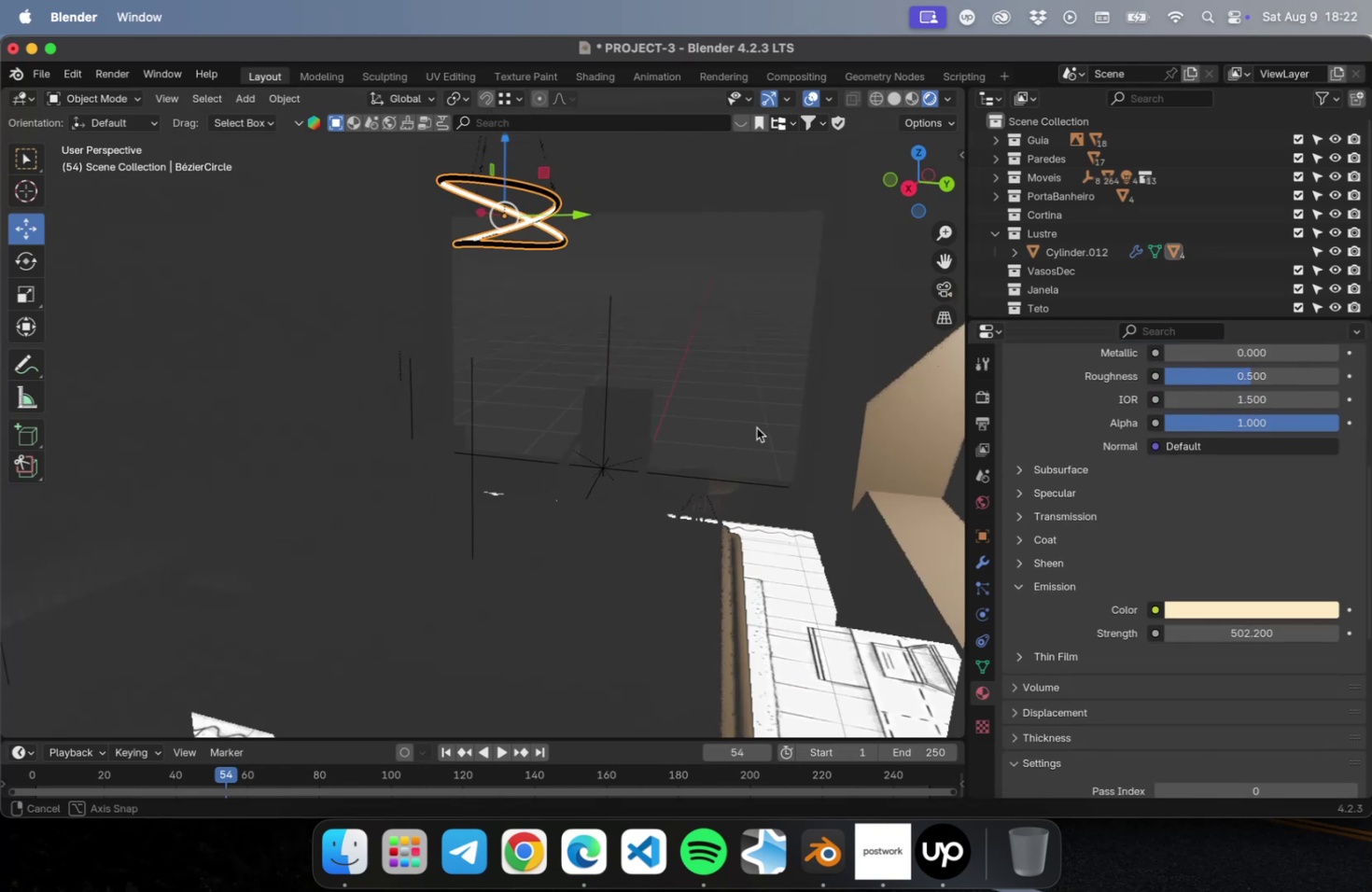 
left_click_drag(start_coordinate=[1218, 627], to_coordinate=[1371, 668])
 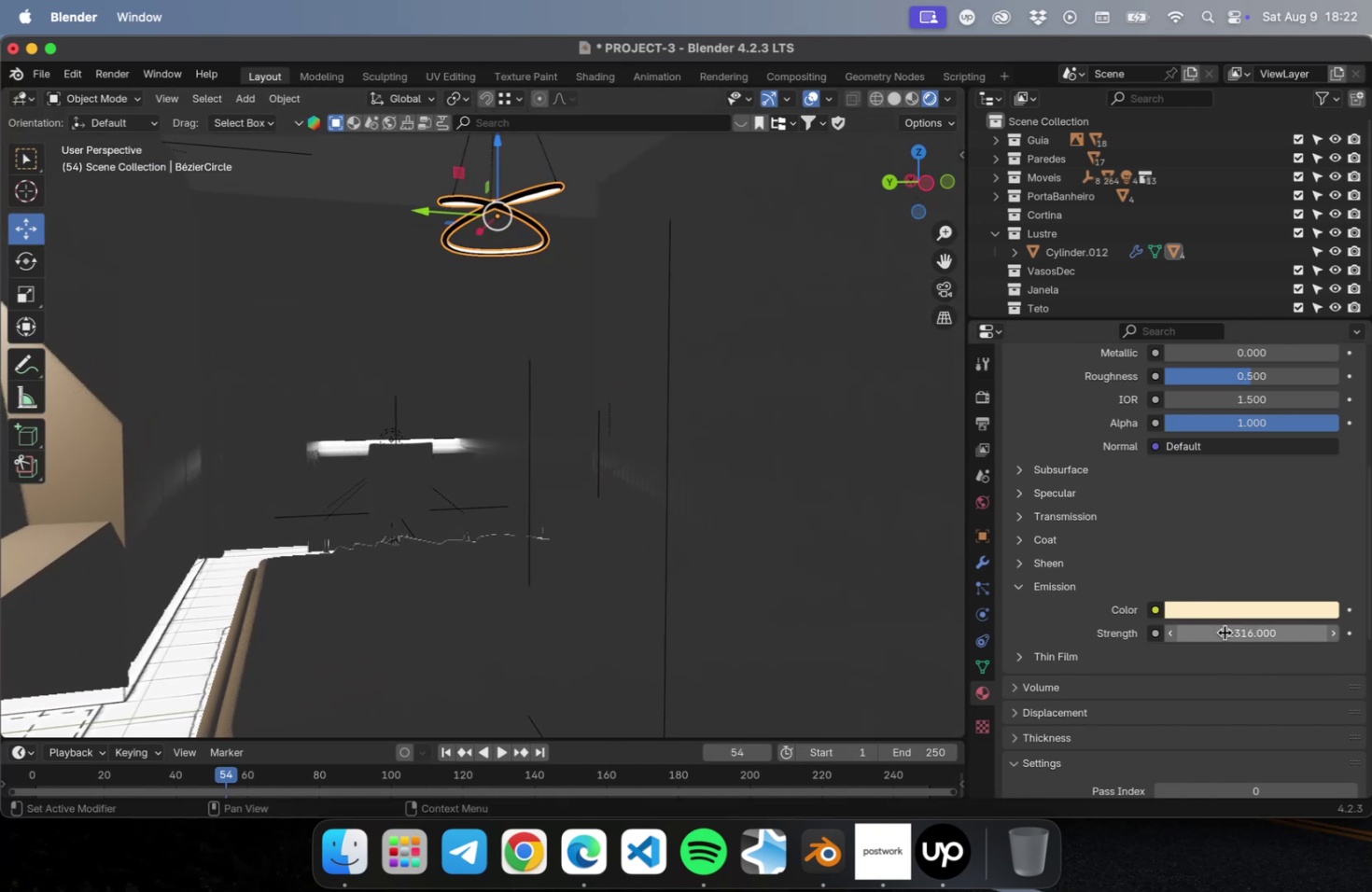 
left_click([1224, 632])
 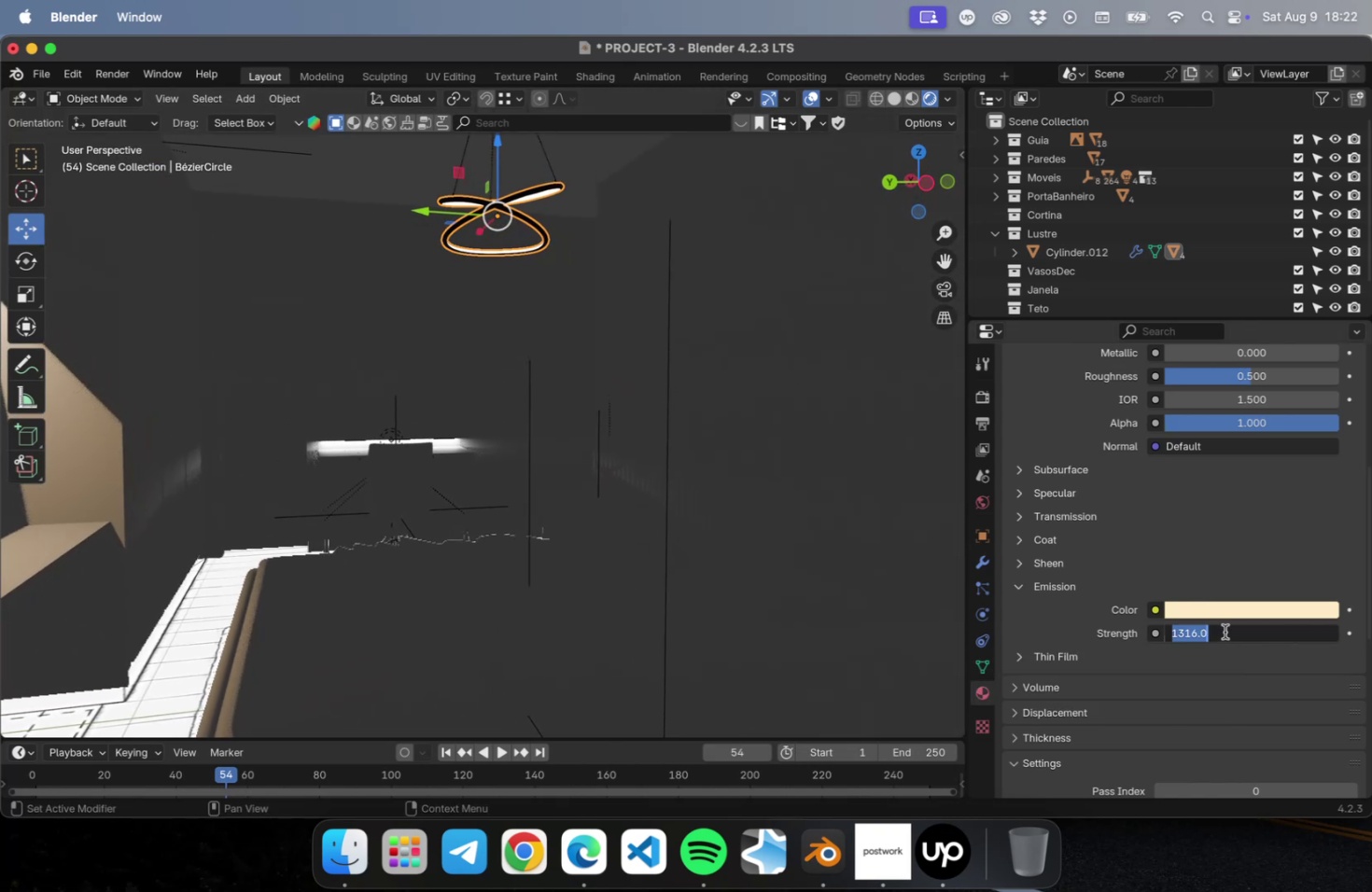 
type(100)
 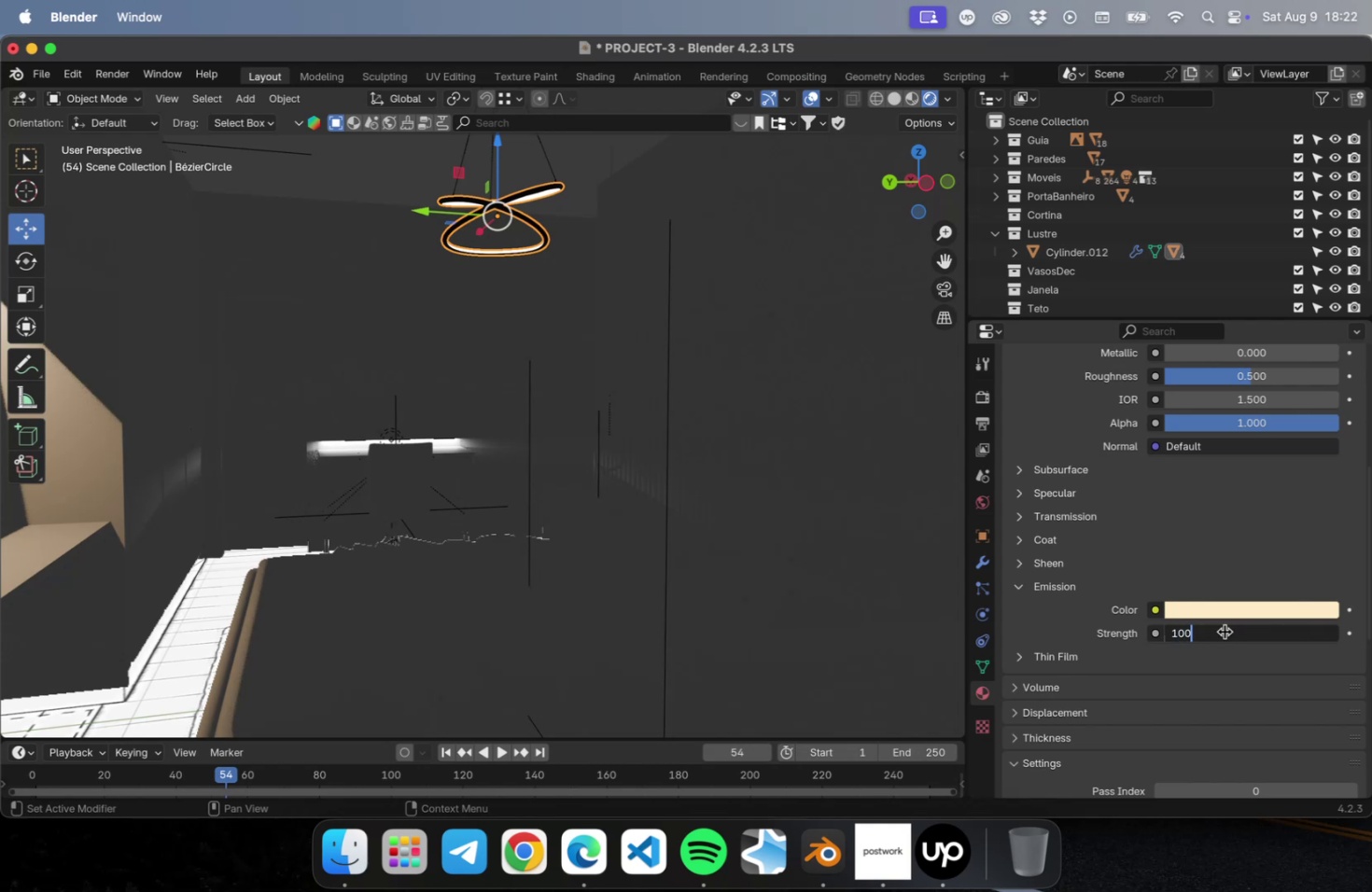 
key(Enter)
 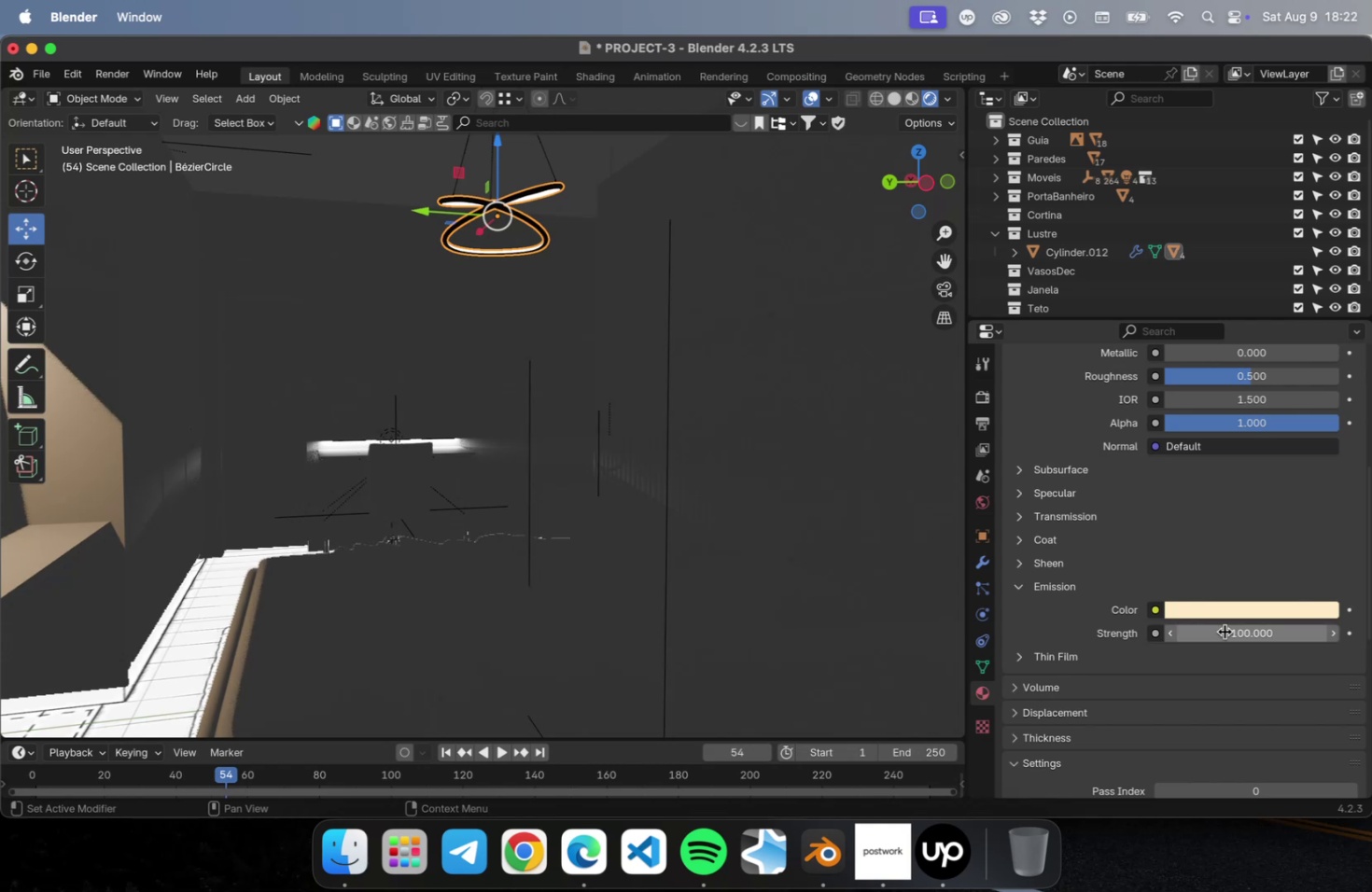 
key(Meta+S)
 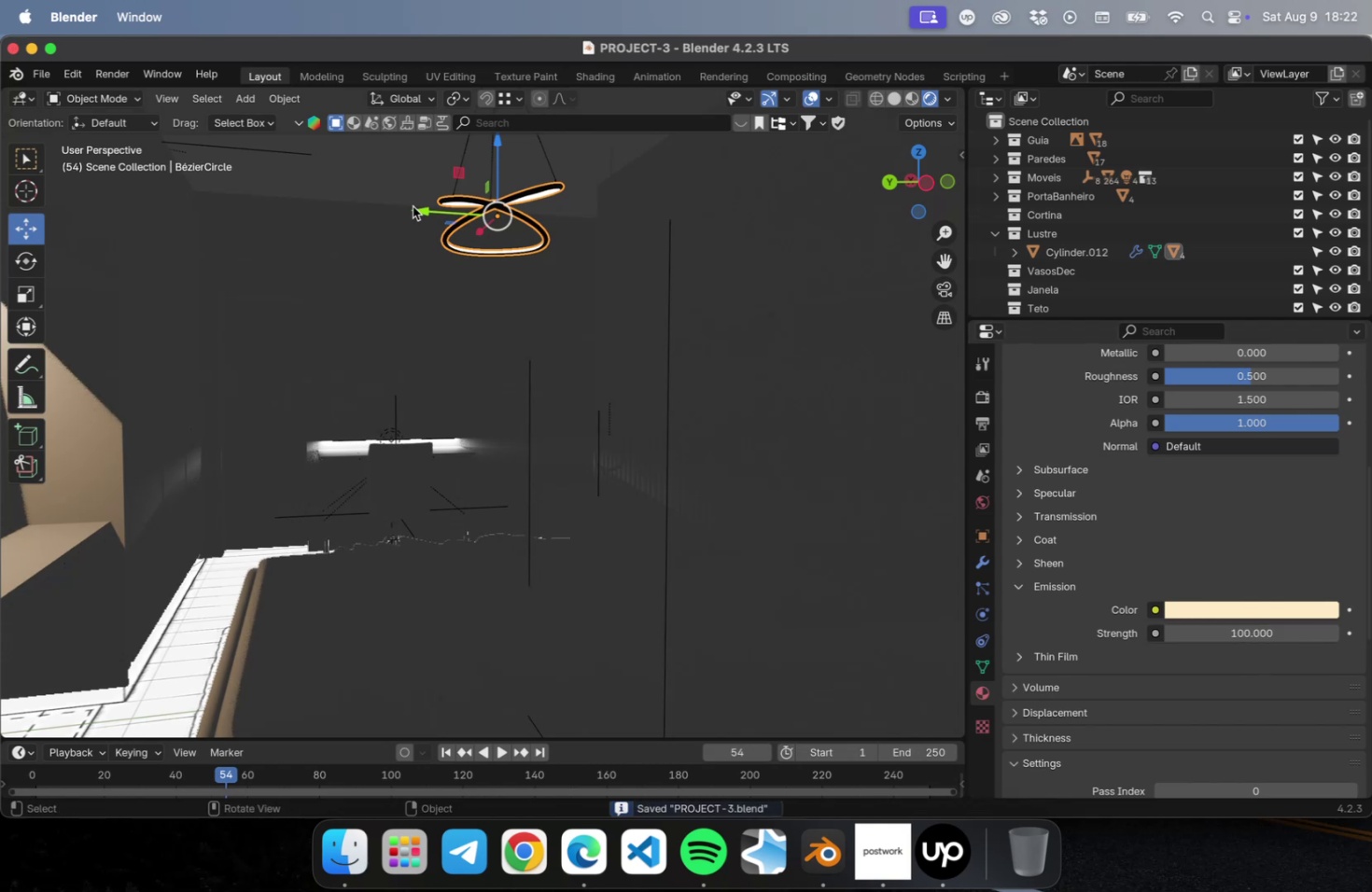 
left_click([383, 181])
 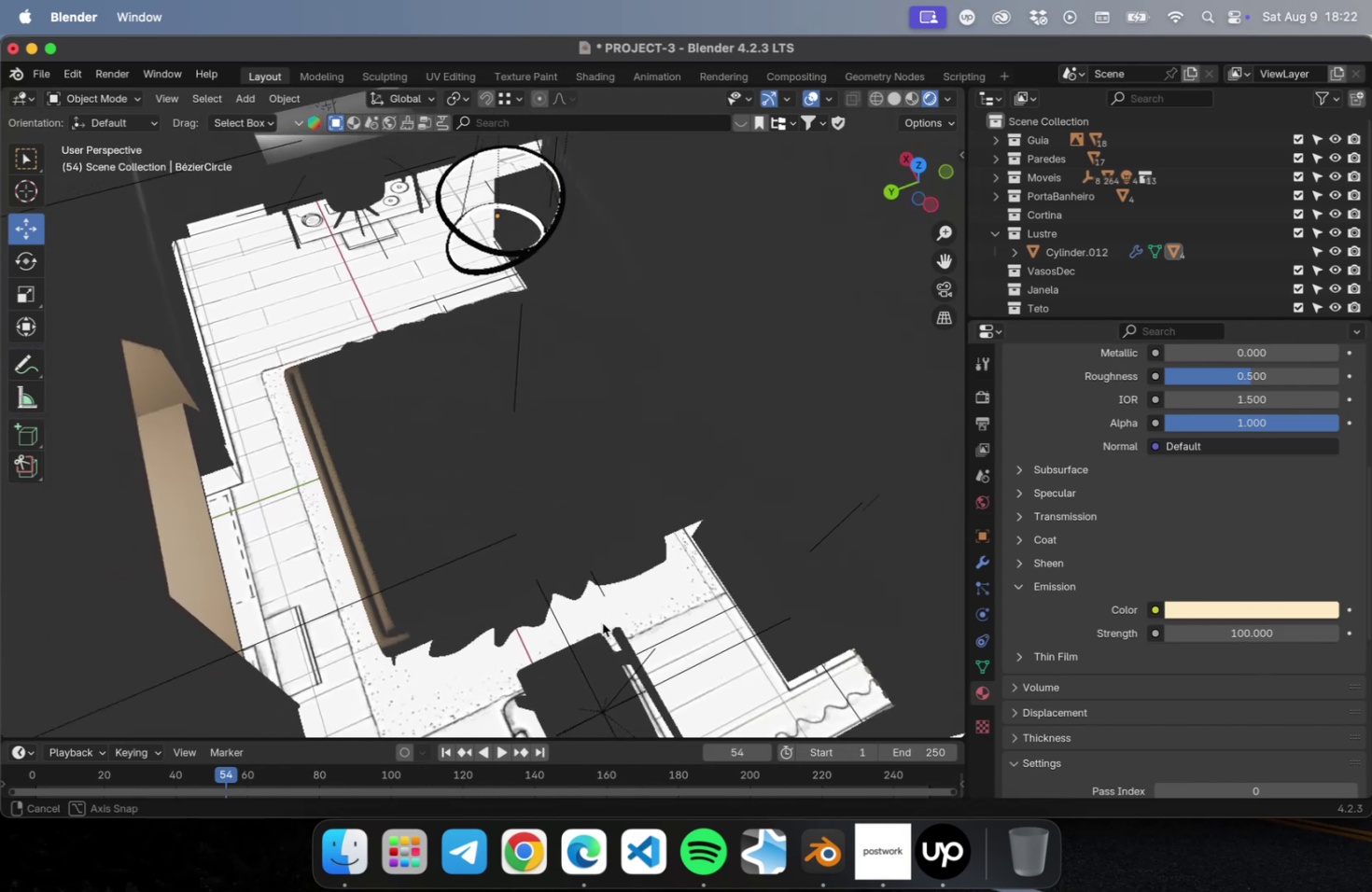 
wait(9.84)
 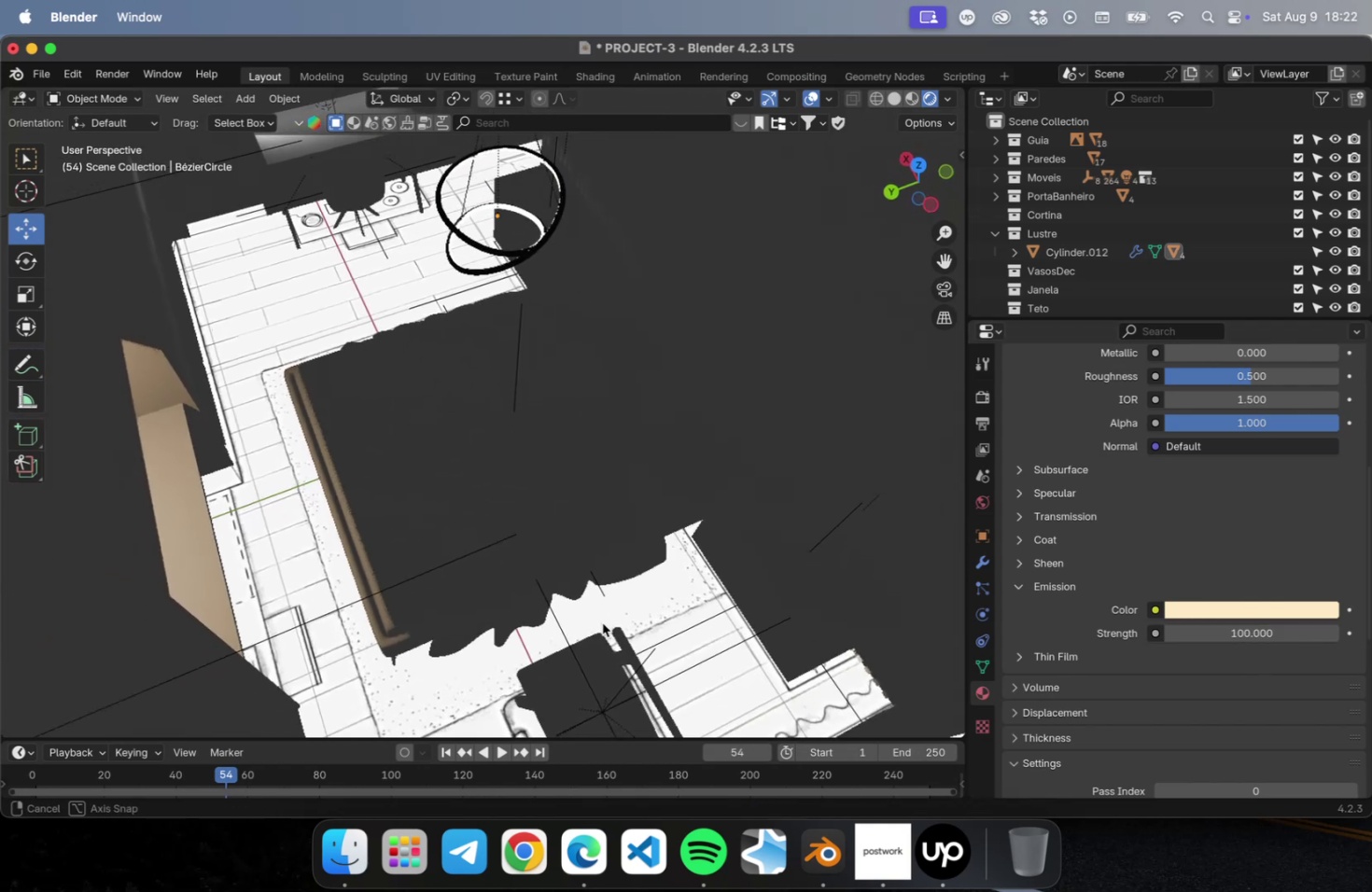 
left_click([462, 451])
 